 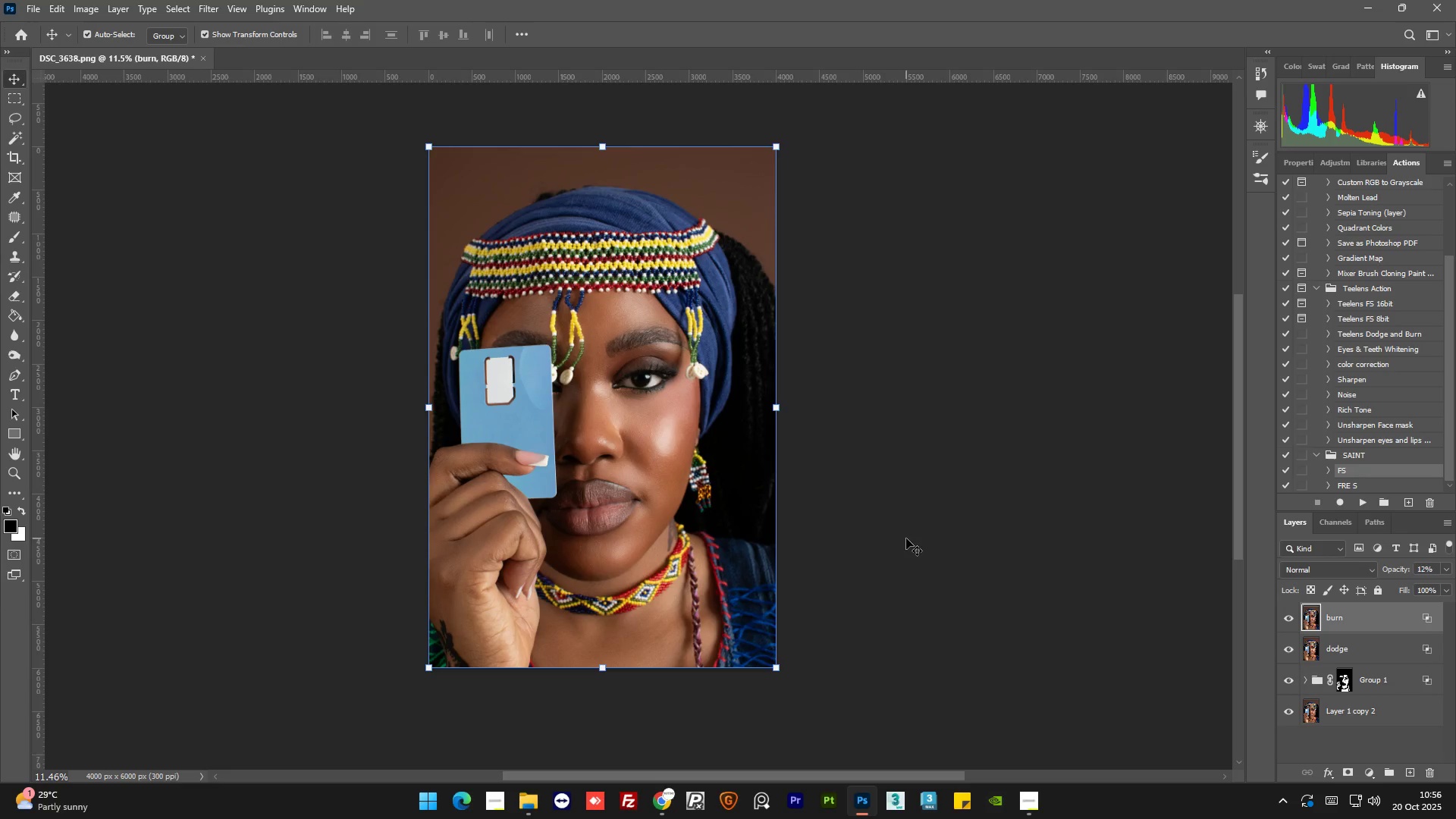 
hold_key(key=AltLeft, duration=0.34)
 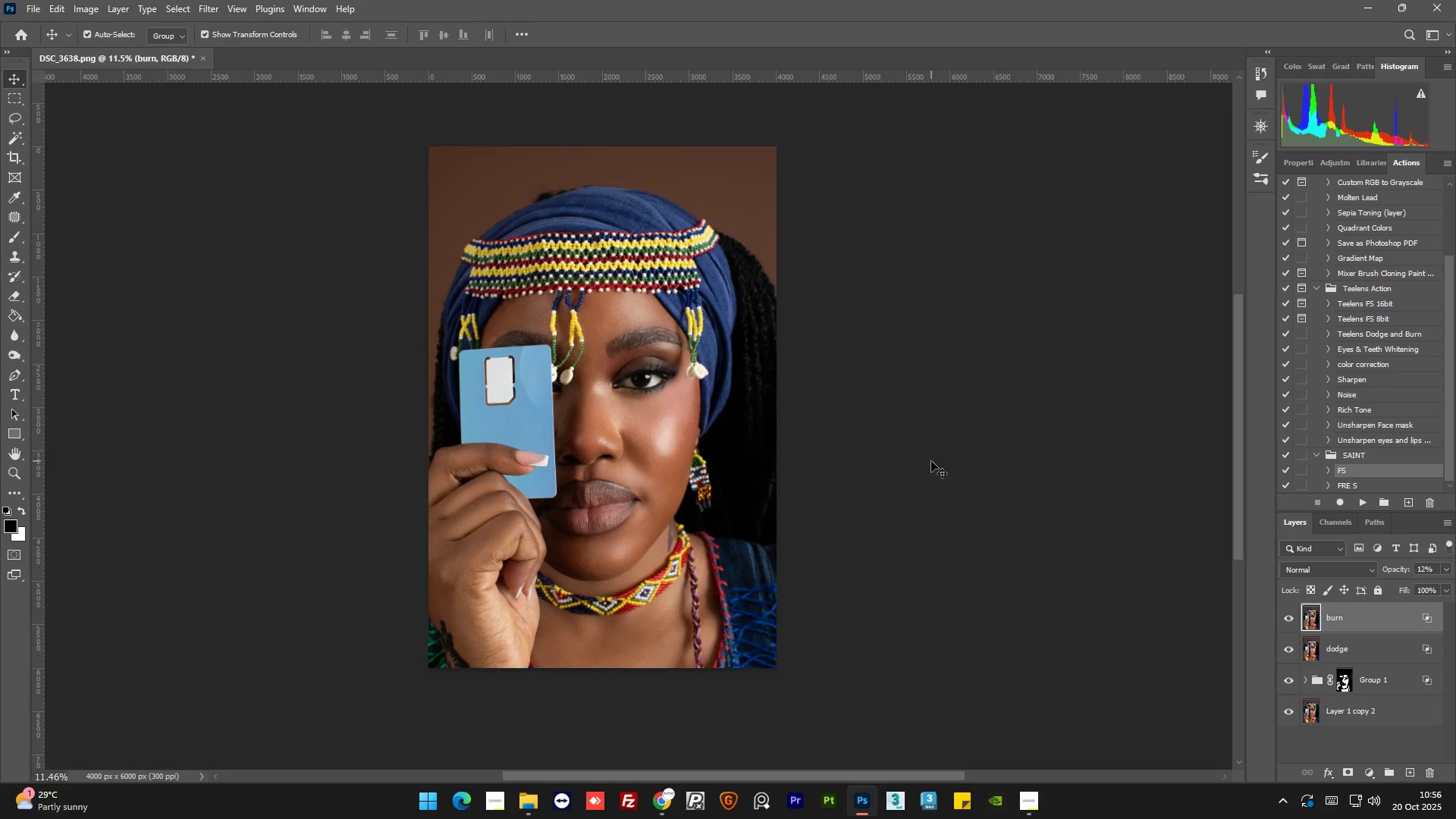 
left_click([931, 461])
 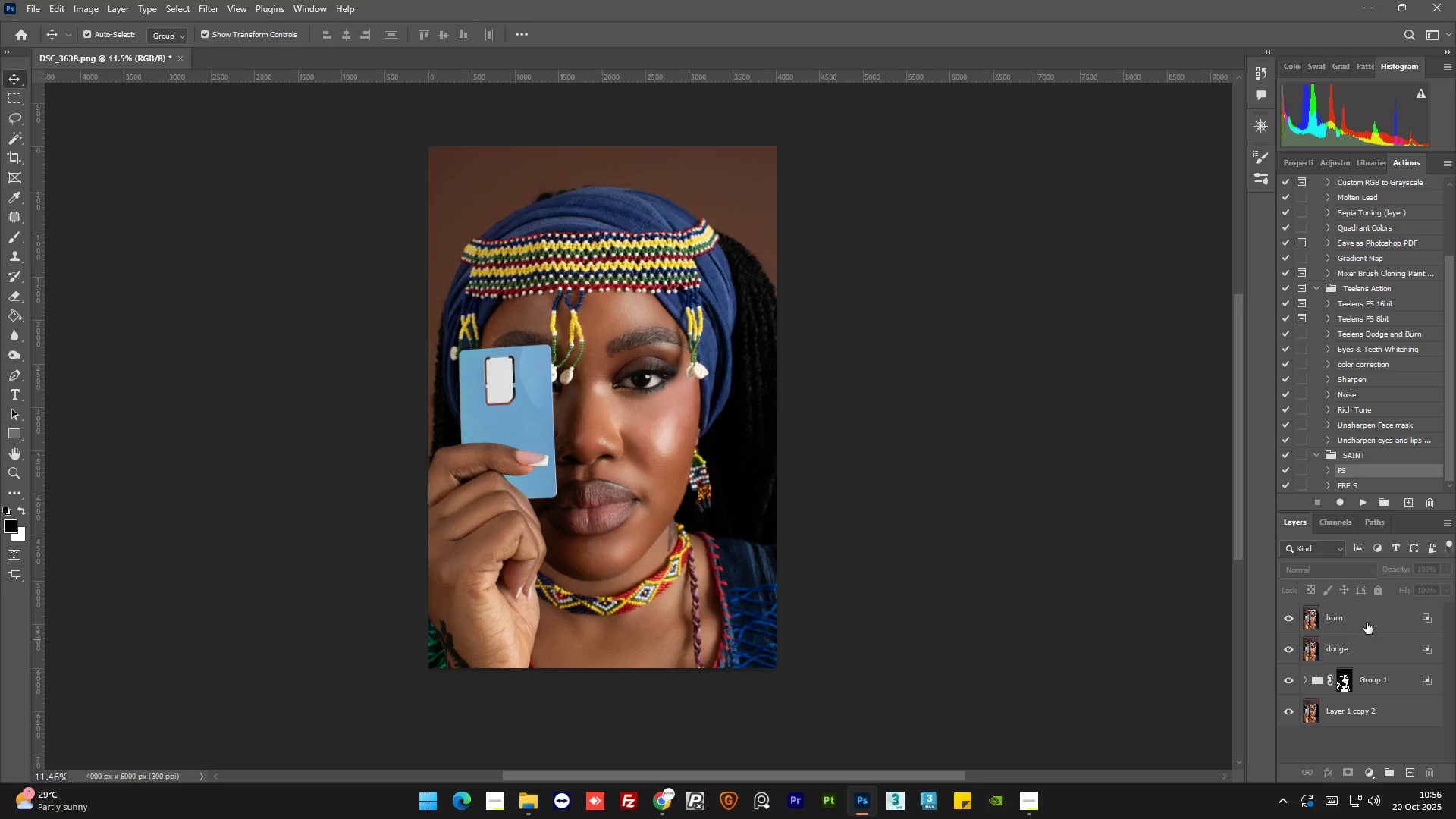 
left_click([1370, 620])
 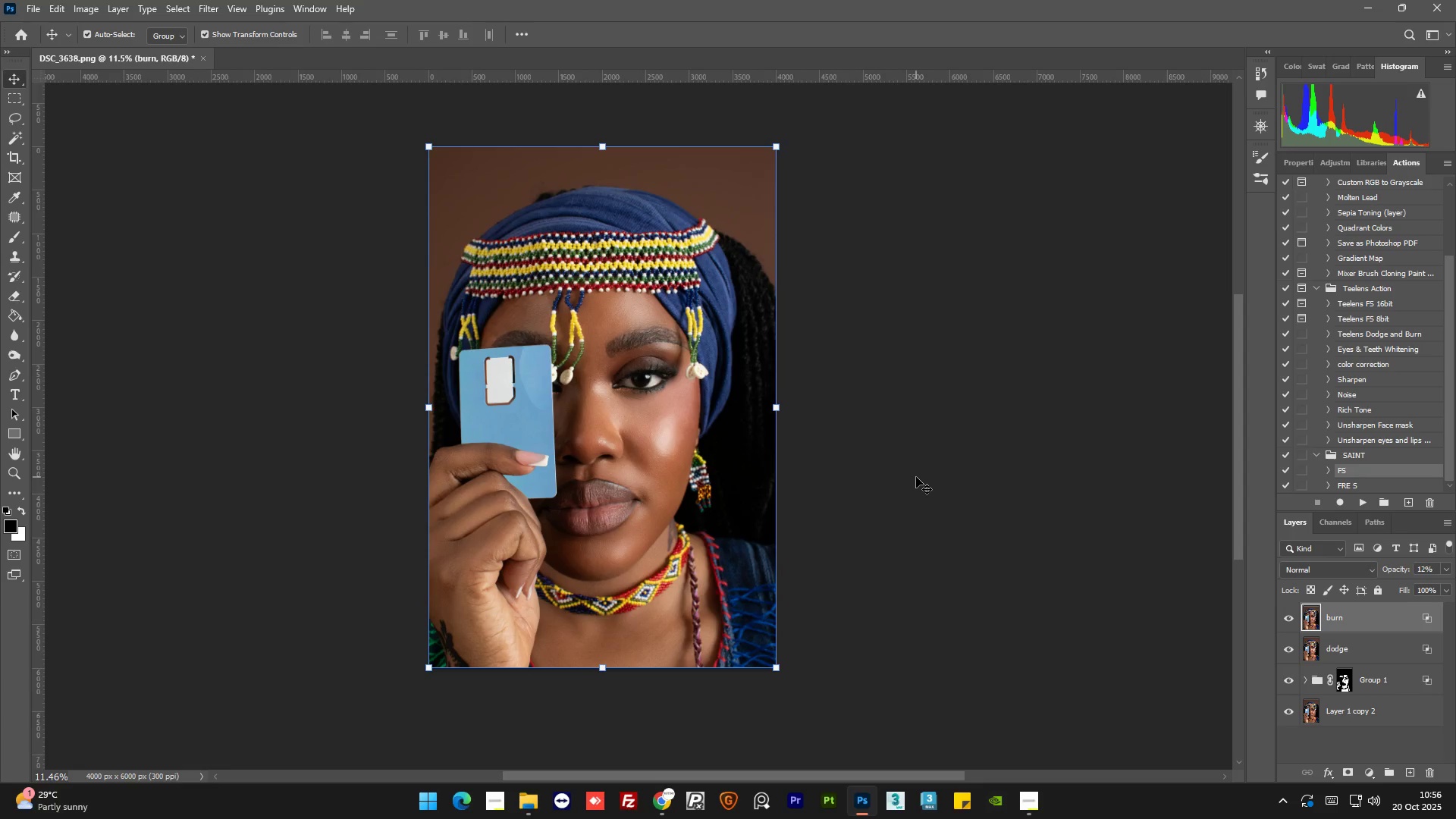 
wait(5.08)
 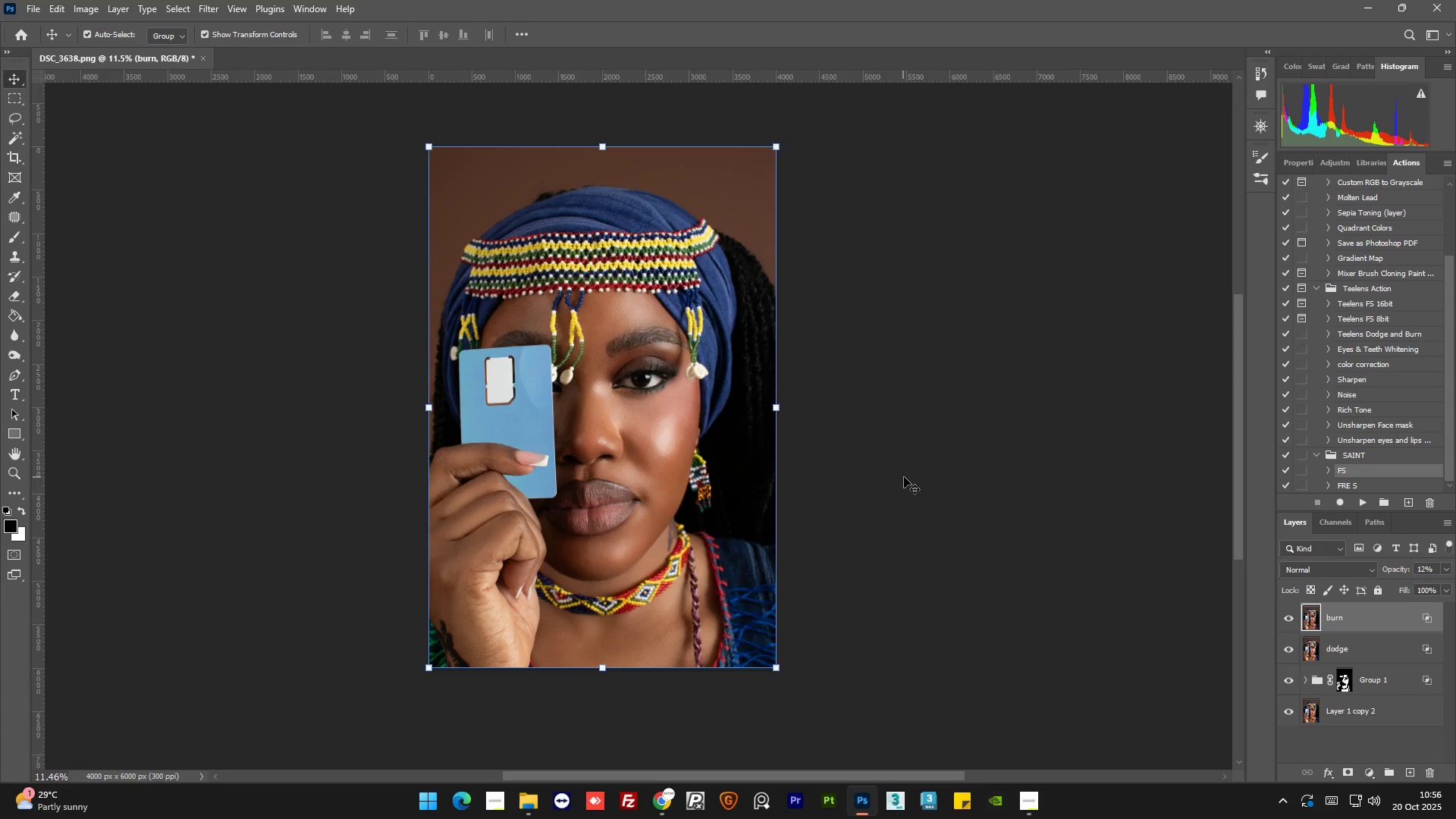 
left_click([987, 514])
 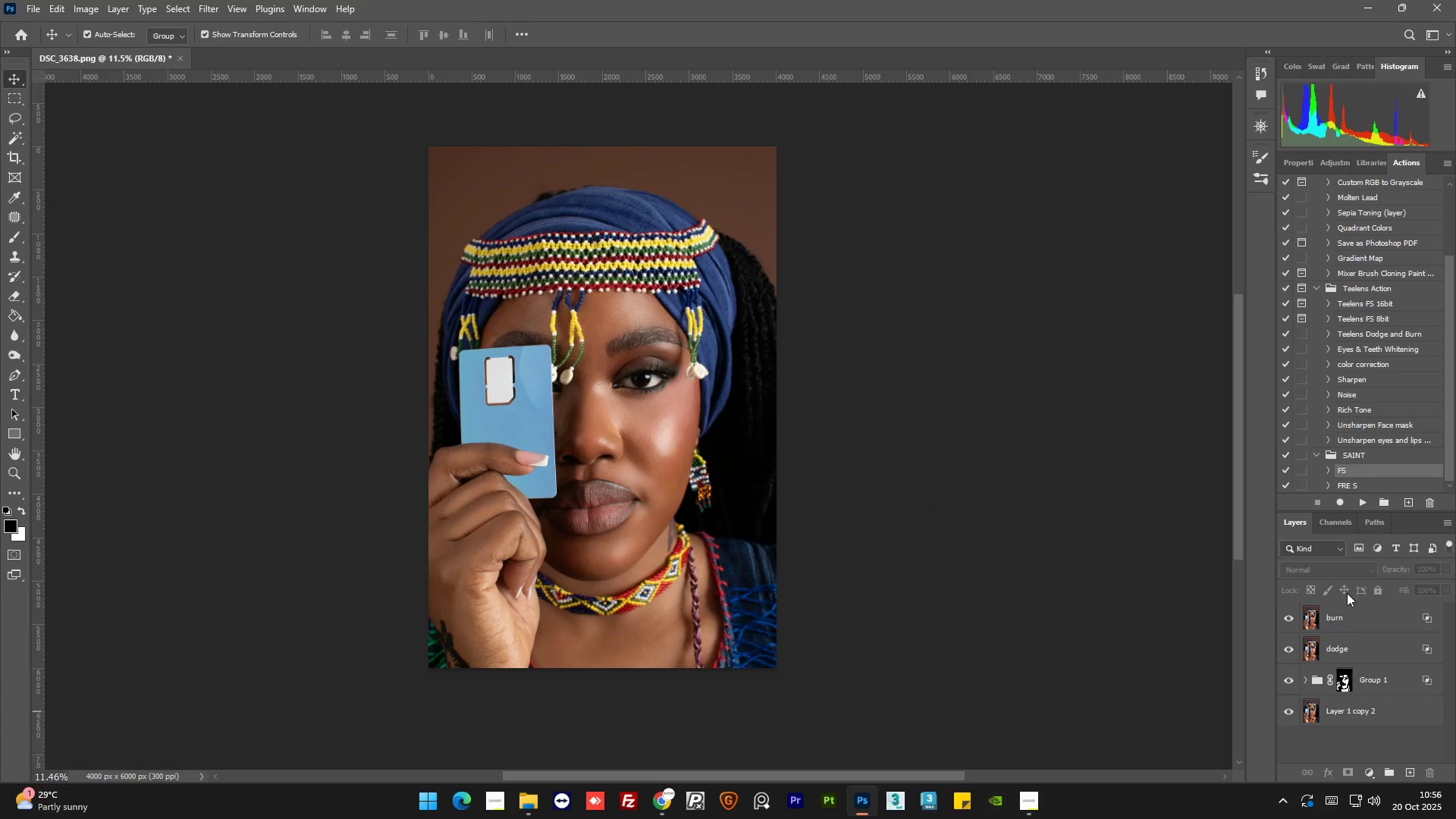 
left_click([1370, 617])
 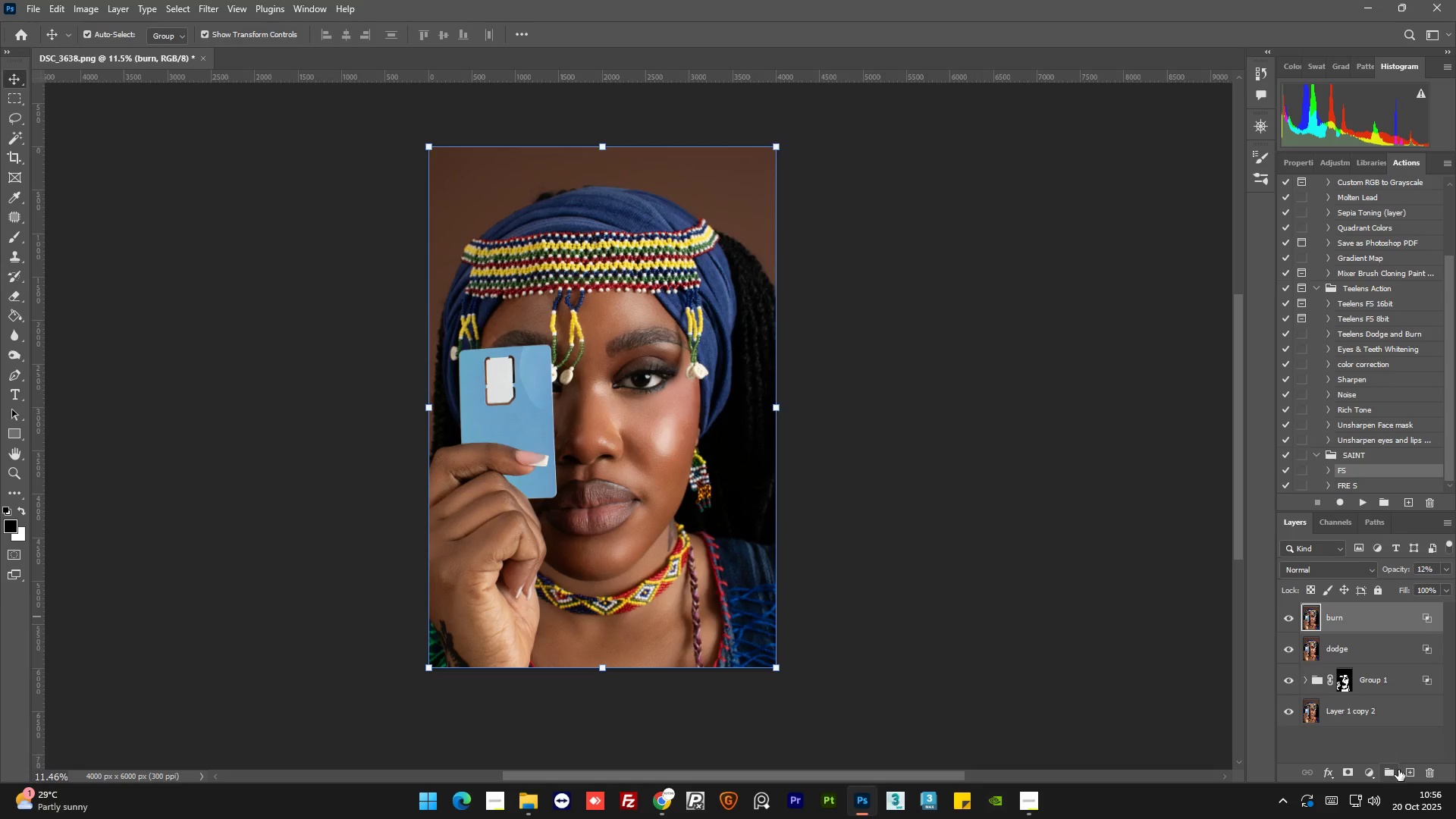 
left_click([1407, 770])
 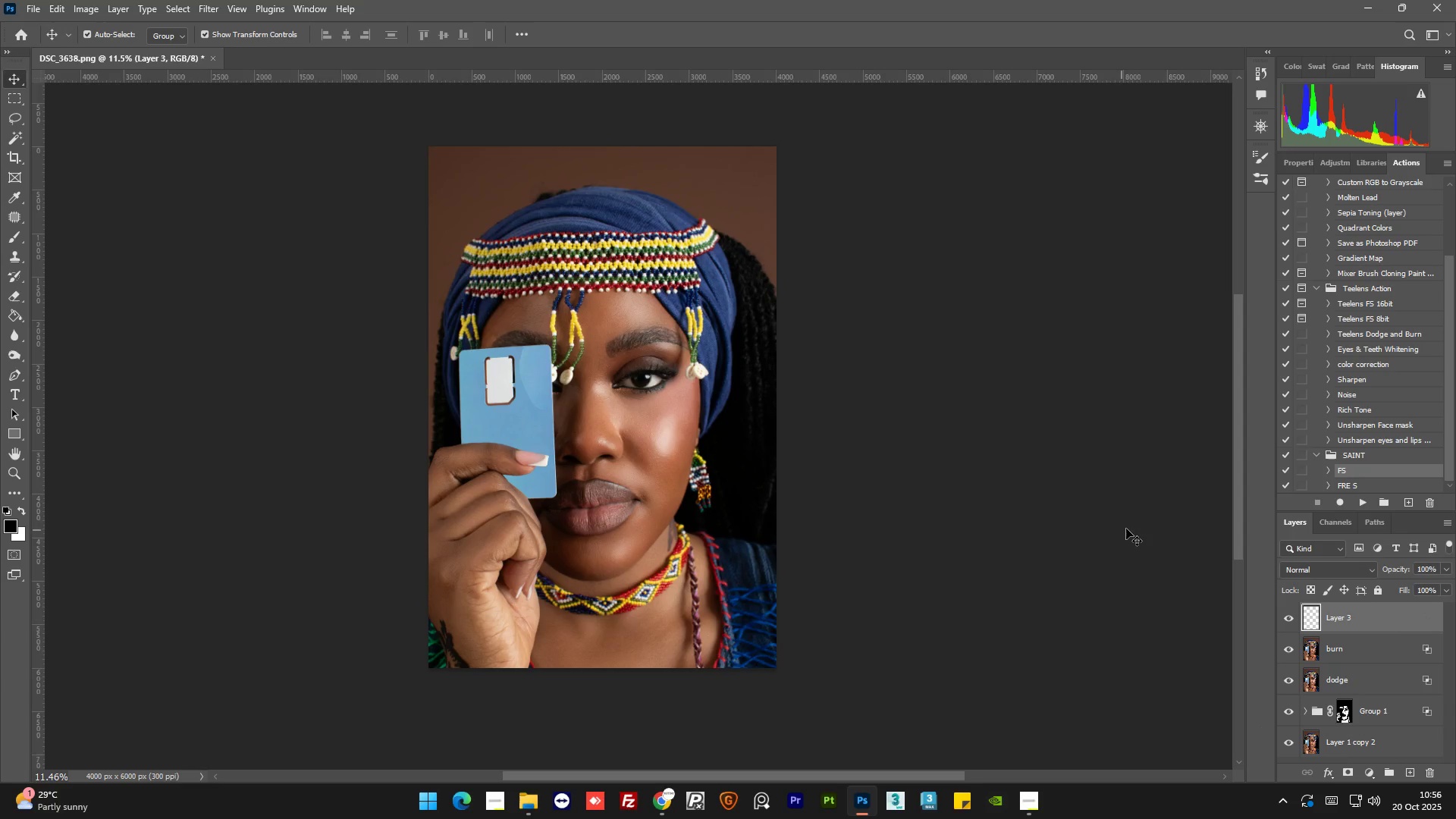 
left_click([1370, 570])
 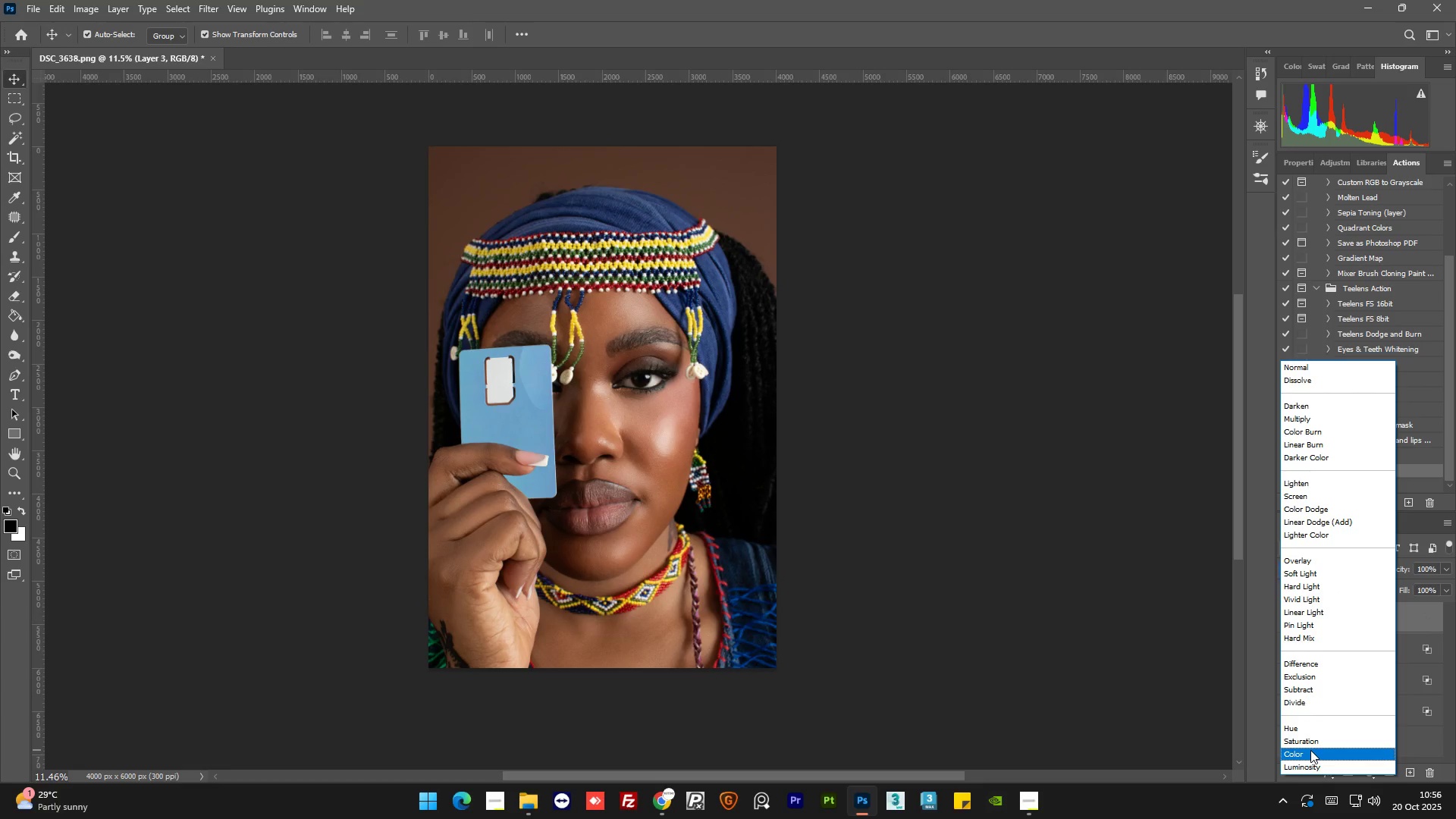 
left_click([1310, 750])
 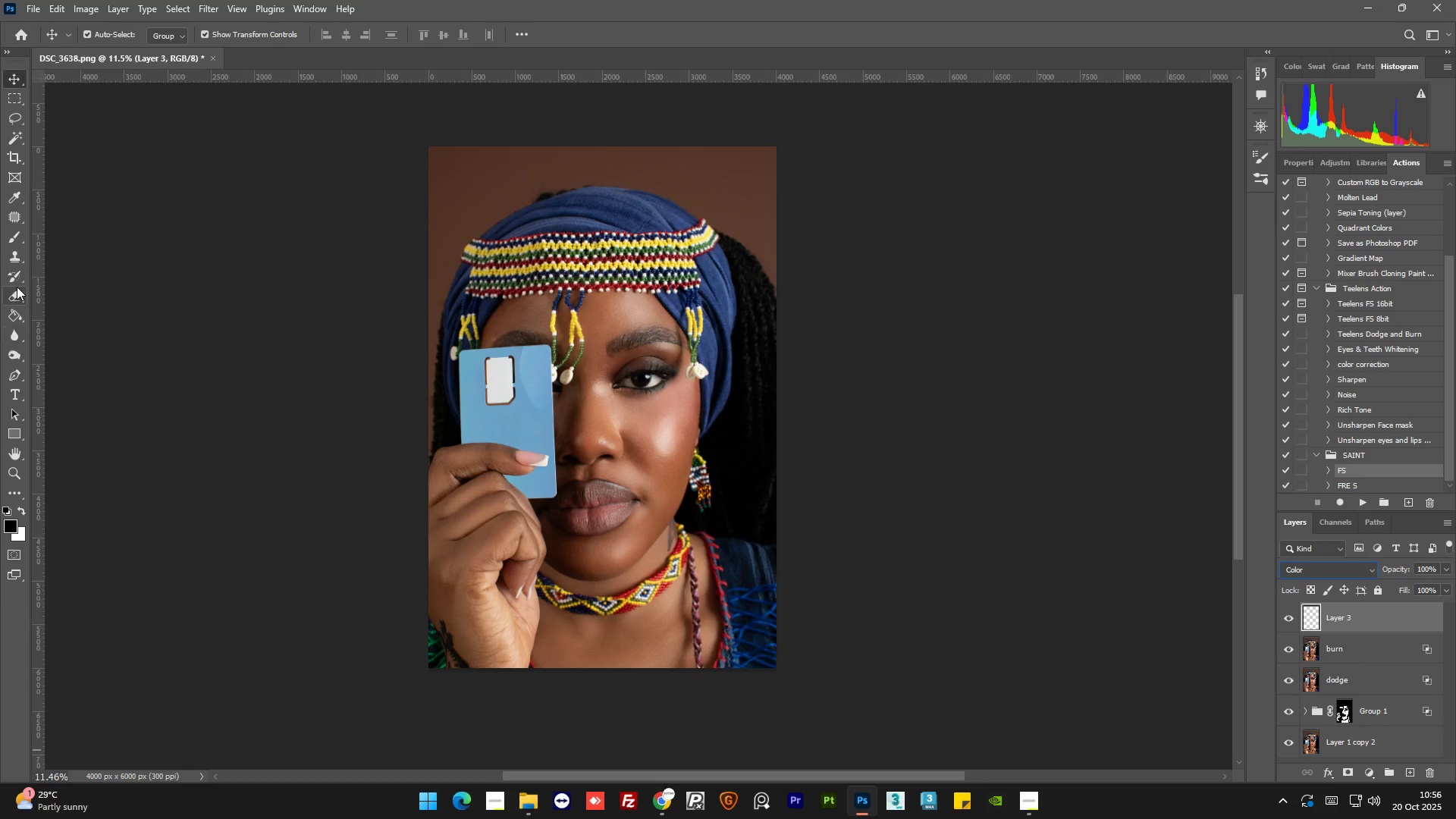 
left_click([14, 234])
 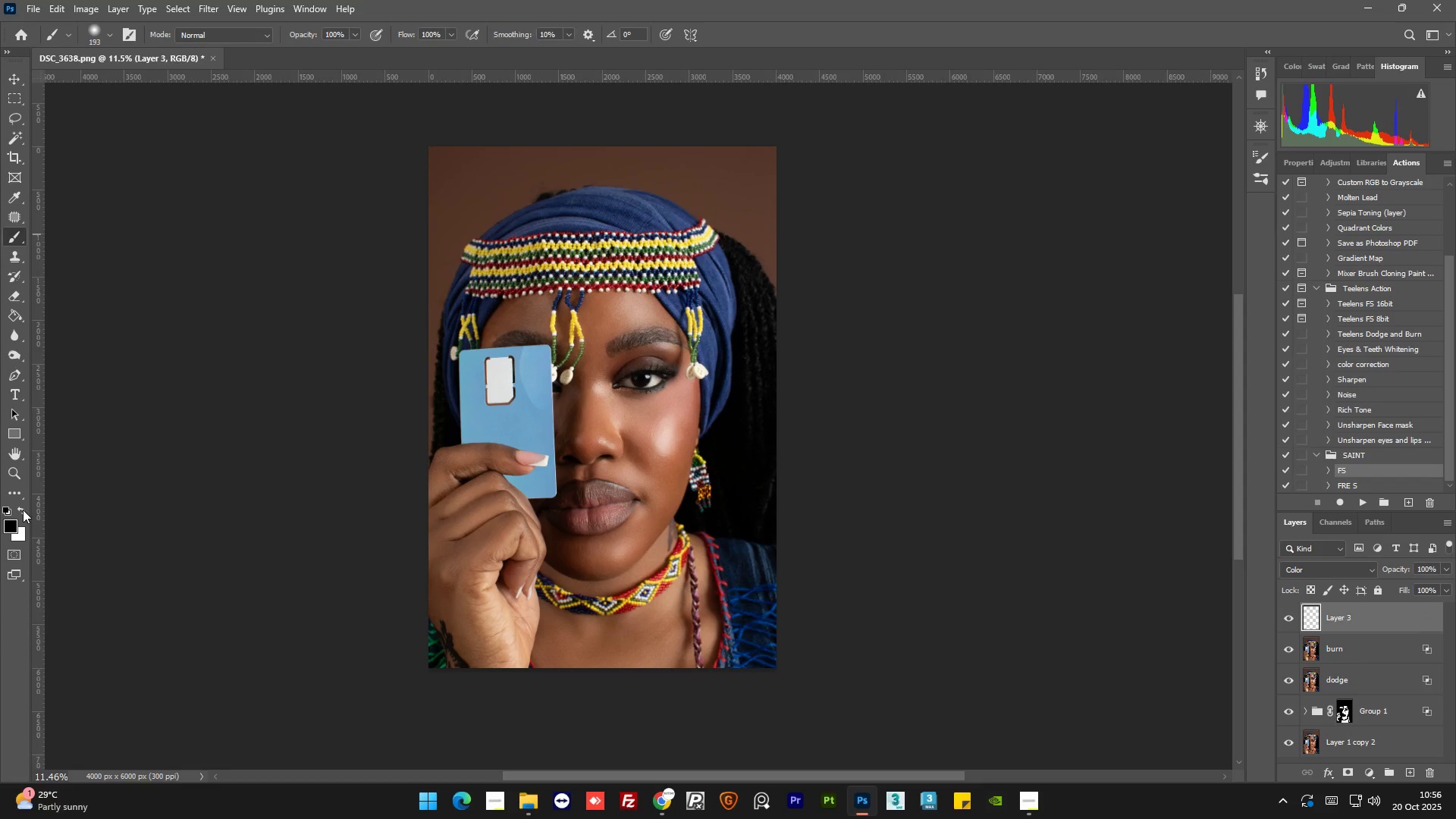 
left_click([22, 510])
 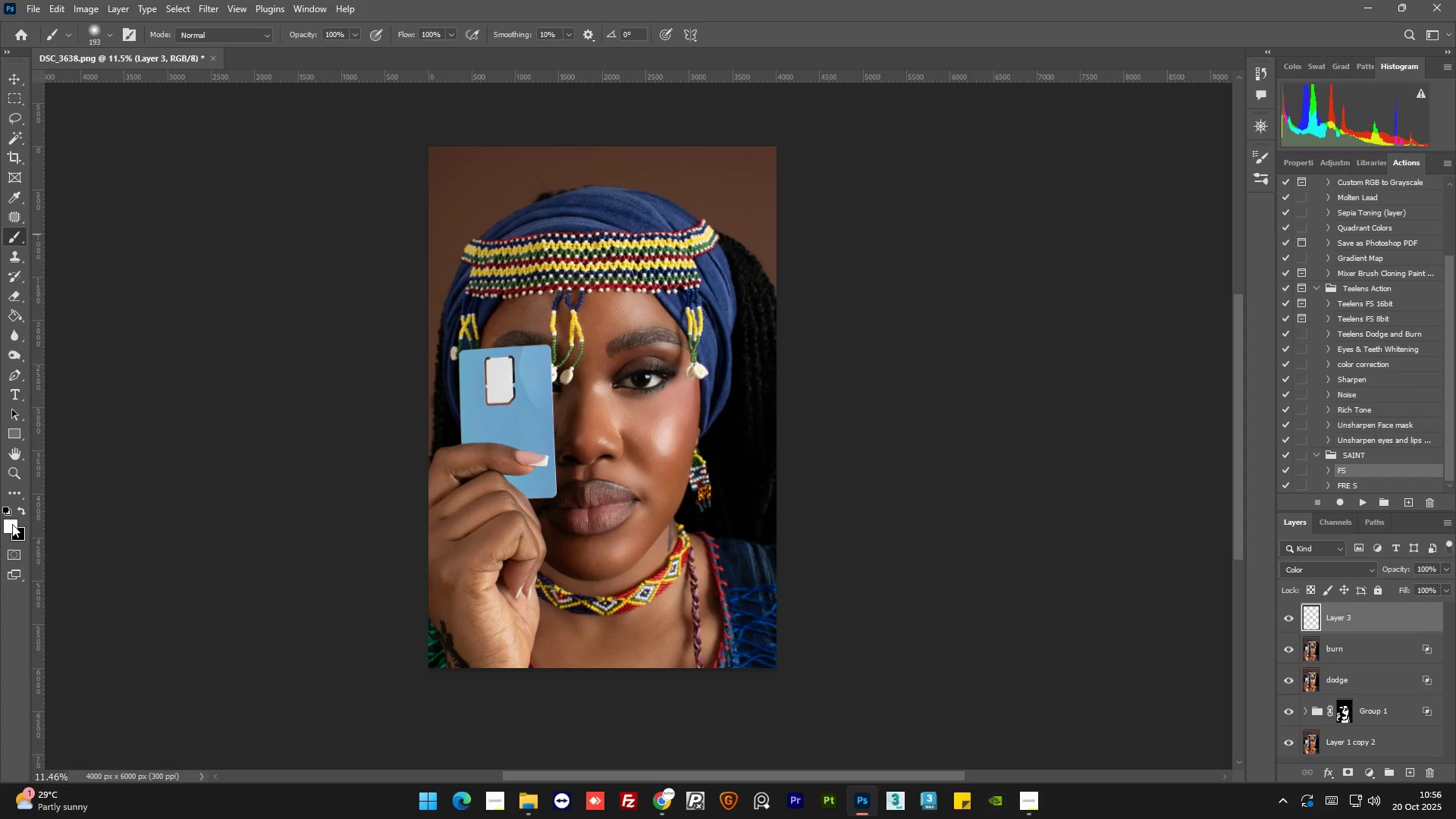 
left_click([12, 524])
 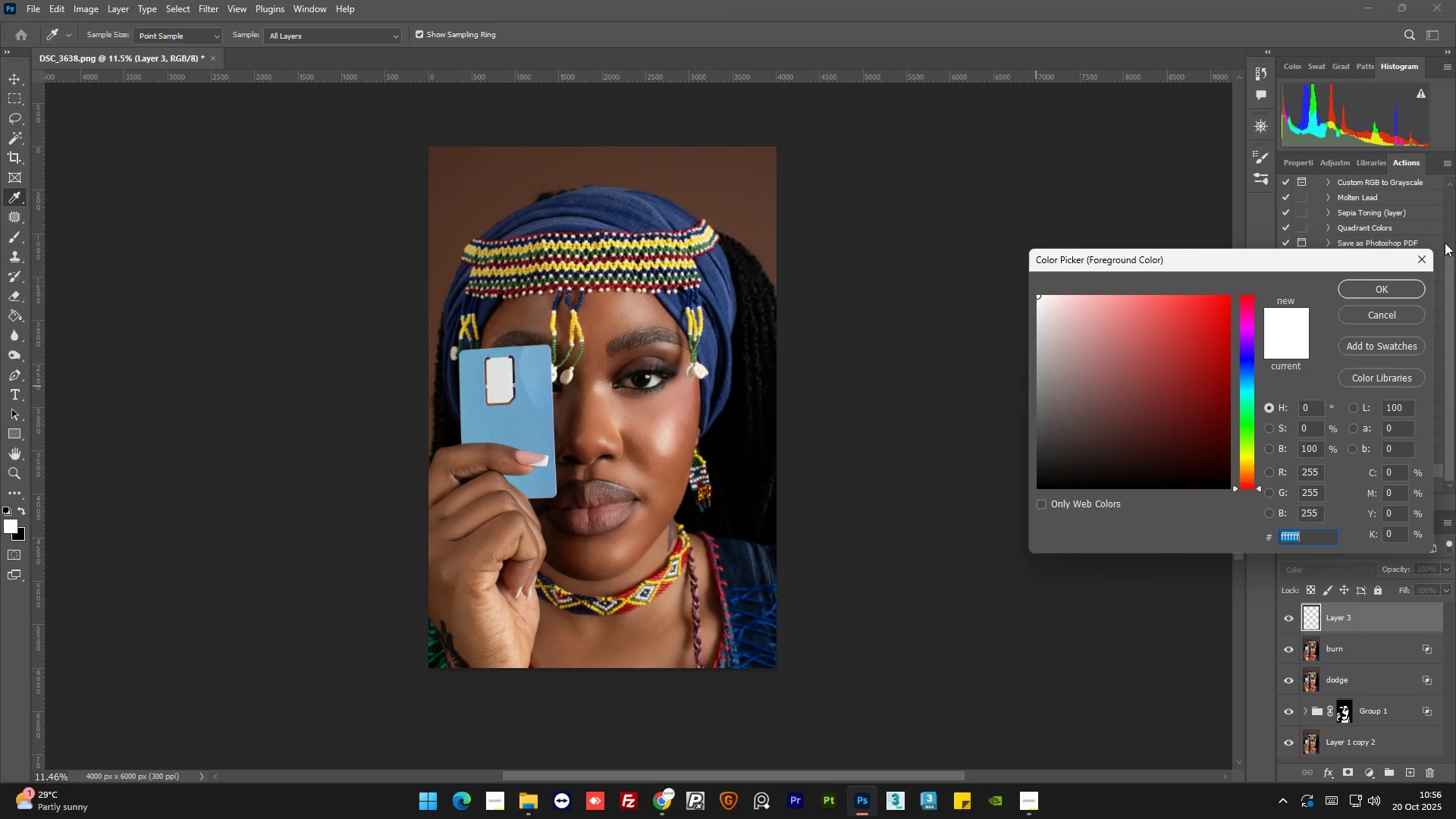 
left_click([1428, 258])
 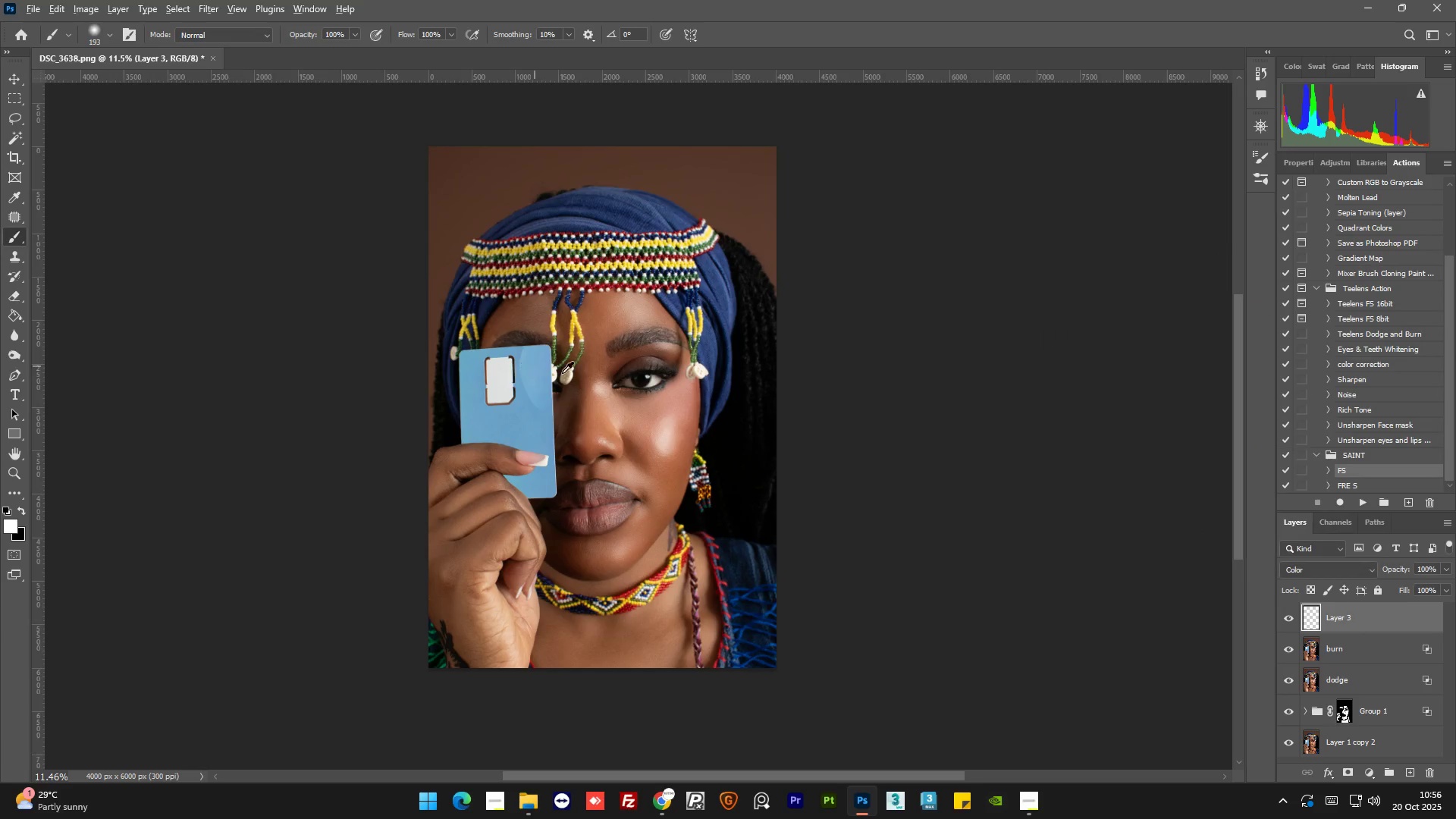 
hold_key(key=AltLeft, duration=1.5)
scroll: coordinate [622, 388], scroll_direction: up, amount: 35.0
 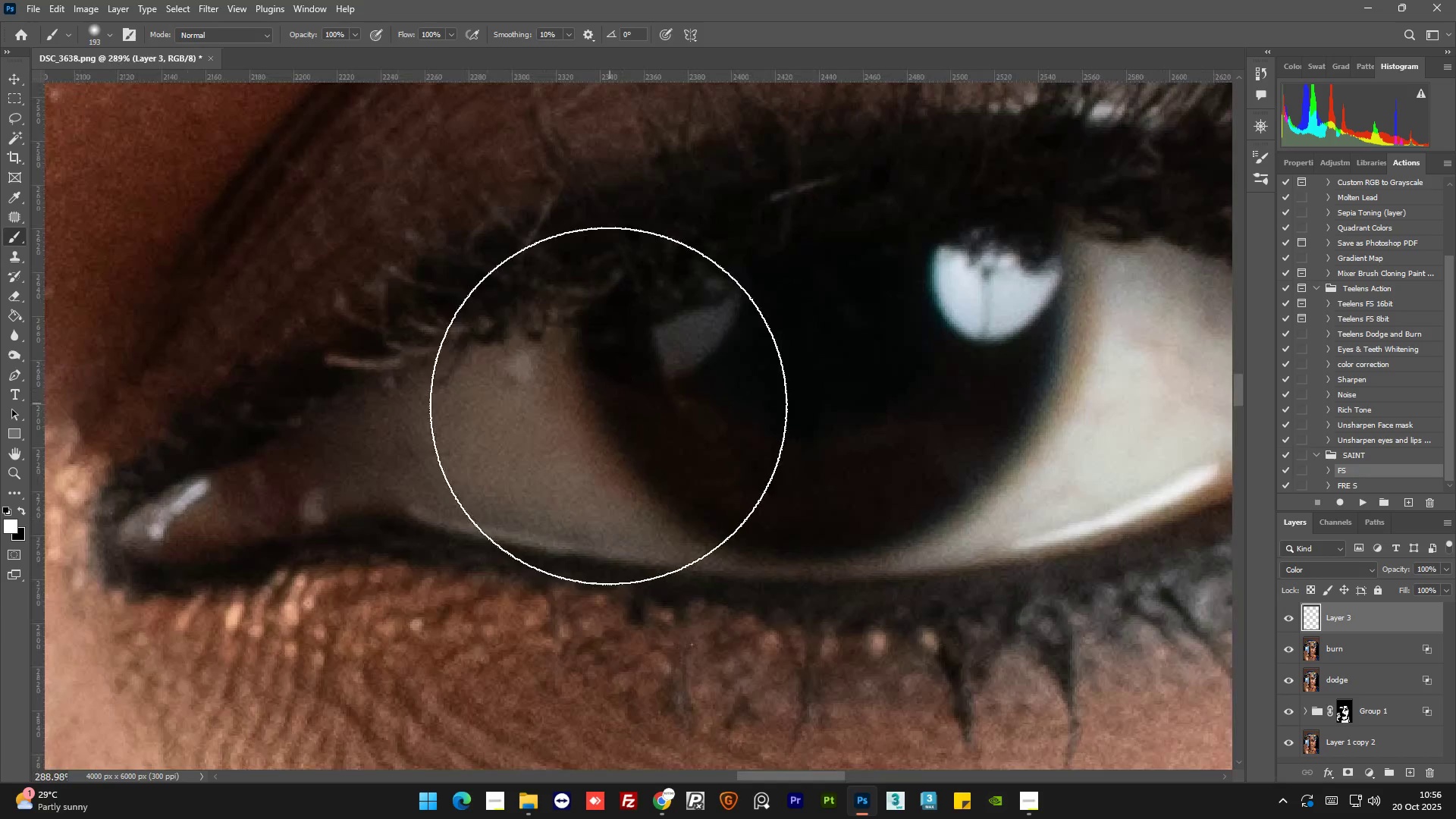 
key(Alt+AltLeft)
 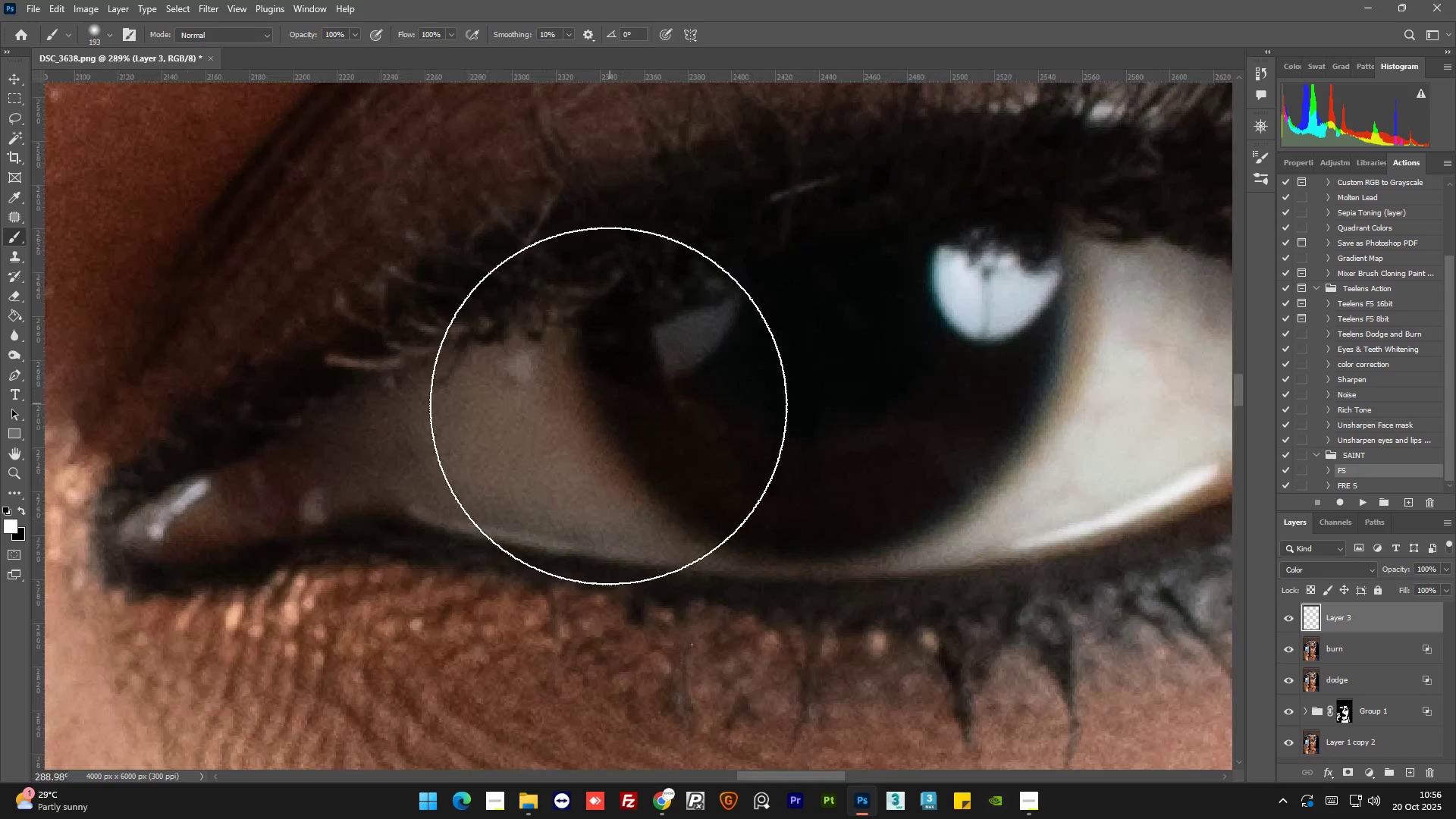 
key(Alt+AltLeft)
 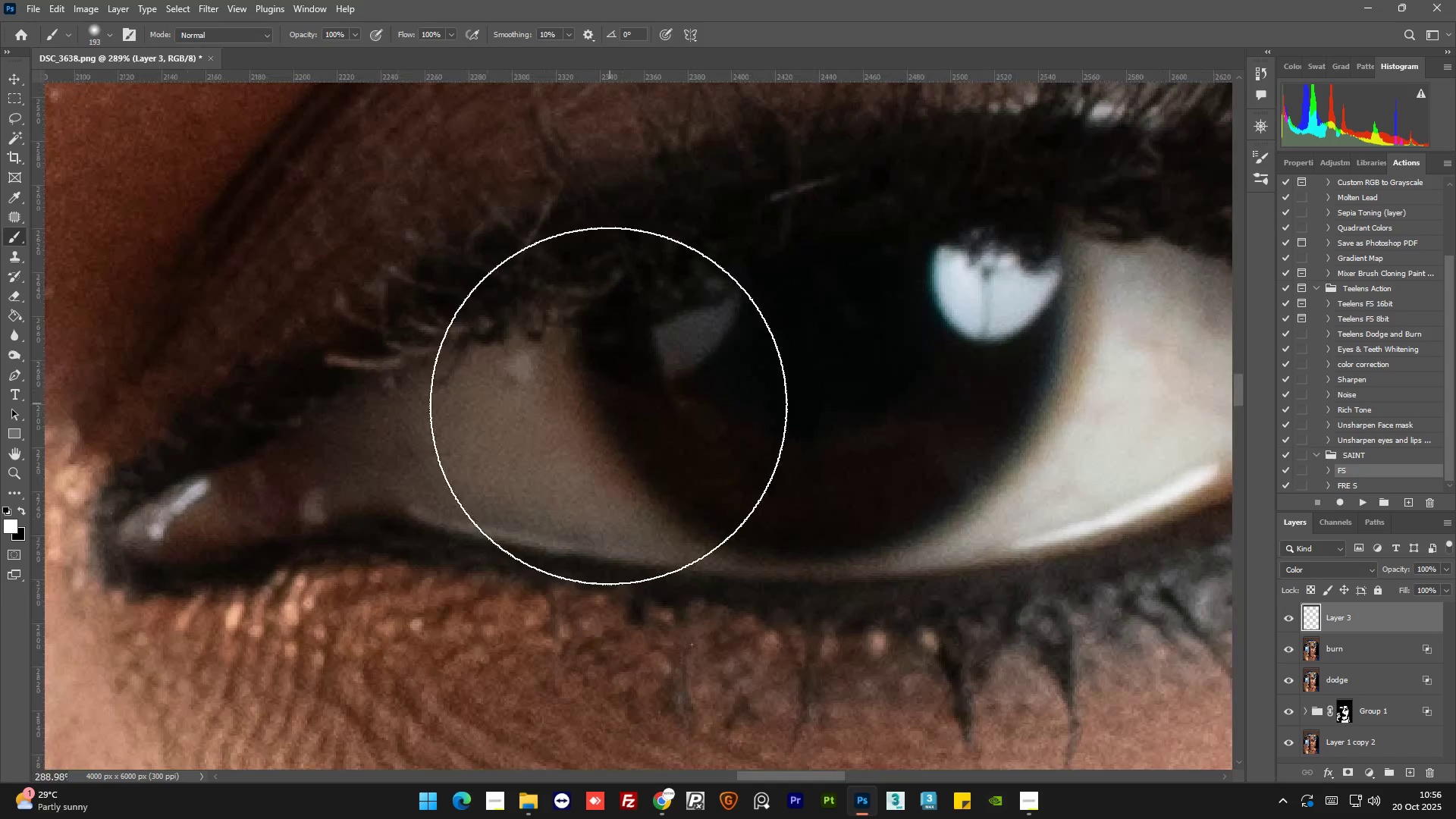 
key(Alt+AltLeft)
 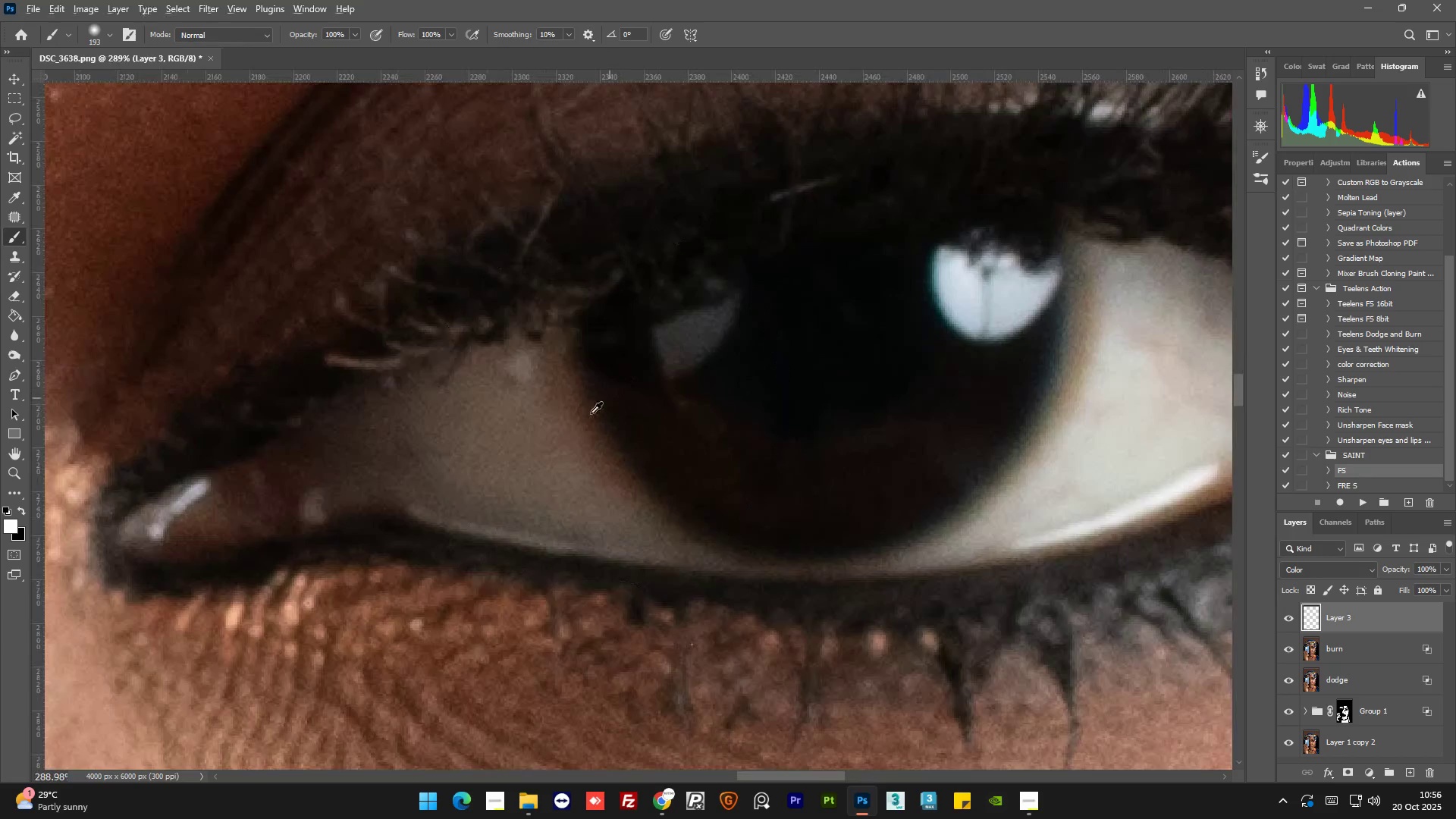 
hold_key(key=AltLeft, duration=0.91)
 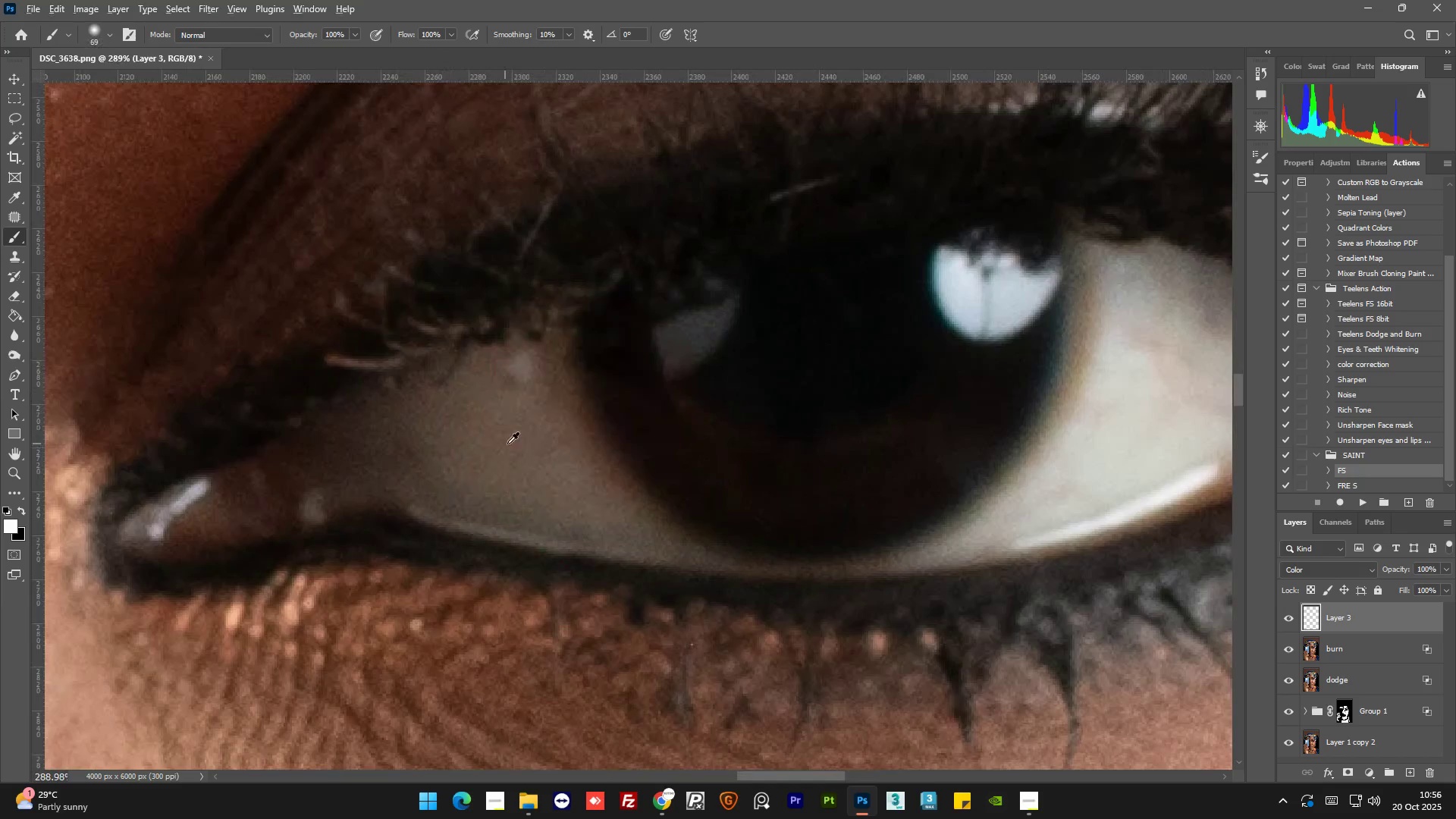 
hold_key(key=AltLeft, duration=0.69)
 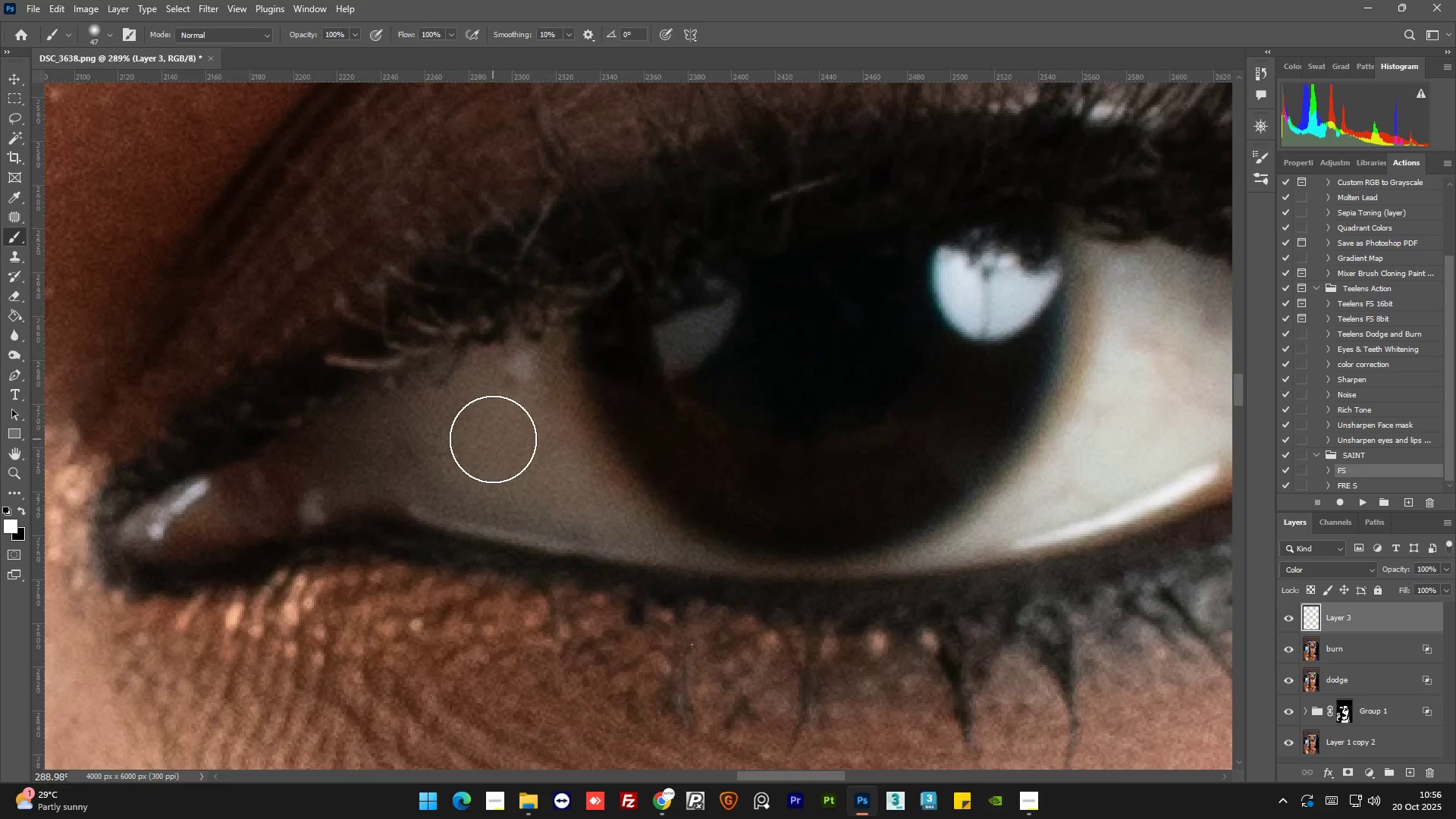 
left_click_drag(start_coordinate=[493, 439], to_coordinate=[535, 403])
 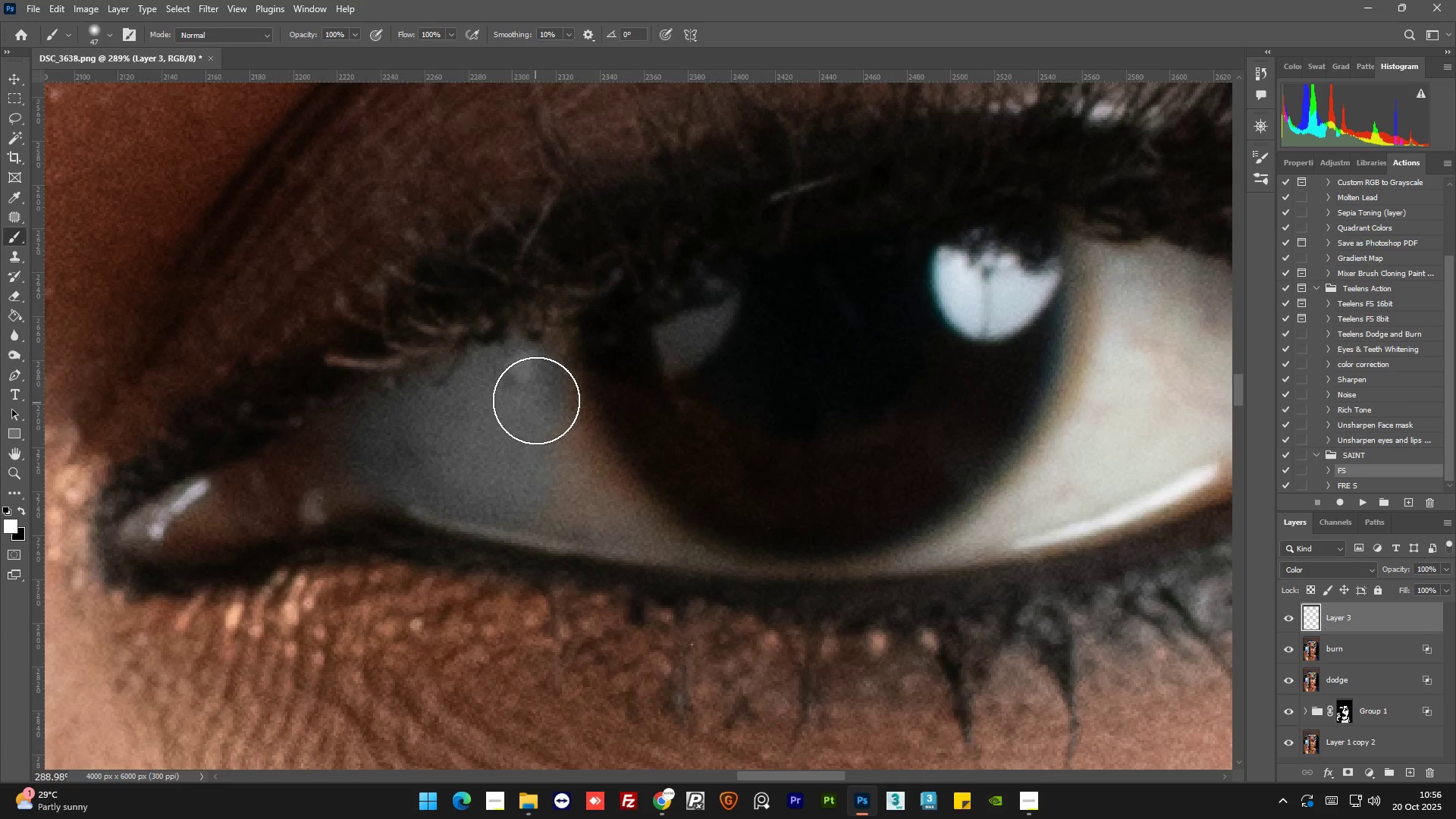 
hold_key(key=AltLeft, duration=0.95)
 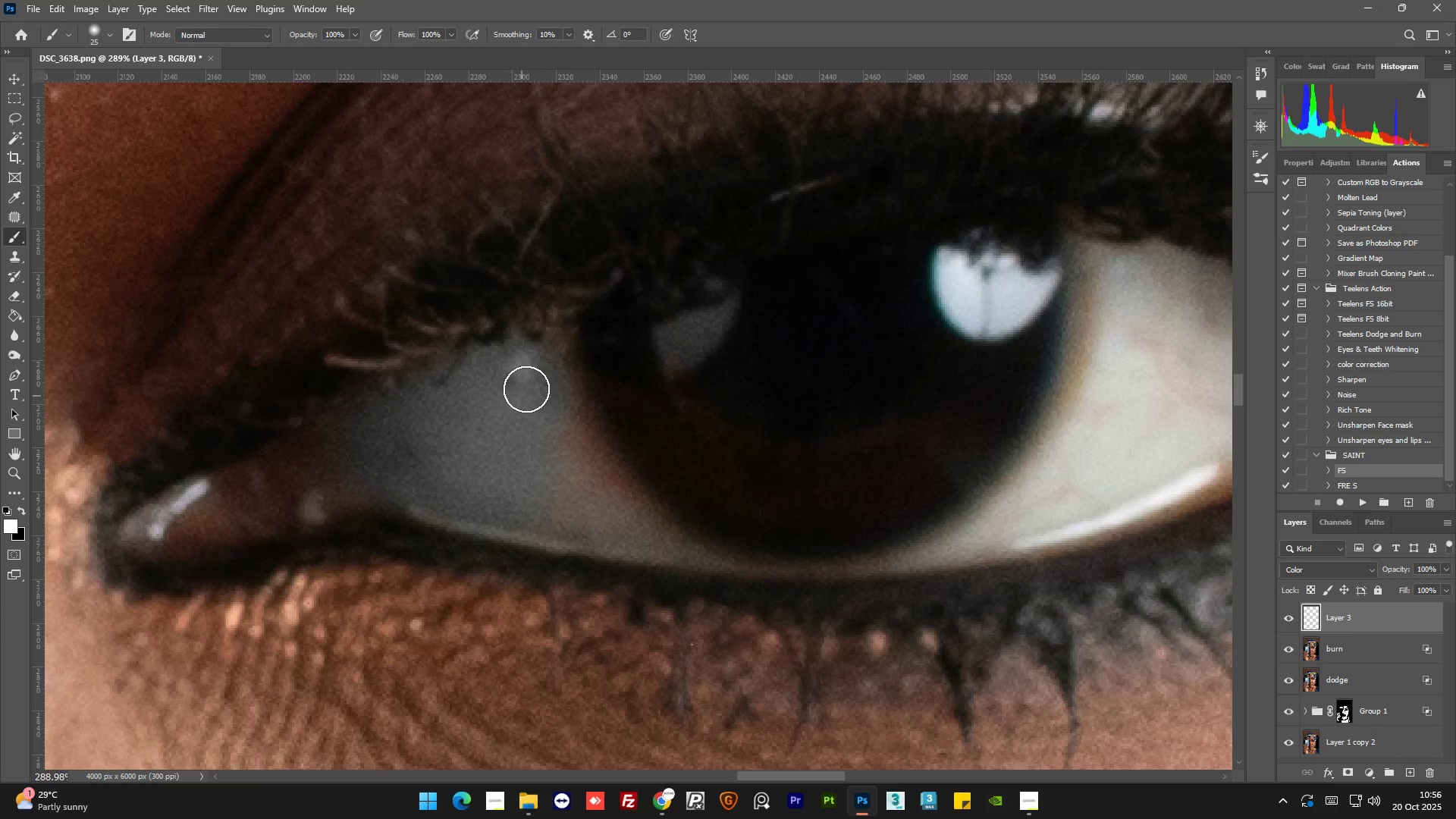 
left_click_drag(start_coordinate=[522, 394], to_coordinate=[620, 515])
 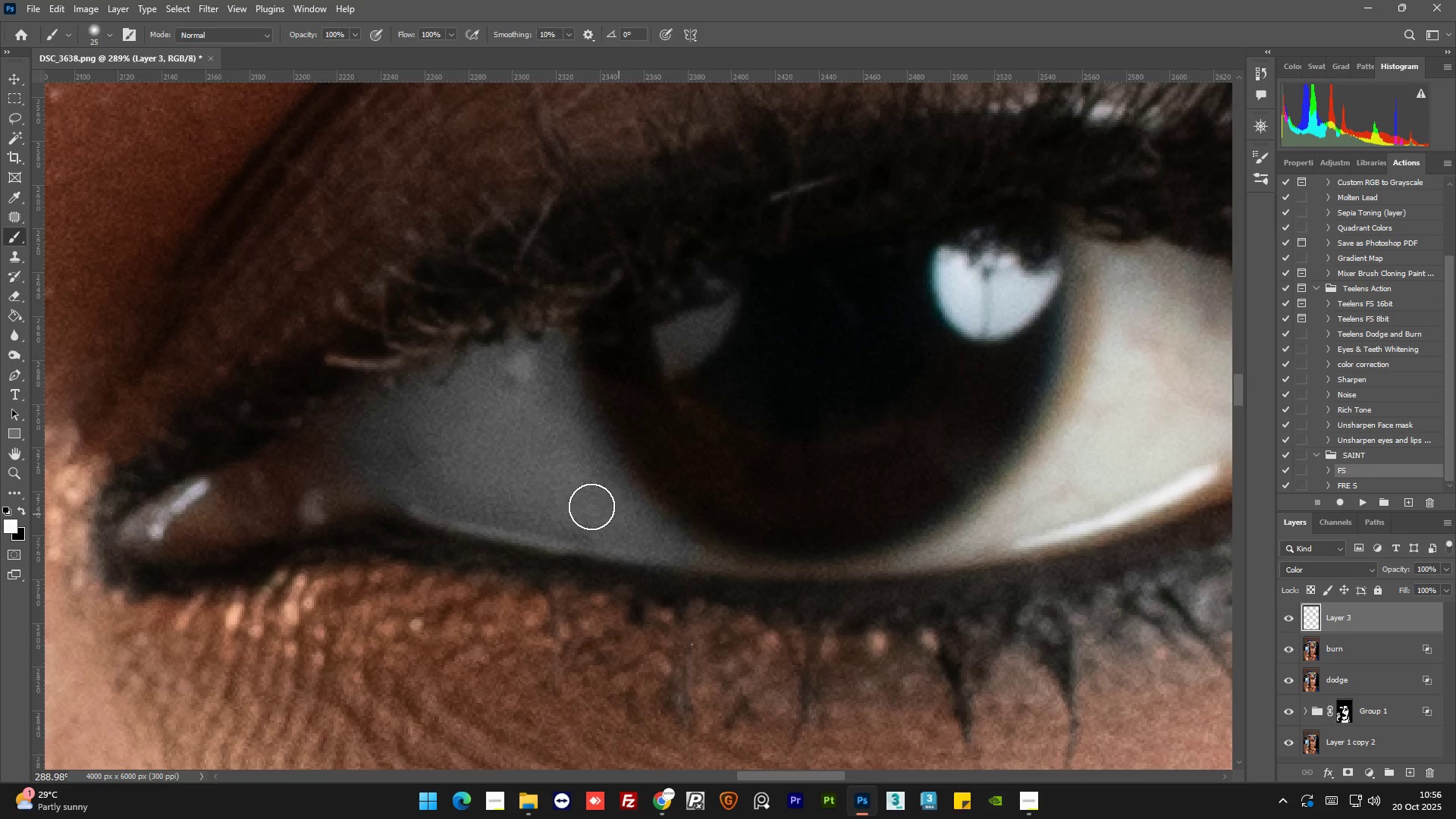 
hold_key(key=AltLeft, duration=1.22)
scroll: coordinate [699, 480], scroll_direction: none, amount: 0.0
 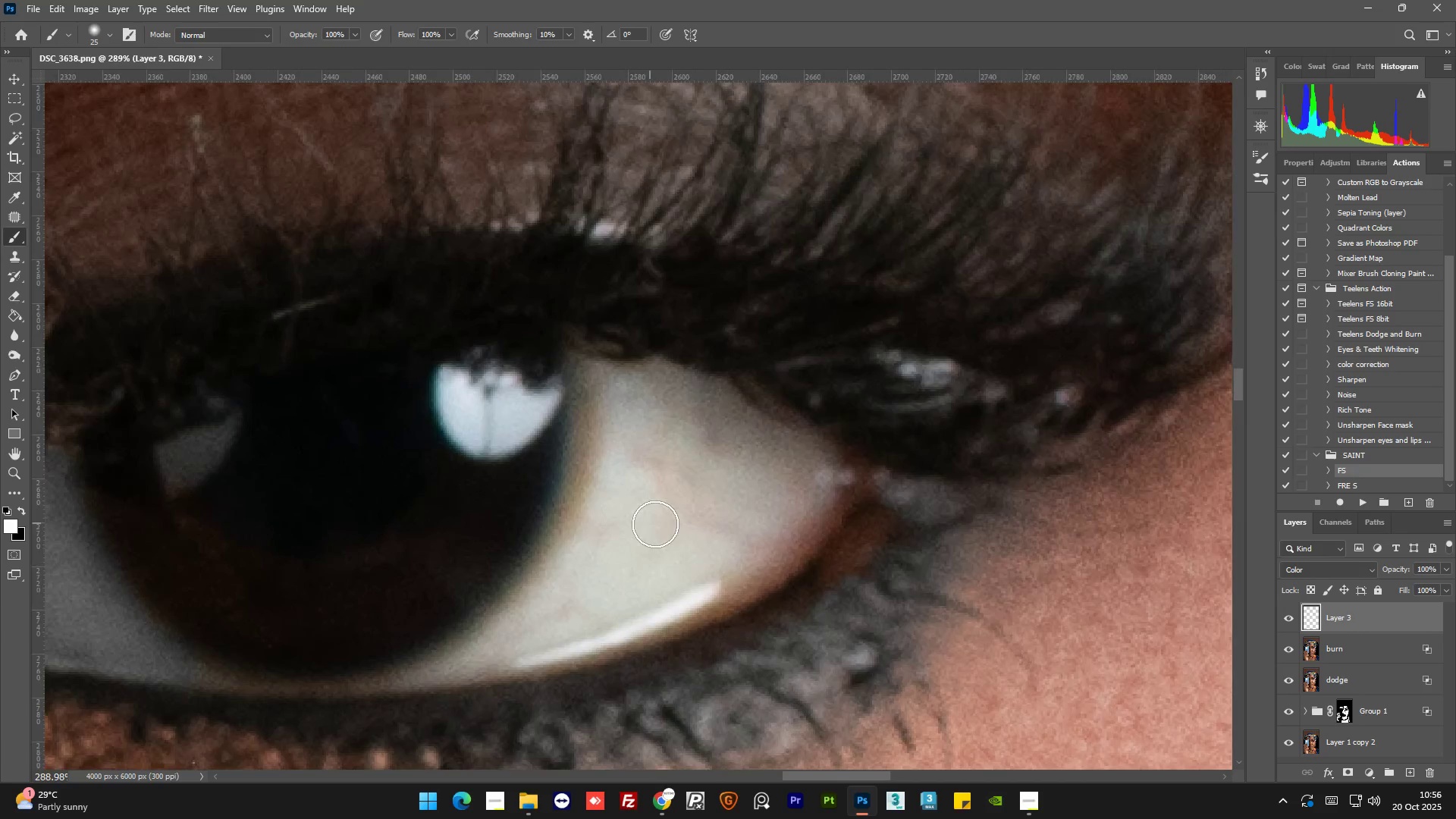 
hold_key(key=AltLeft, duration=0.47)
 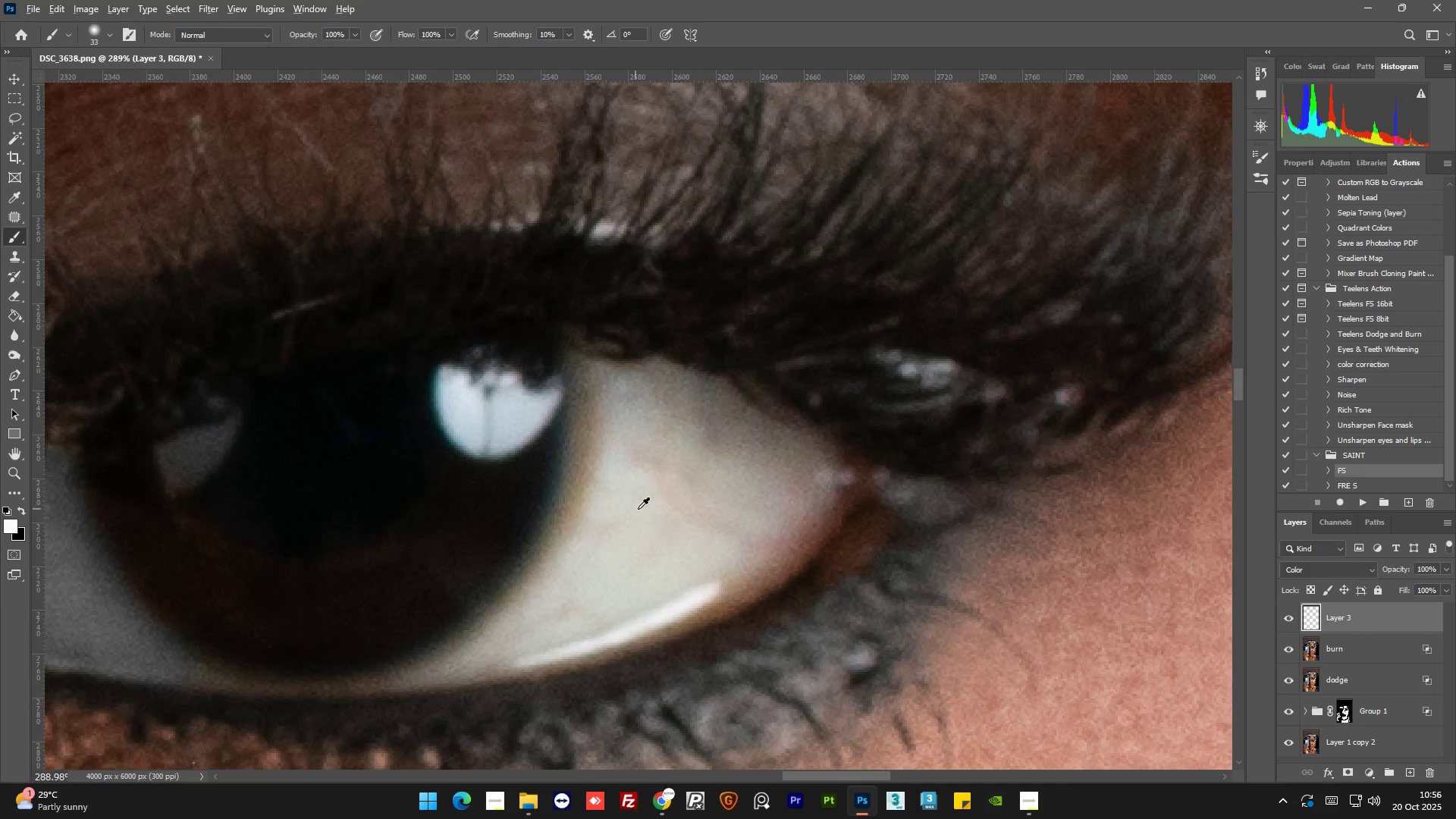 
key(Alt+AltLeft)
 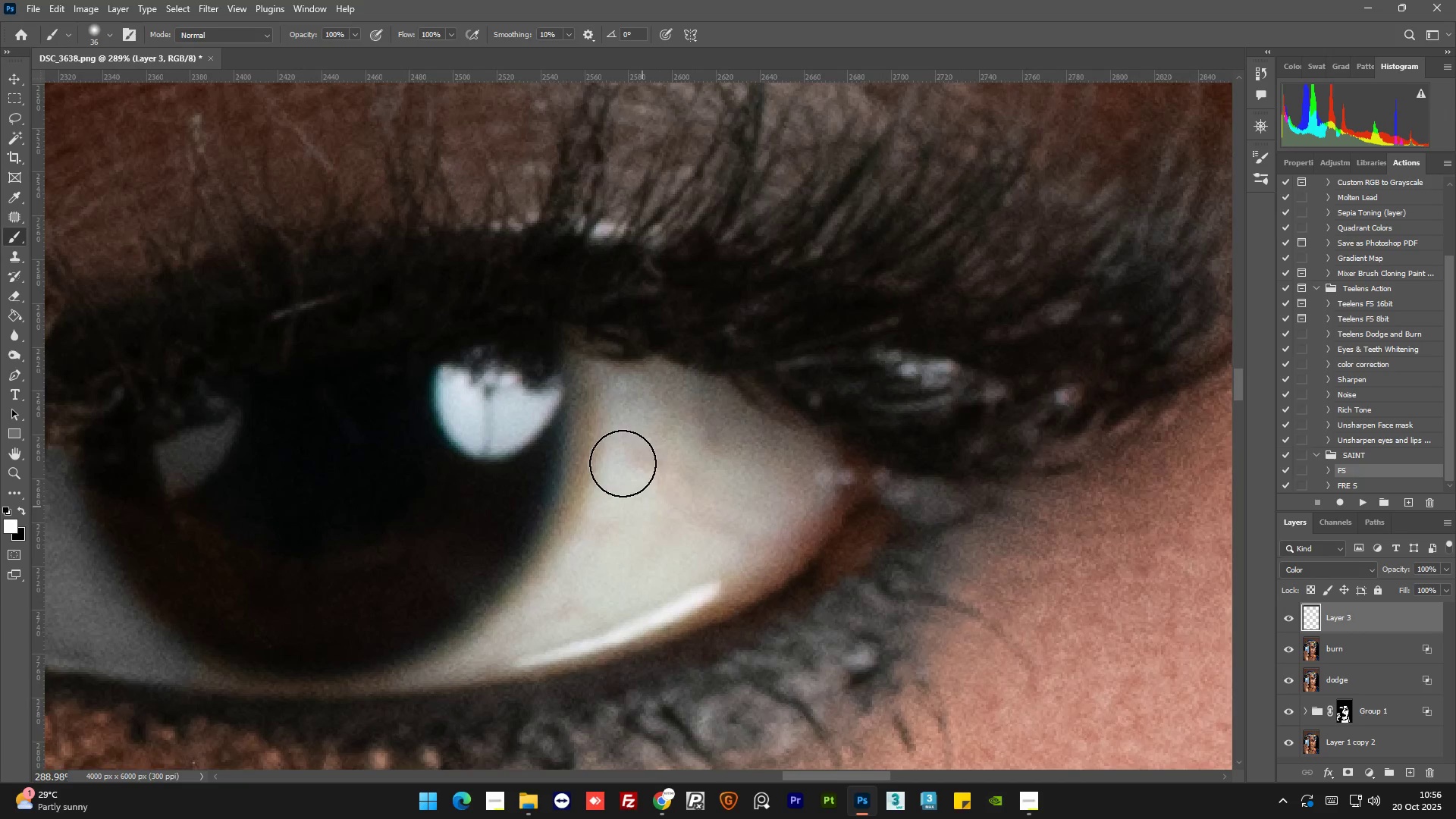 
left_click_drag(start_coordinate=[622, 444], to_coordinate=[687, 570])
 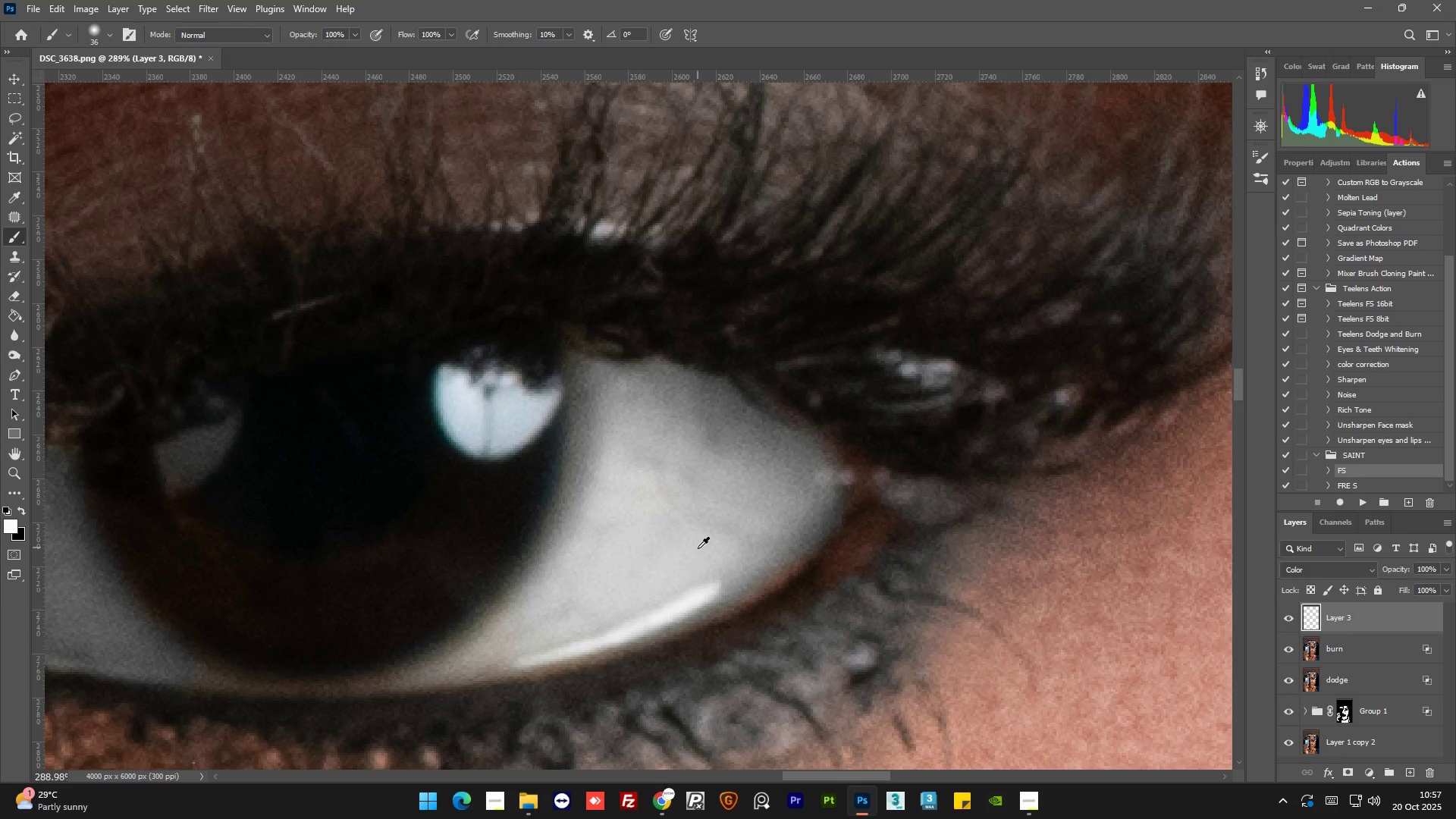 
hold_key(key=AltLeft, duration=0.88)
 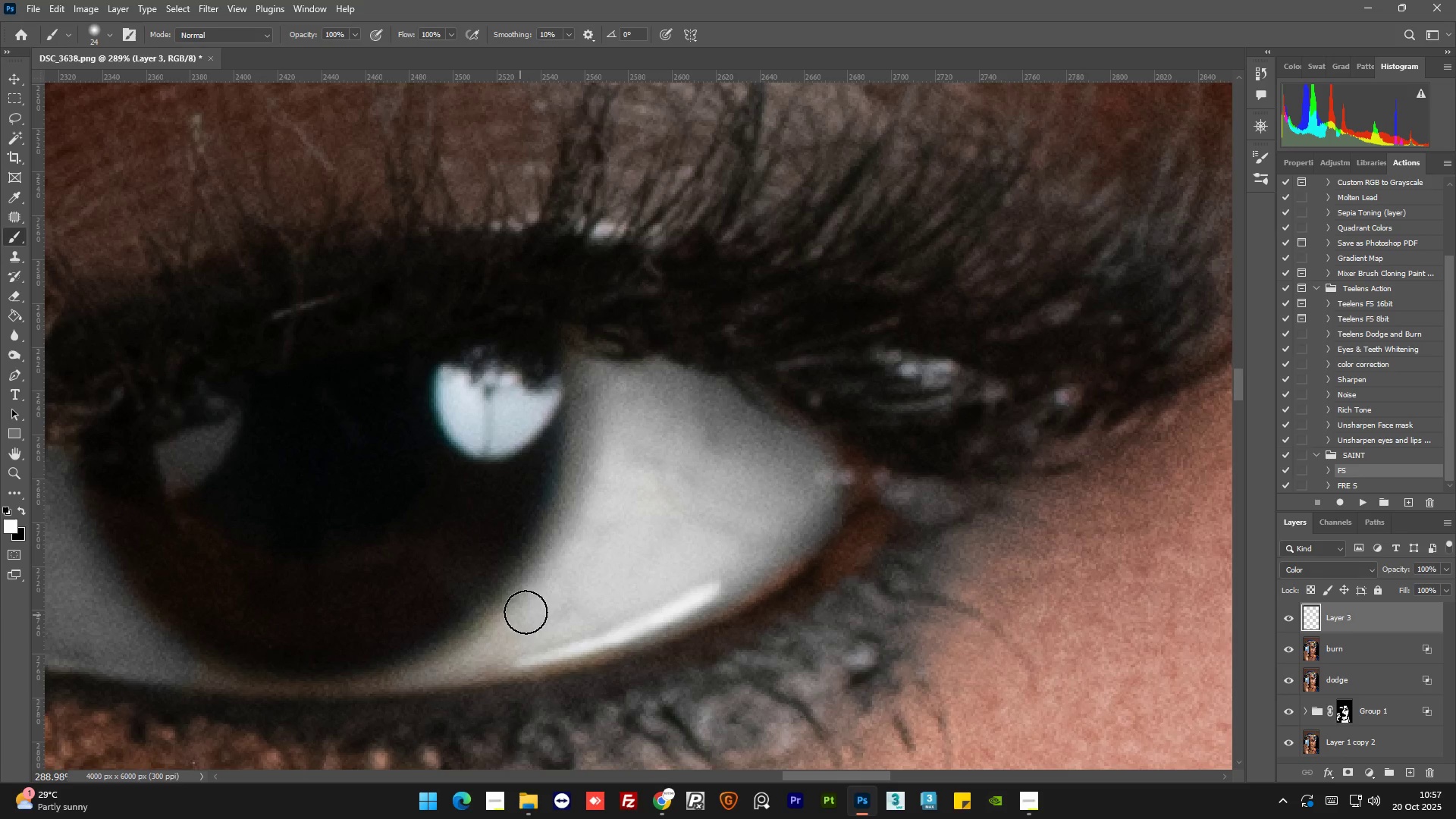 
left_click_drag(start_coordinate=[529, 612], to_coordinate=[607, 368])
 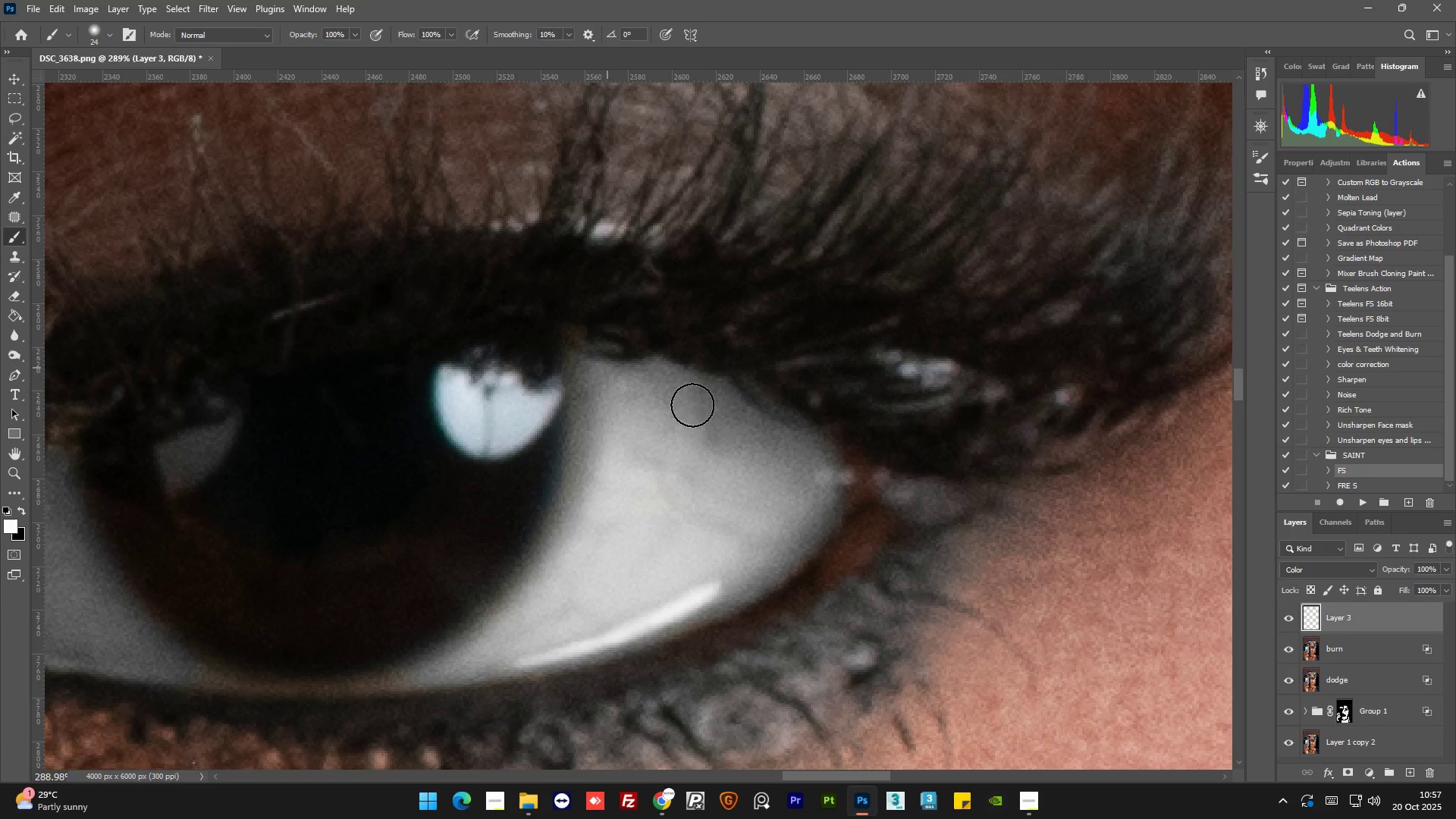 
hold_key(key=AltLeft, duration=1.5)
scroll: coordinate [595, 428], scroll_direction: up, amount: 11.0
 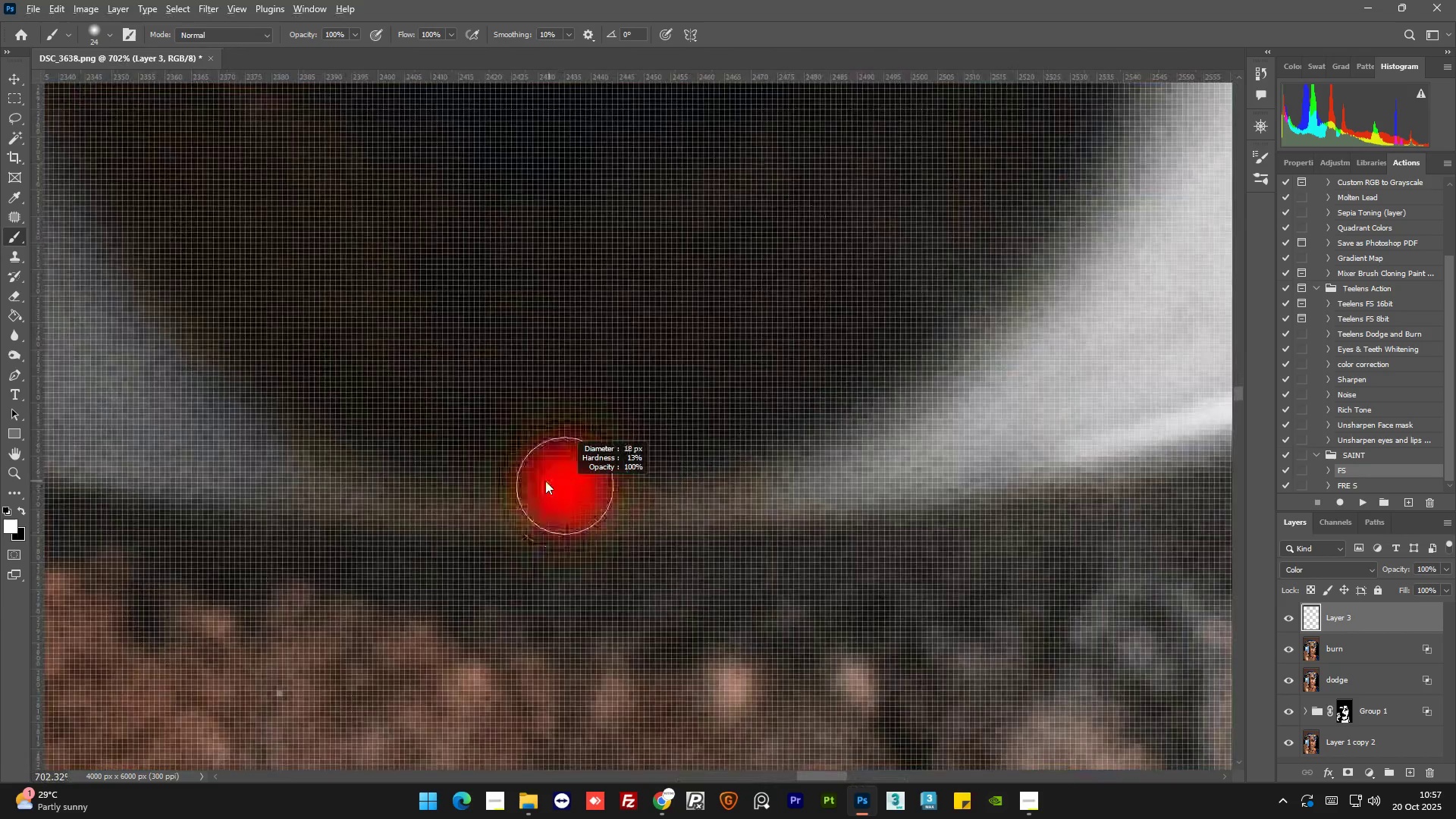 
hold_key(key=AltLeft, duration=1.52)
 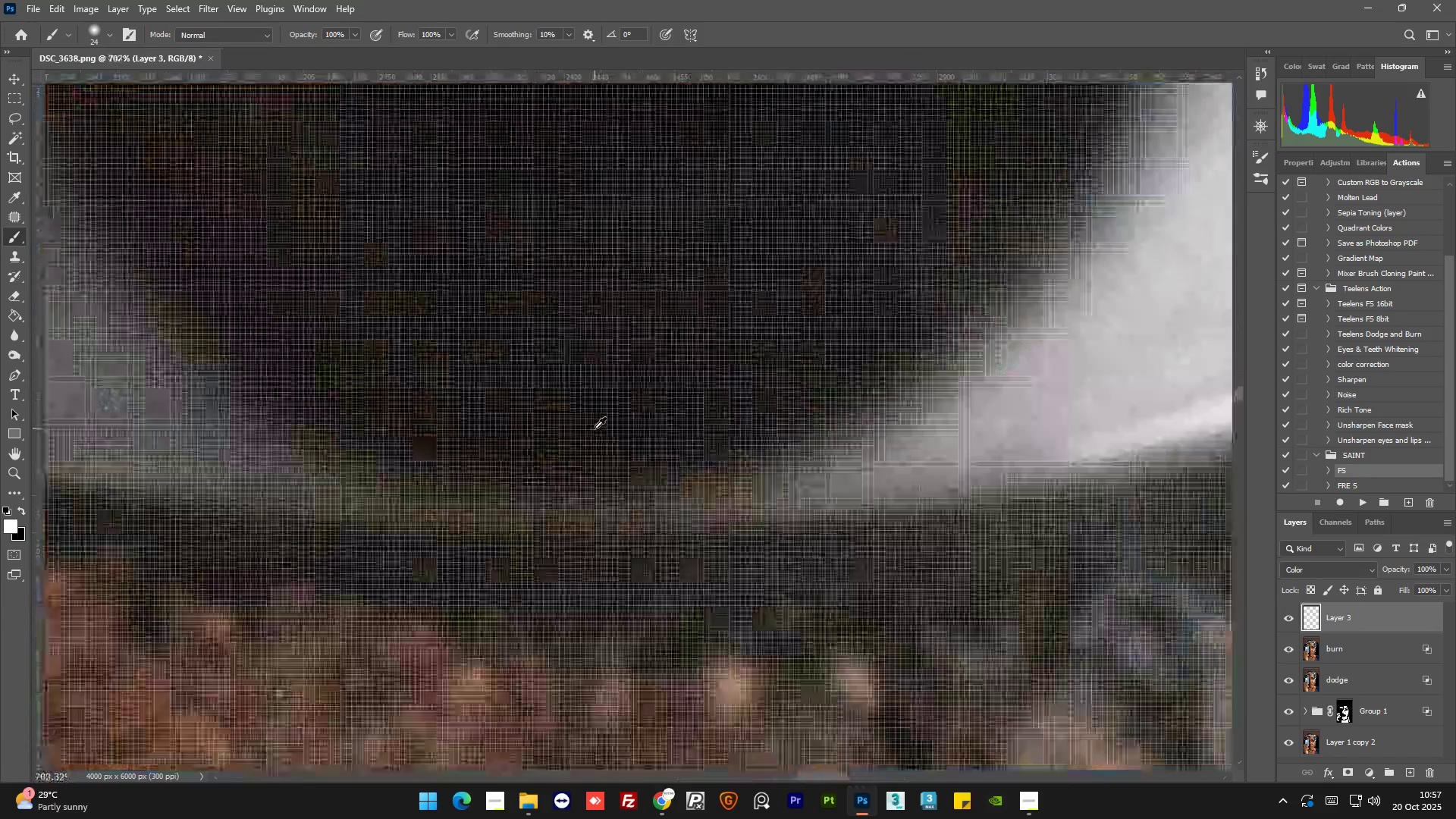 
key(Alt+AltLeft)
 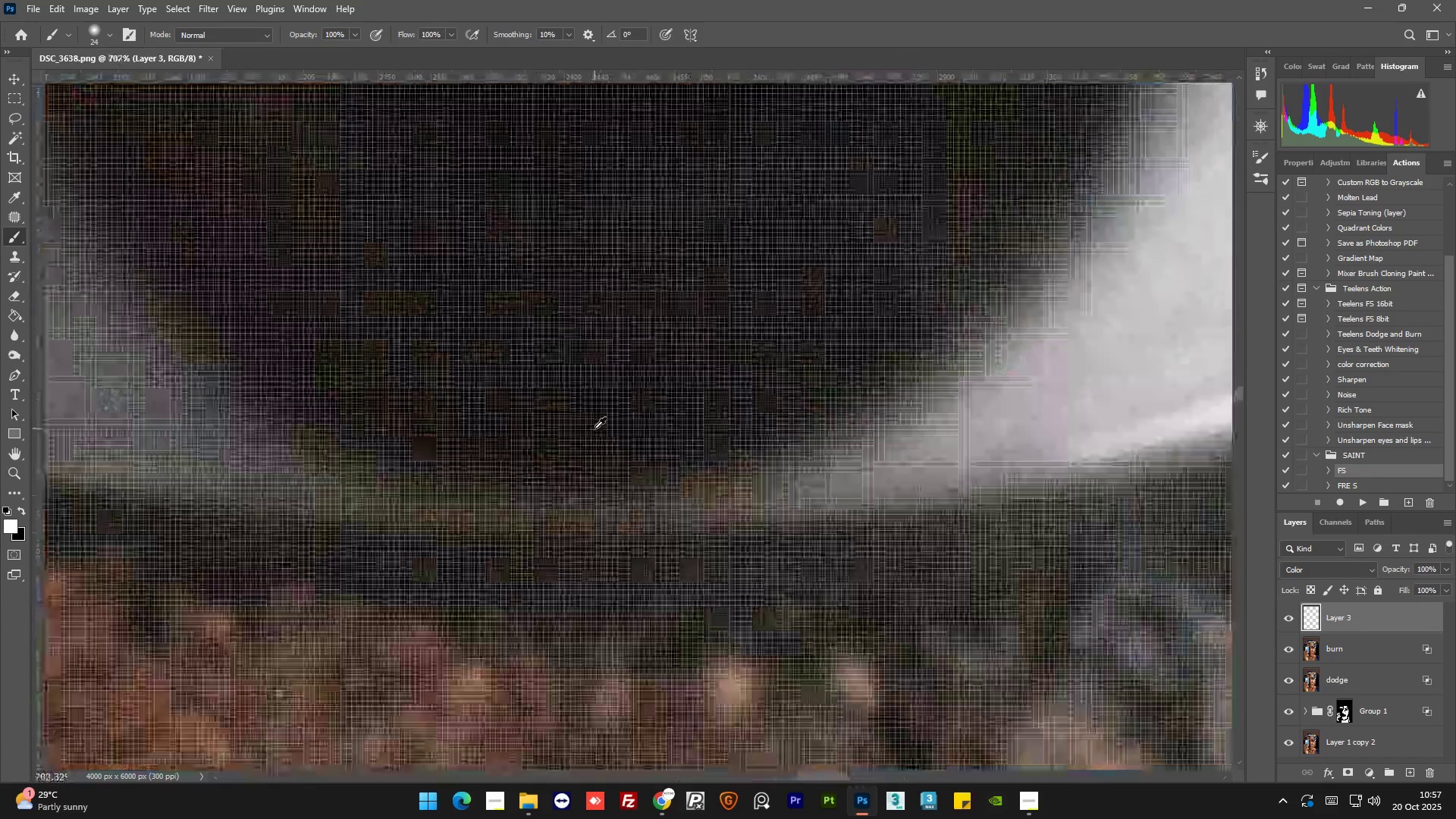 
key(Alt+AltLeft)
 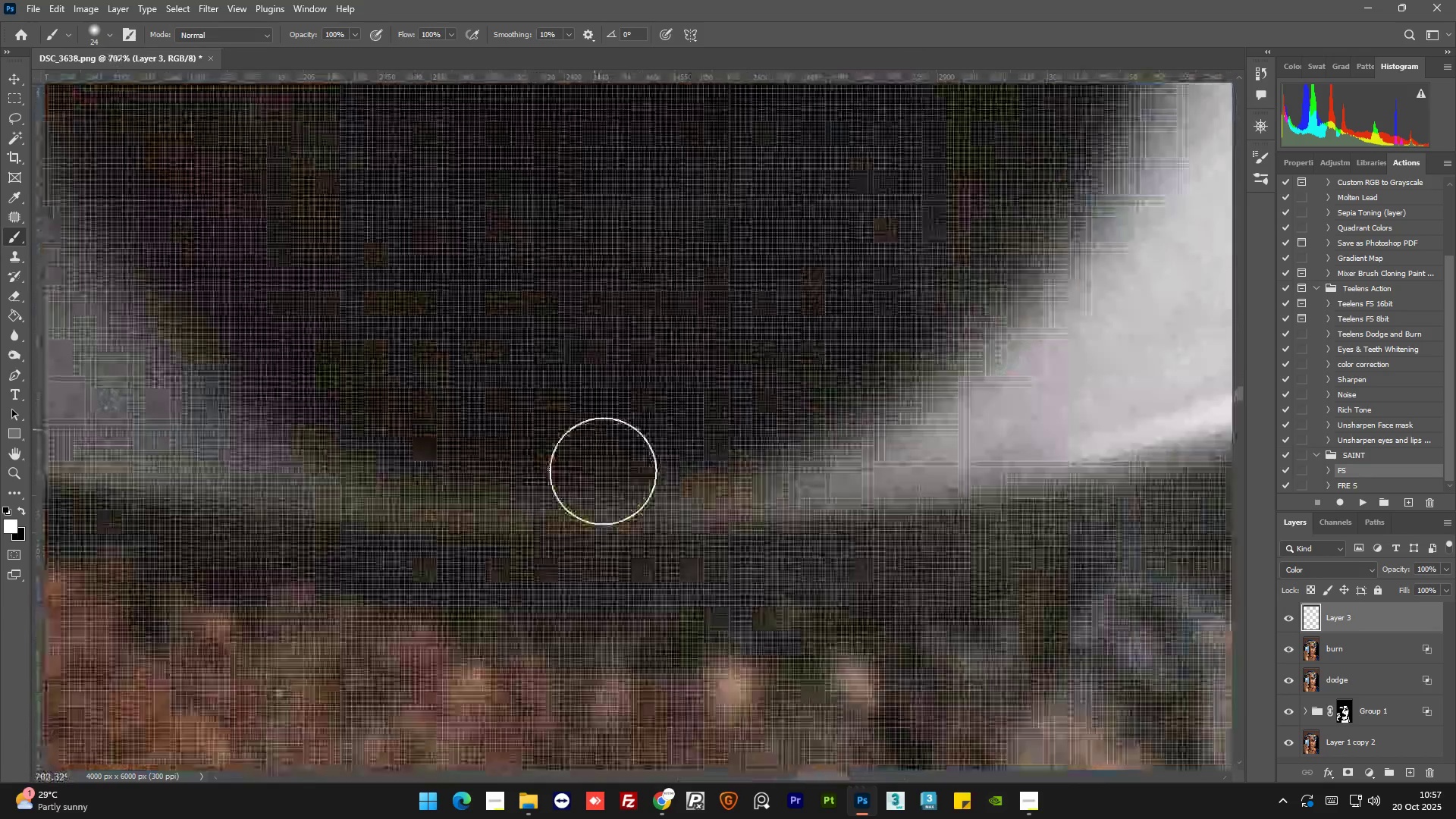 
key(Alt+AltLeft)
 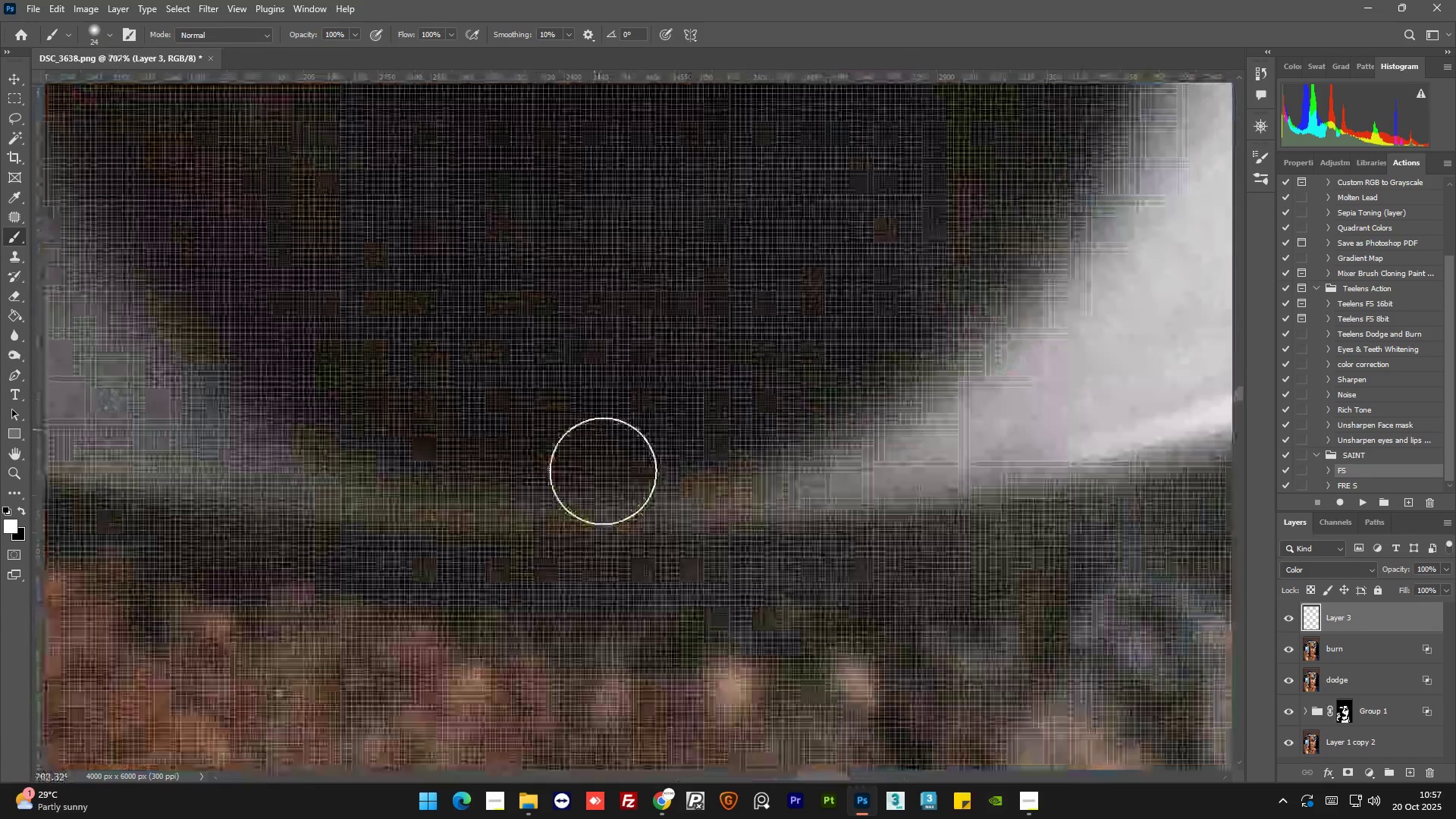 
key(Alt+AltLeft)
 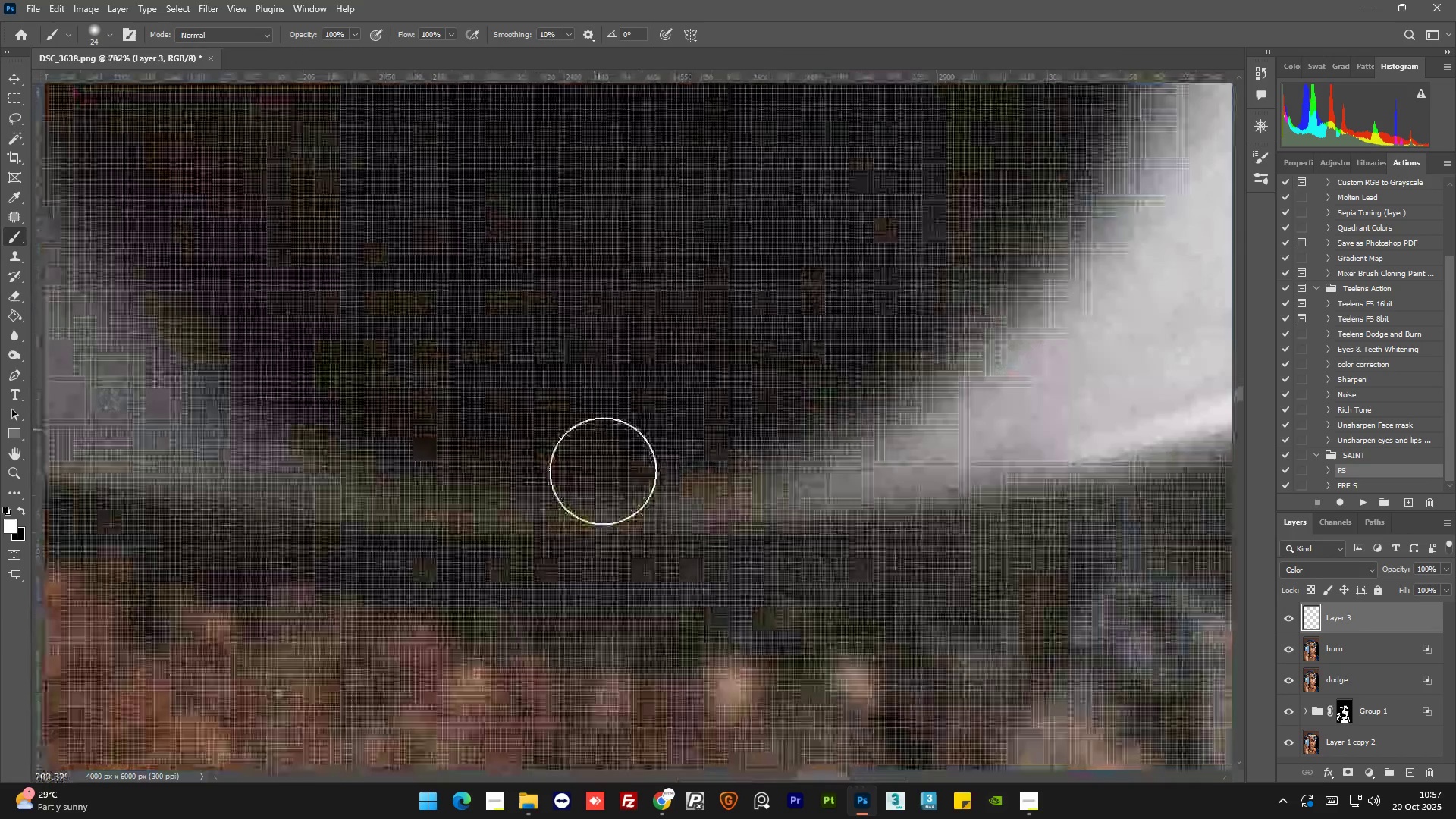 
key(Alt+AltLeft)
 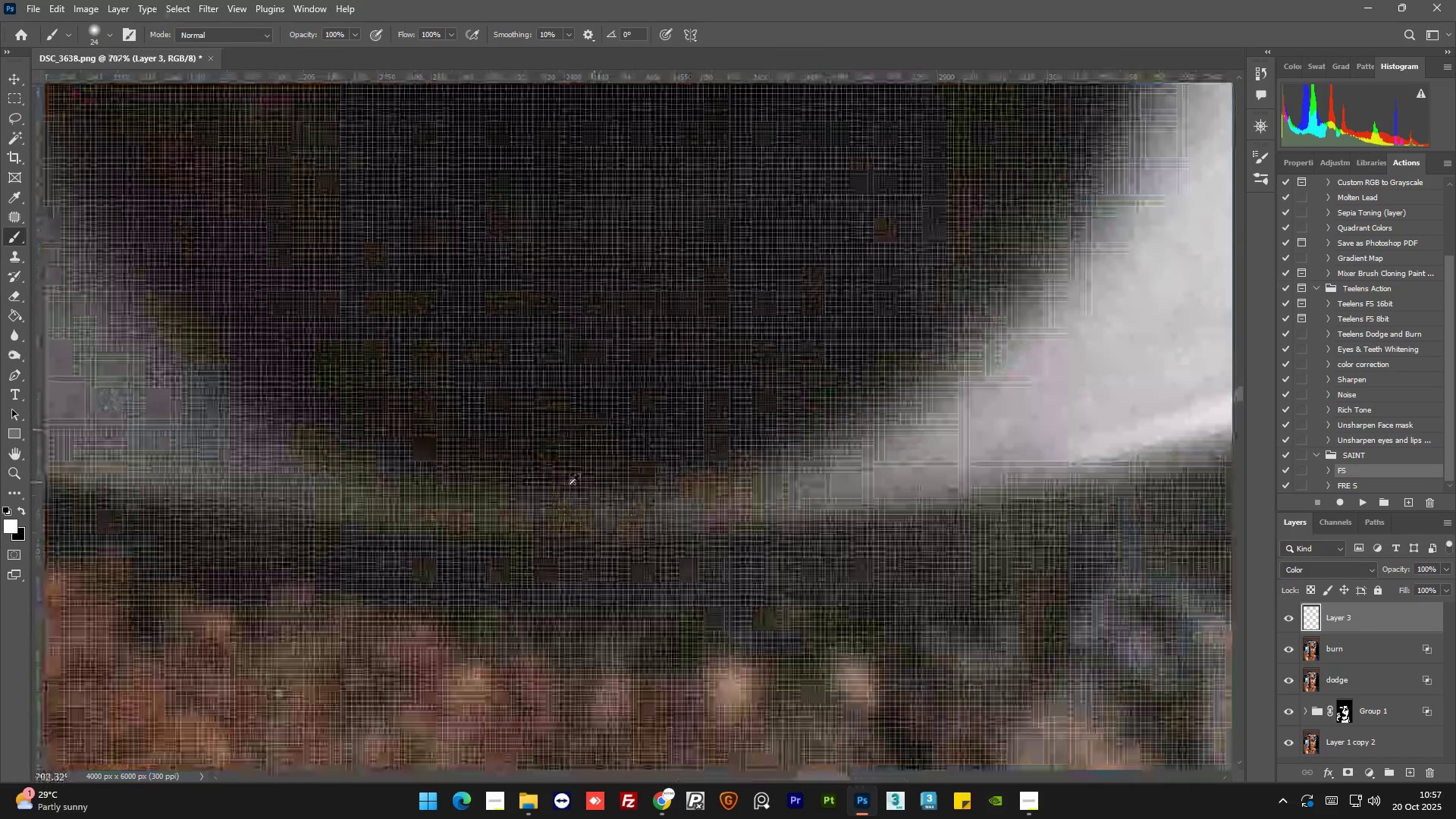 
hold_key(key=AltLeft, duration=0.66)
 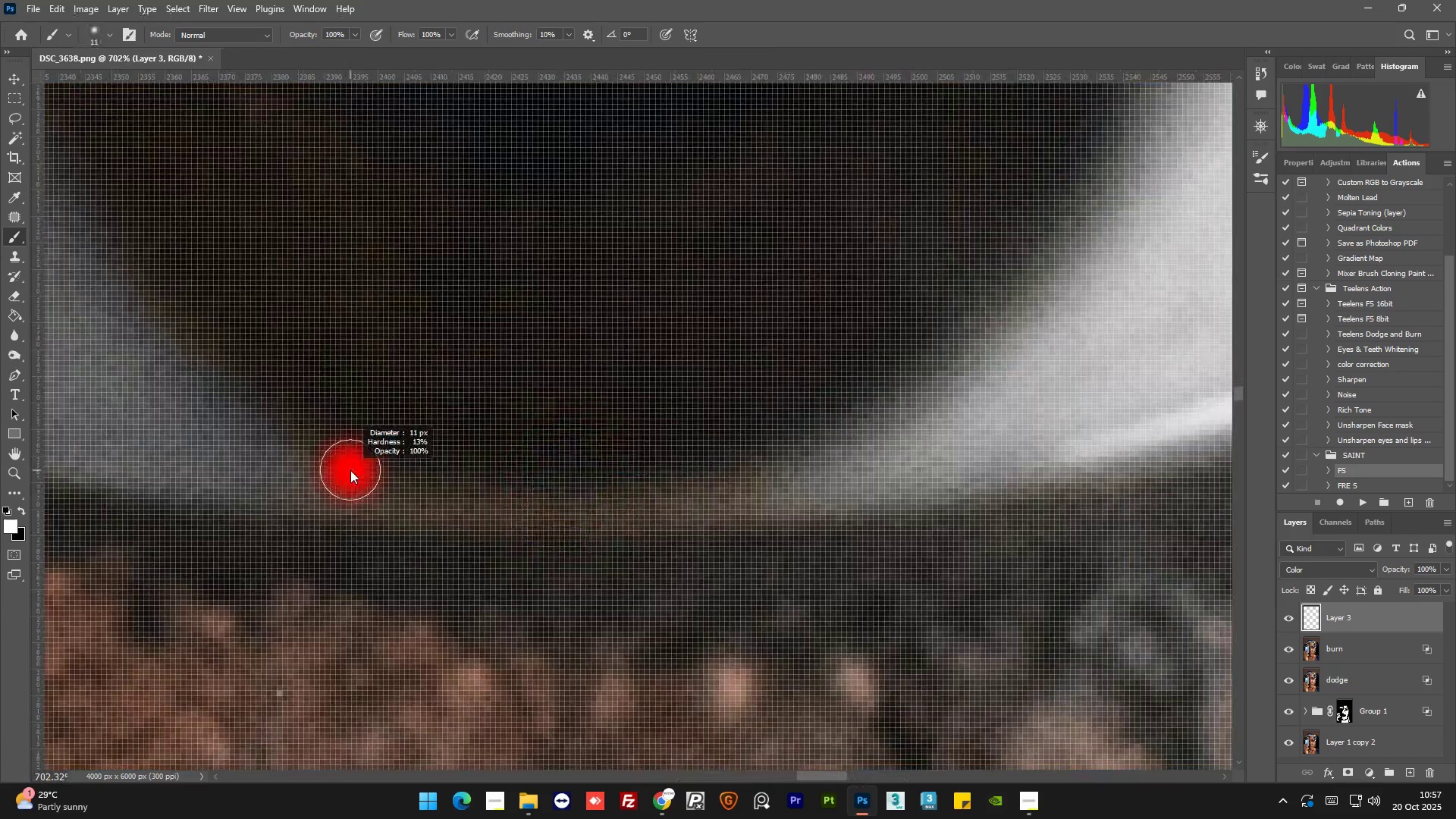 
key(Alt+AltLeft)
 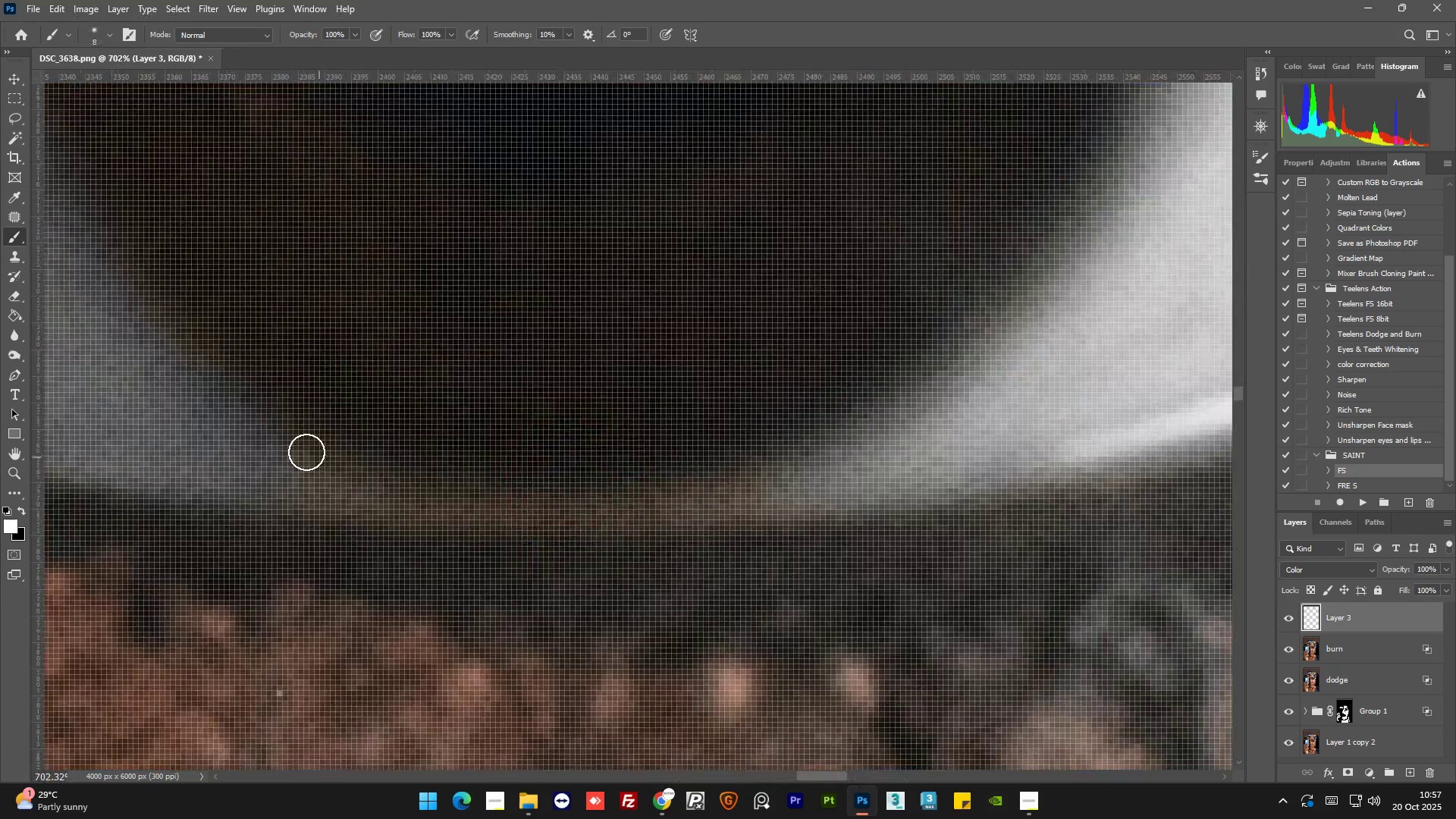 
left_click_drag(start_coordinate=[306, 452], to_coordinate=[677, 497])
 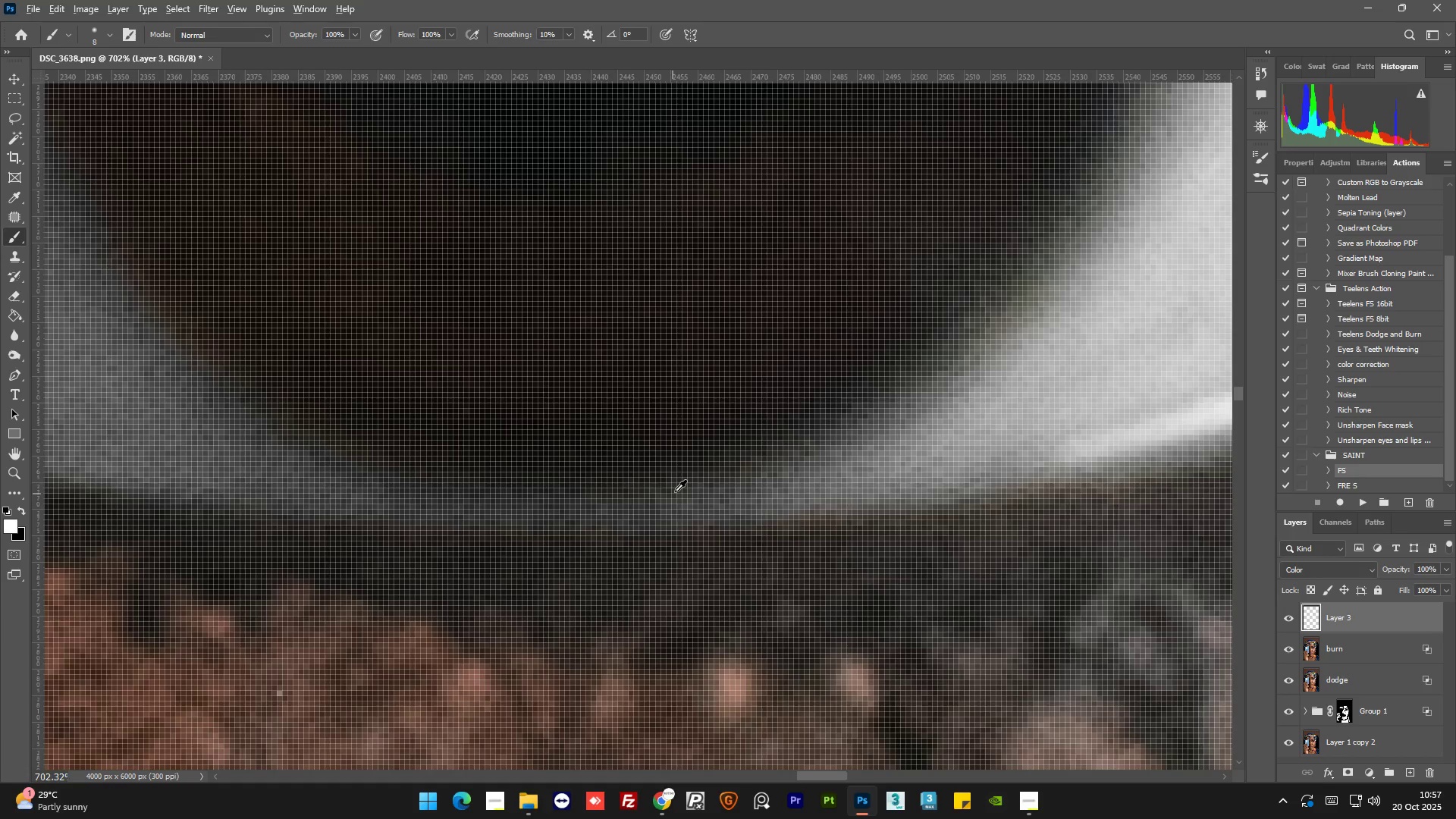 
hold_key(key=AltLeft, duration=1.5)
scroll: coordinate [655, 377], scroll_direction: down, amount: 41.0
 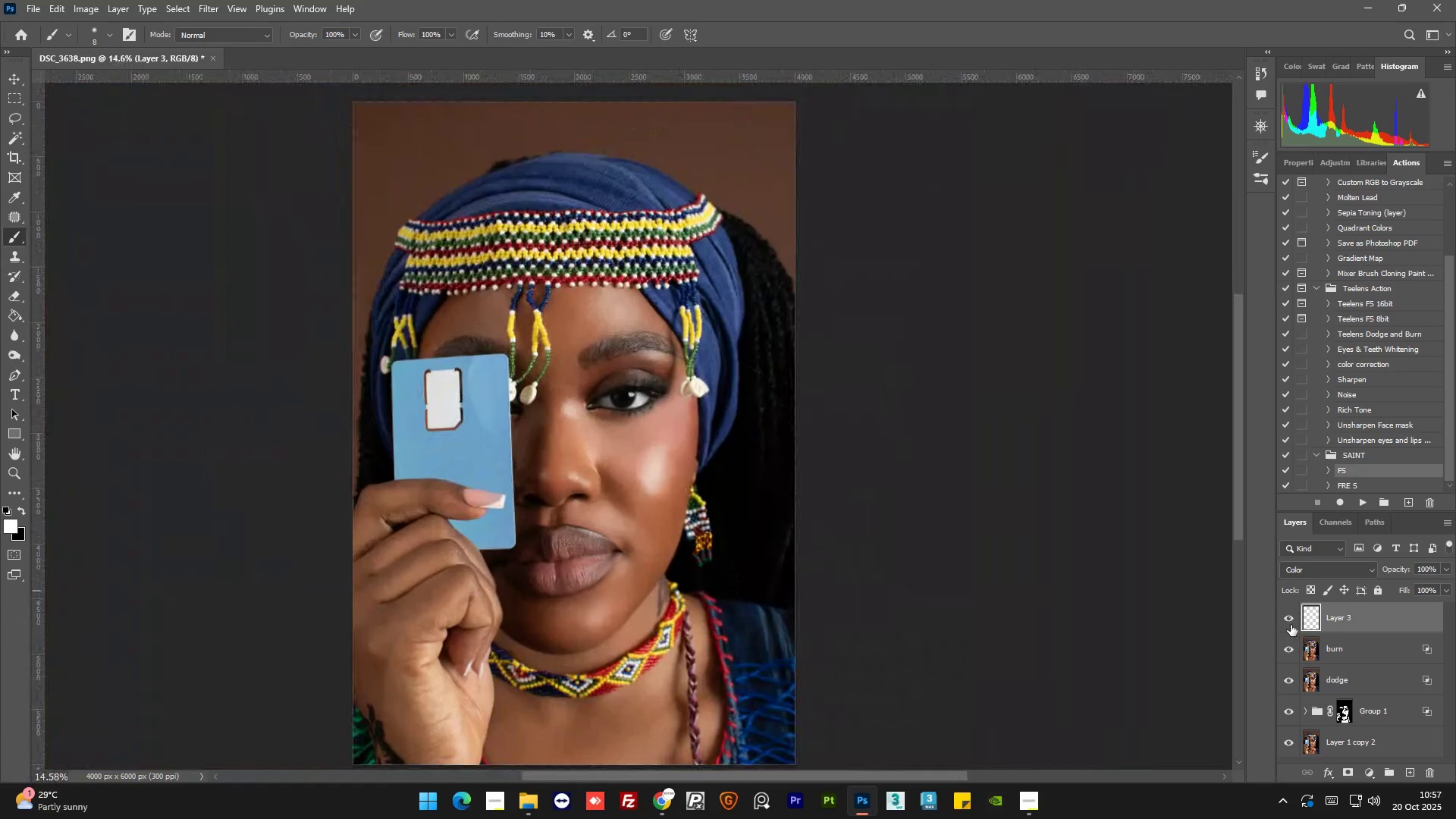 
hold_key(key=AltLeft, duration=1.5)
 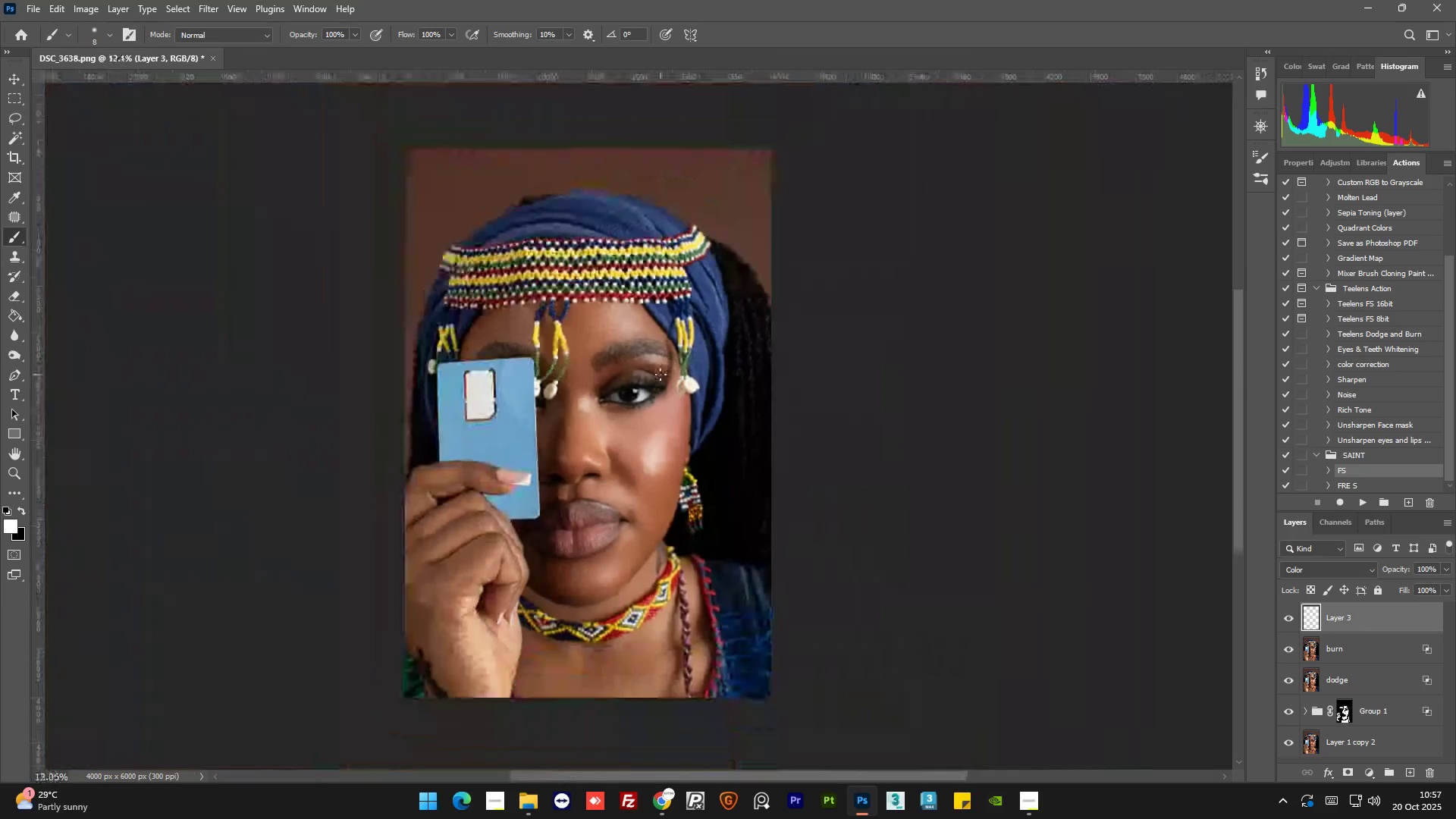 
key(Alt+AltLeft)
 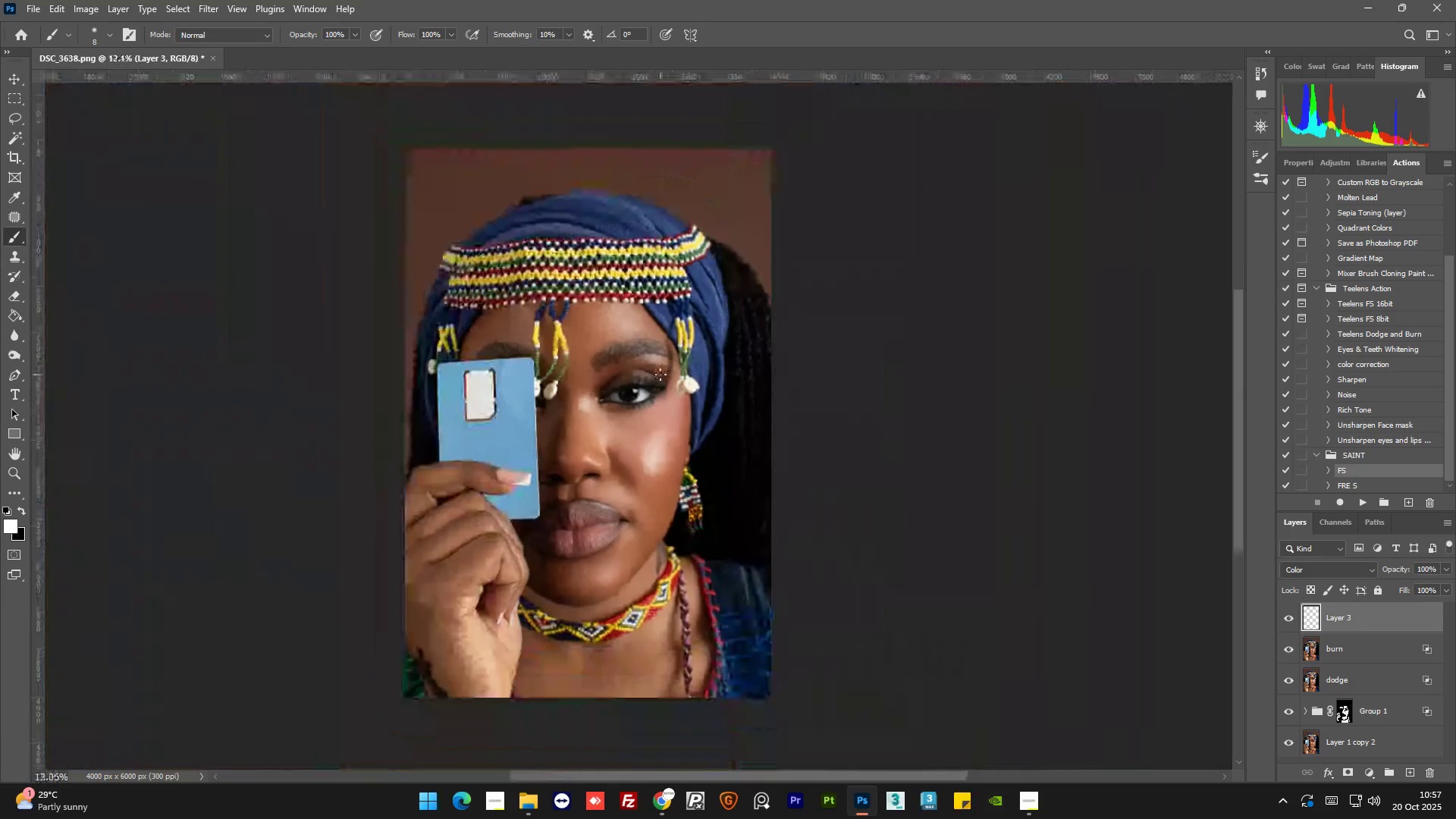 
key(Alt+AltLeft)
 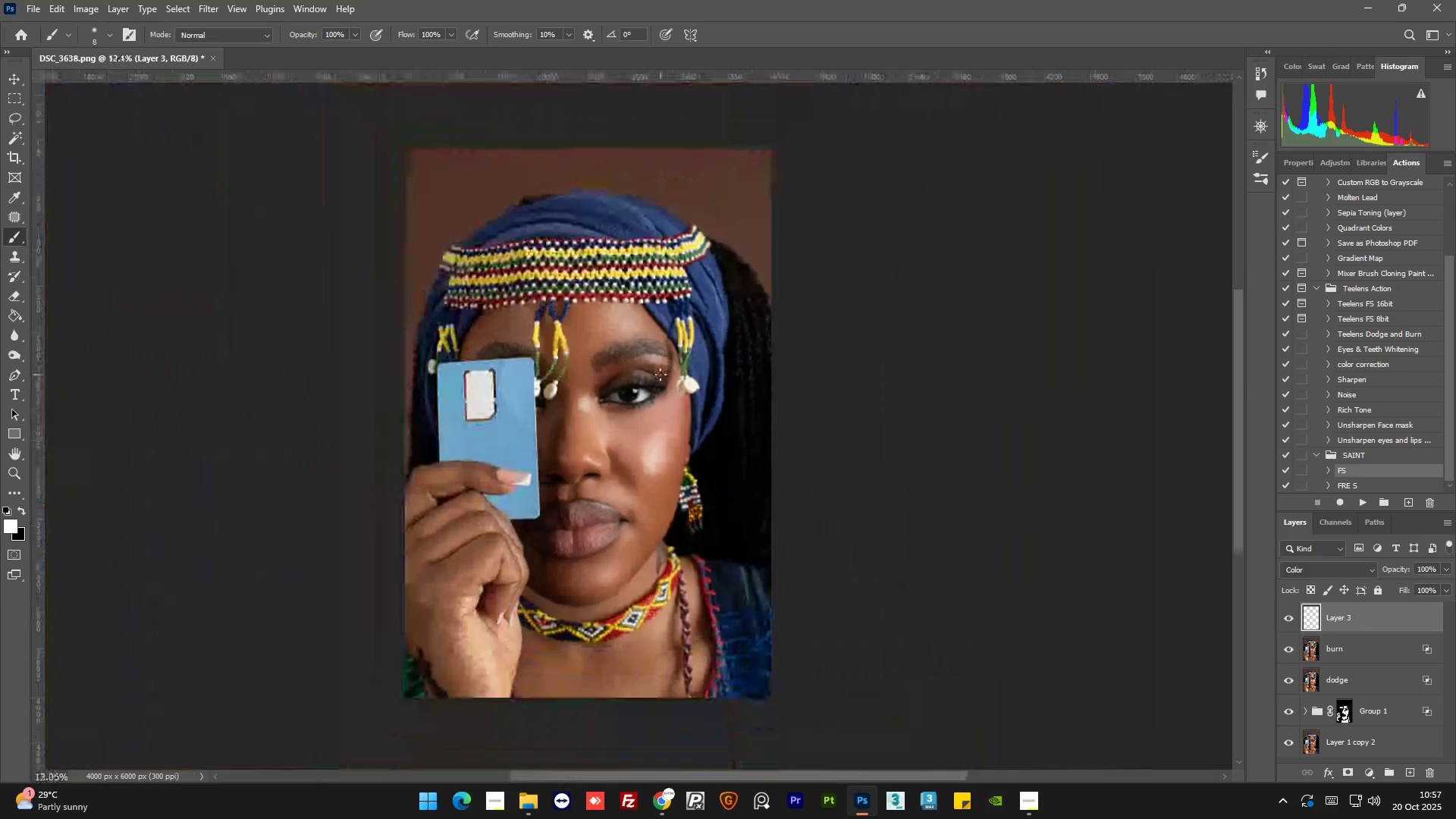 
key(Alt+AltLeft)
 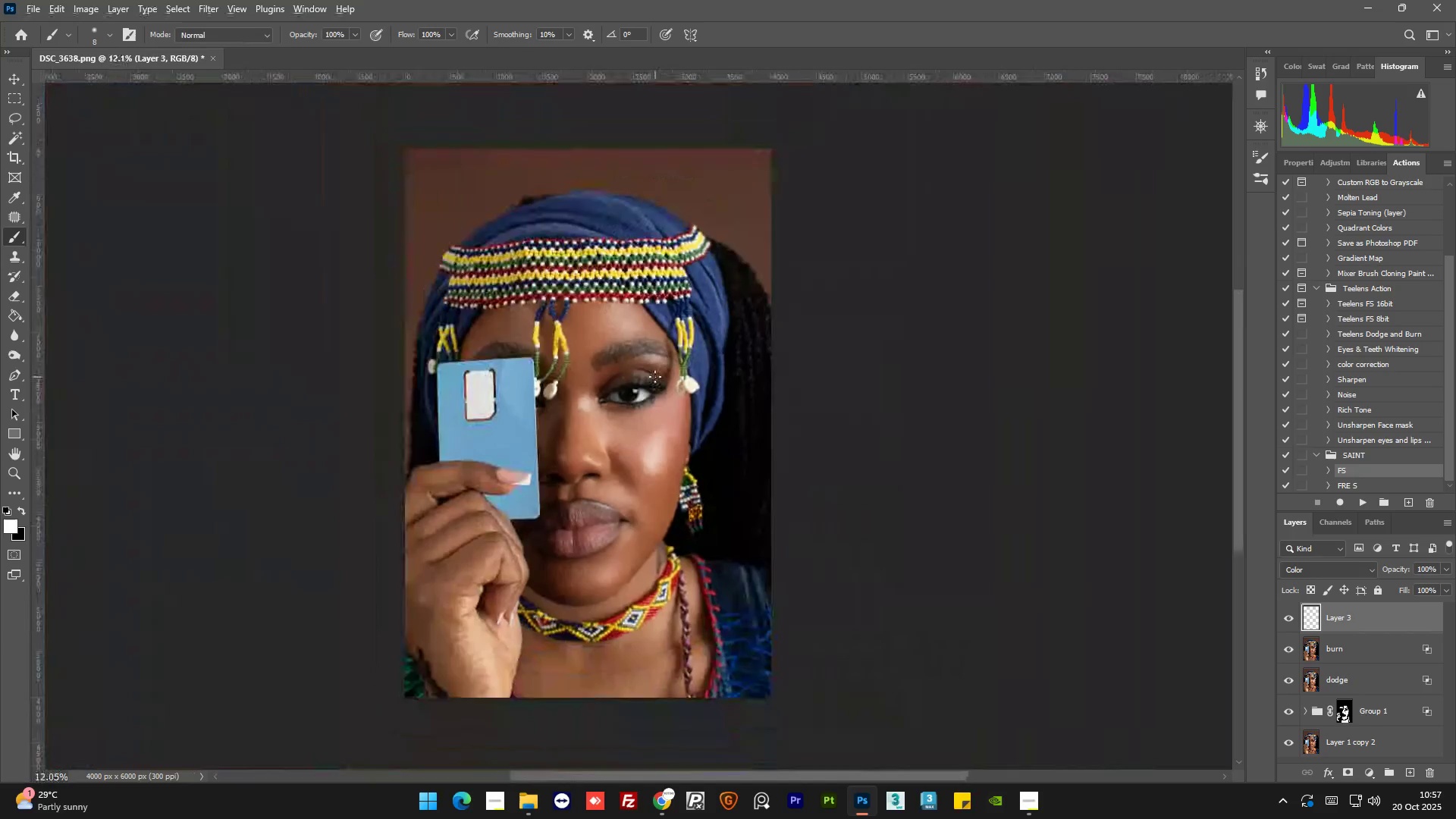 
hold_key(key=AltLeft, duration=0.31)
 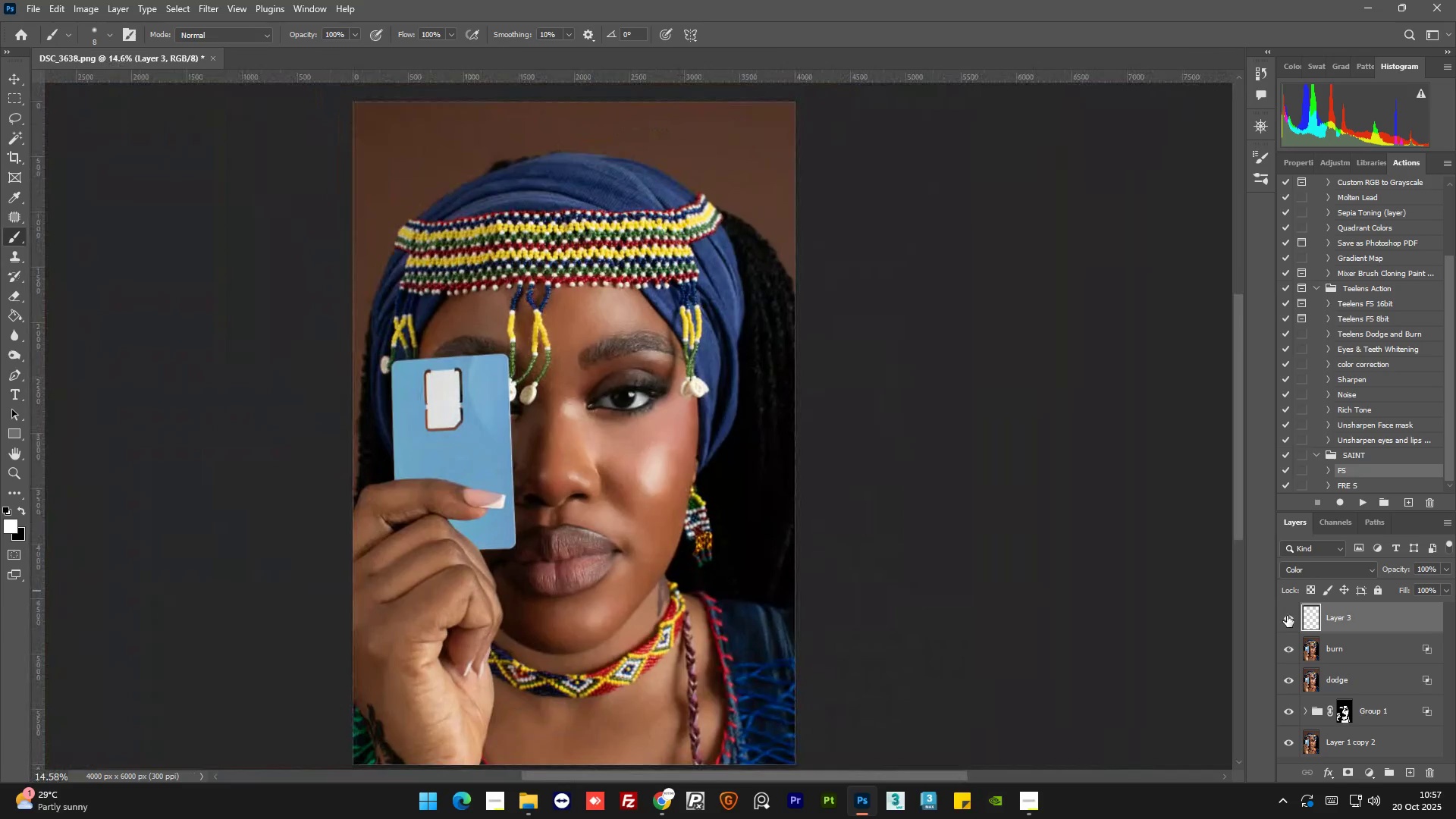 
left_click([1287, 616])
 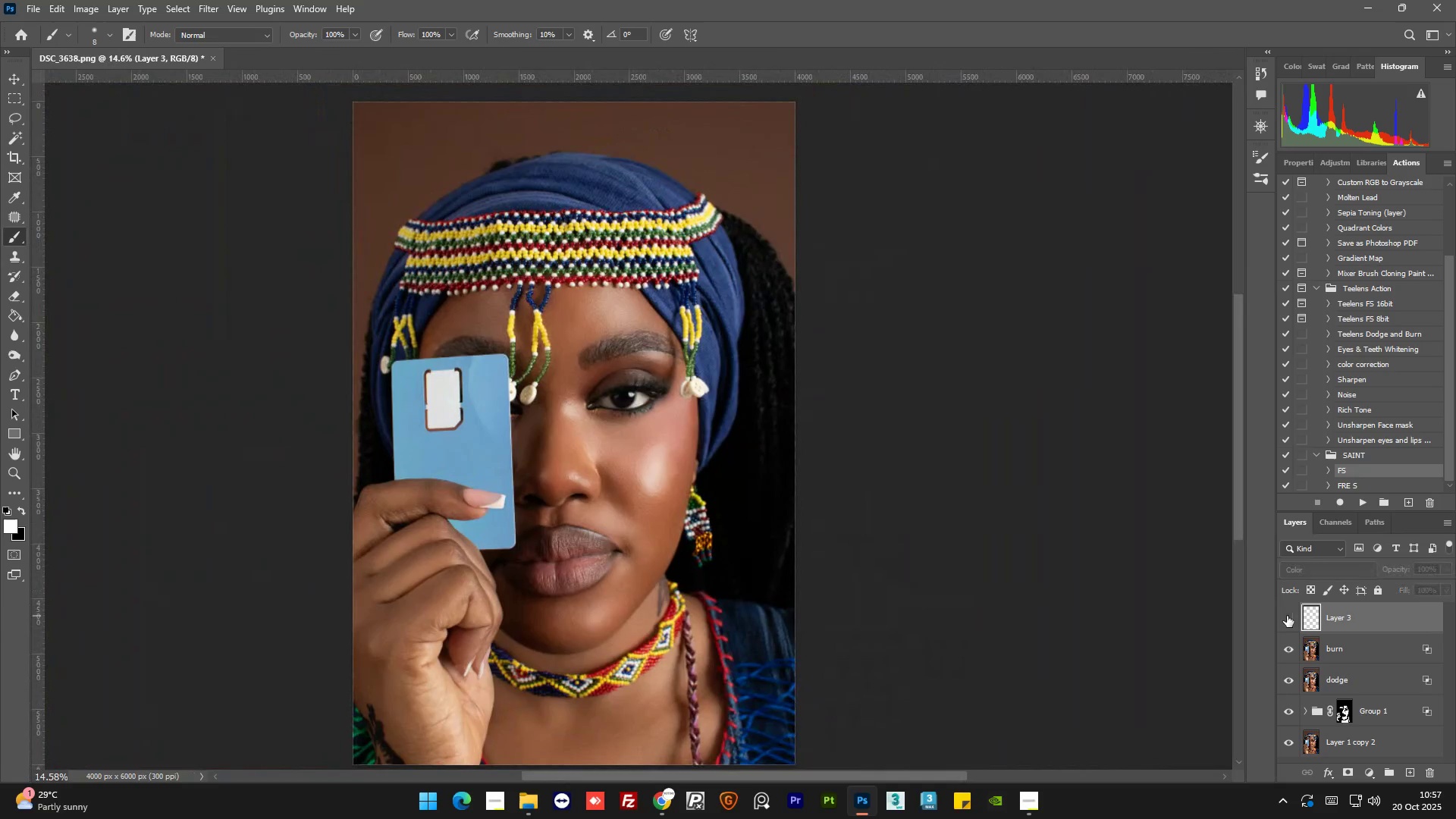 
left_click([1287, 616])
 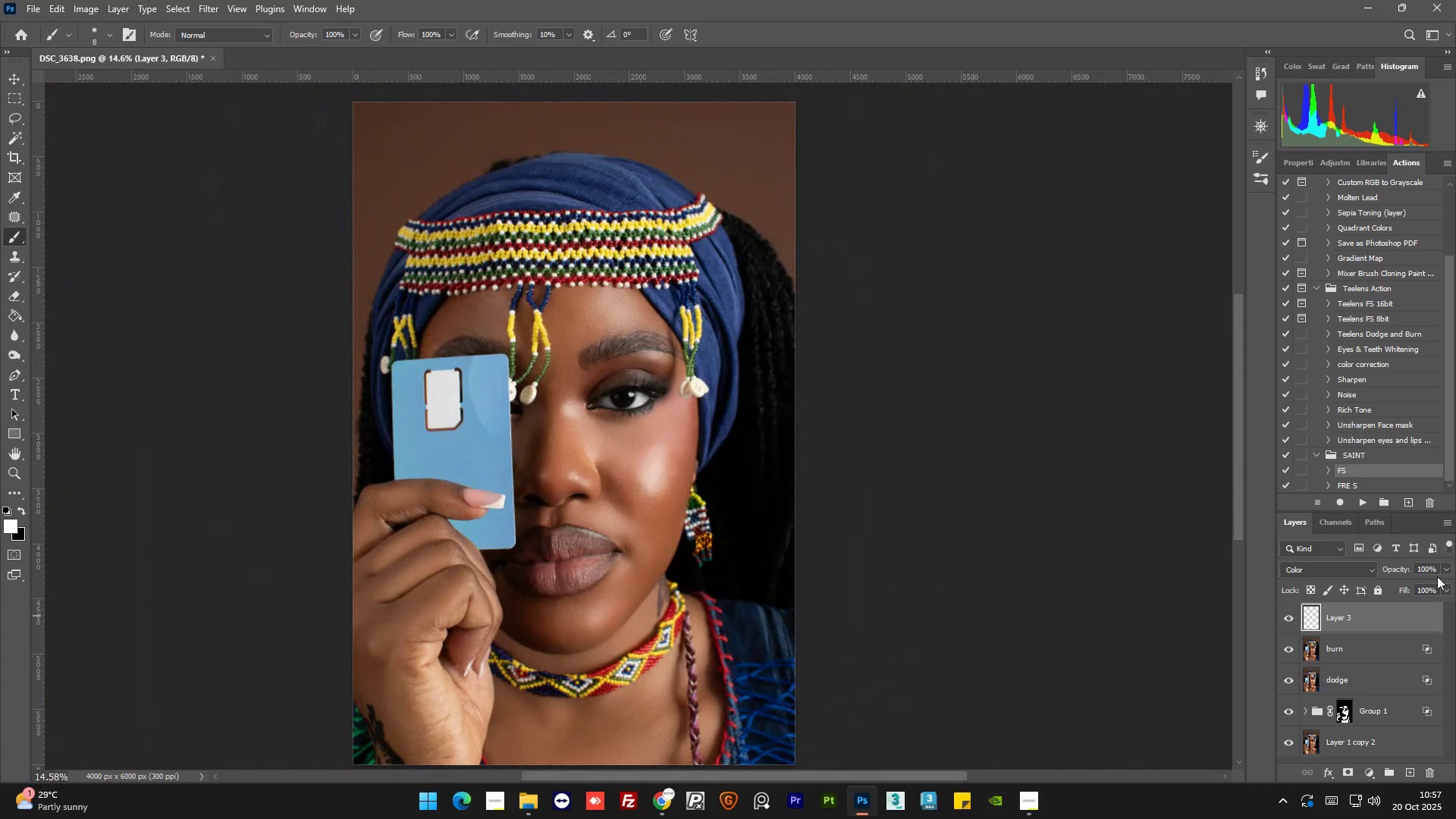 
left_click([1445, 567])
 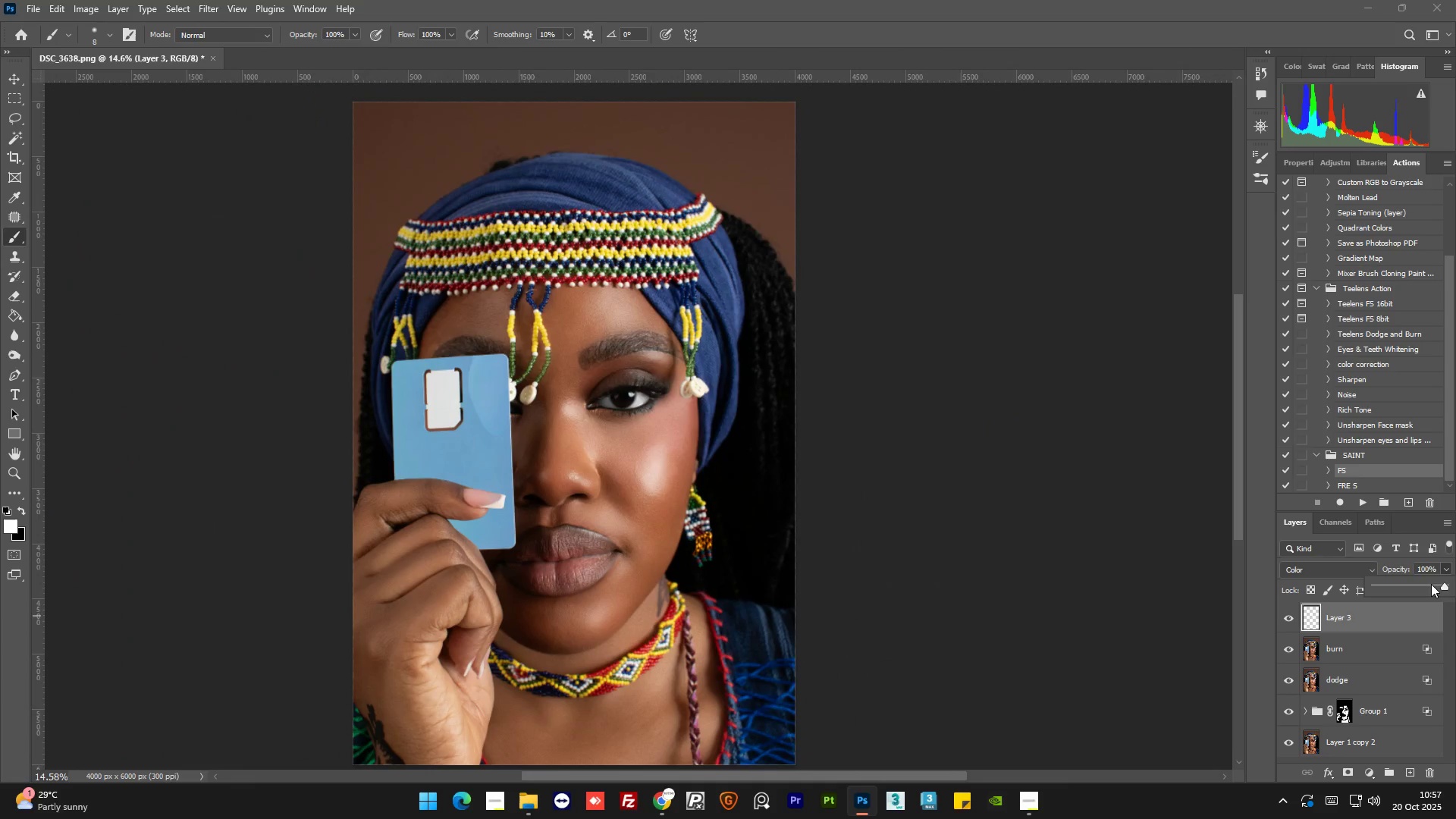 
left_click([1431, 584])
 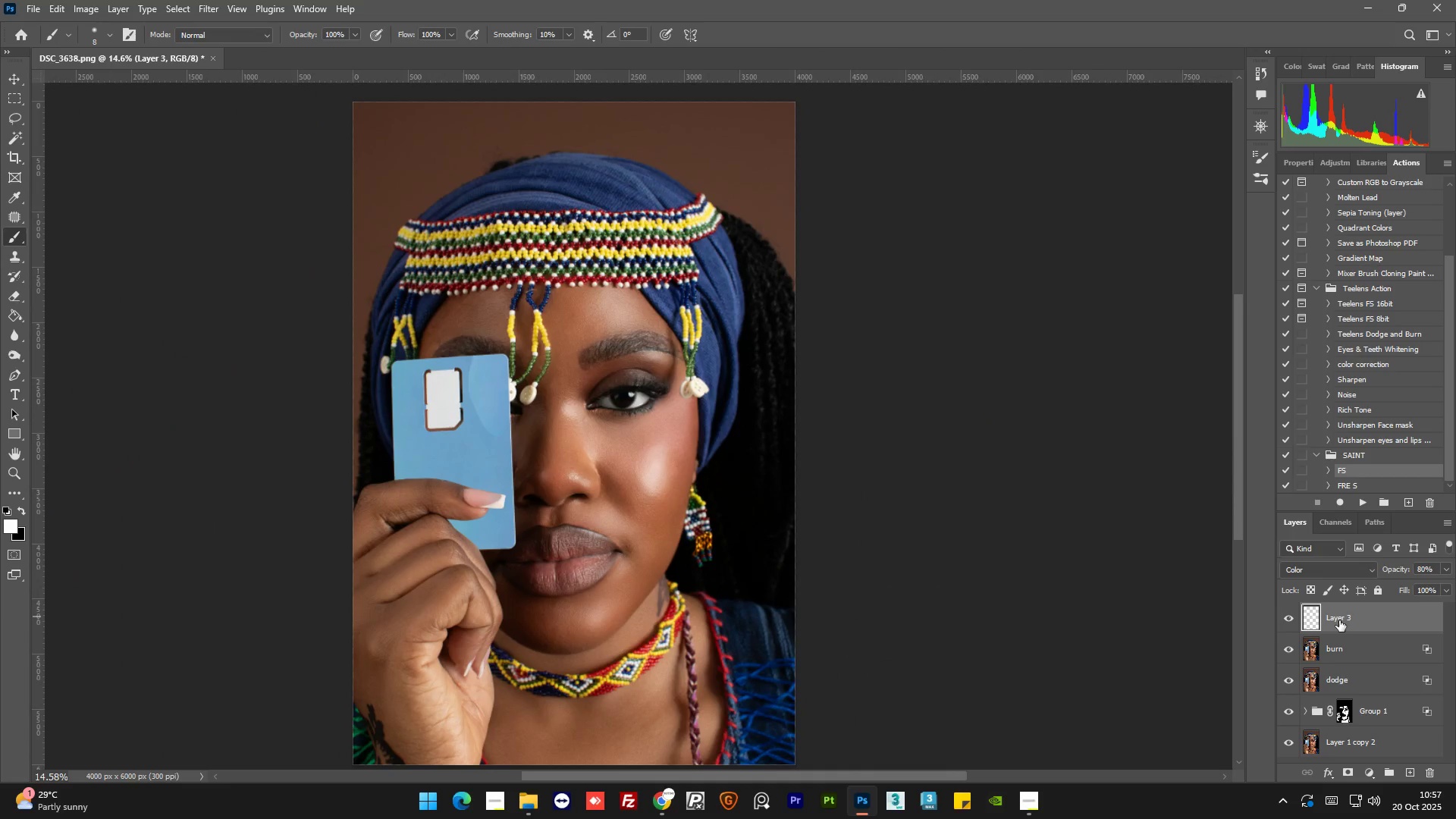 
double_click([1339, 620])
 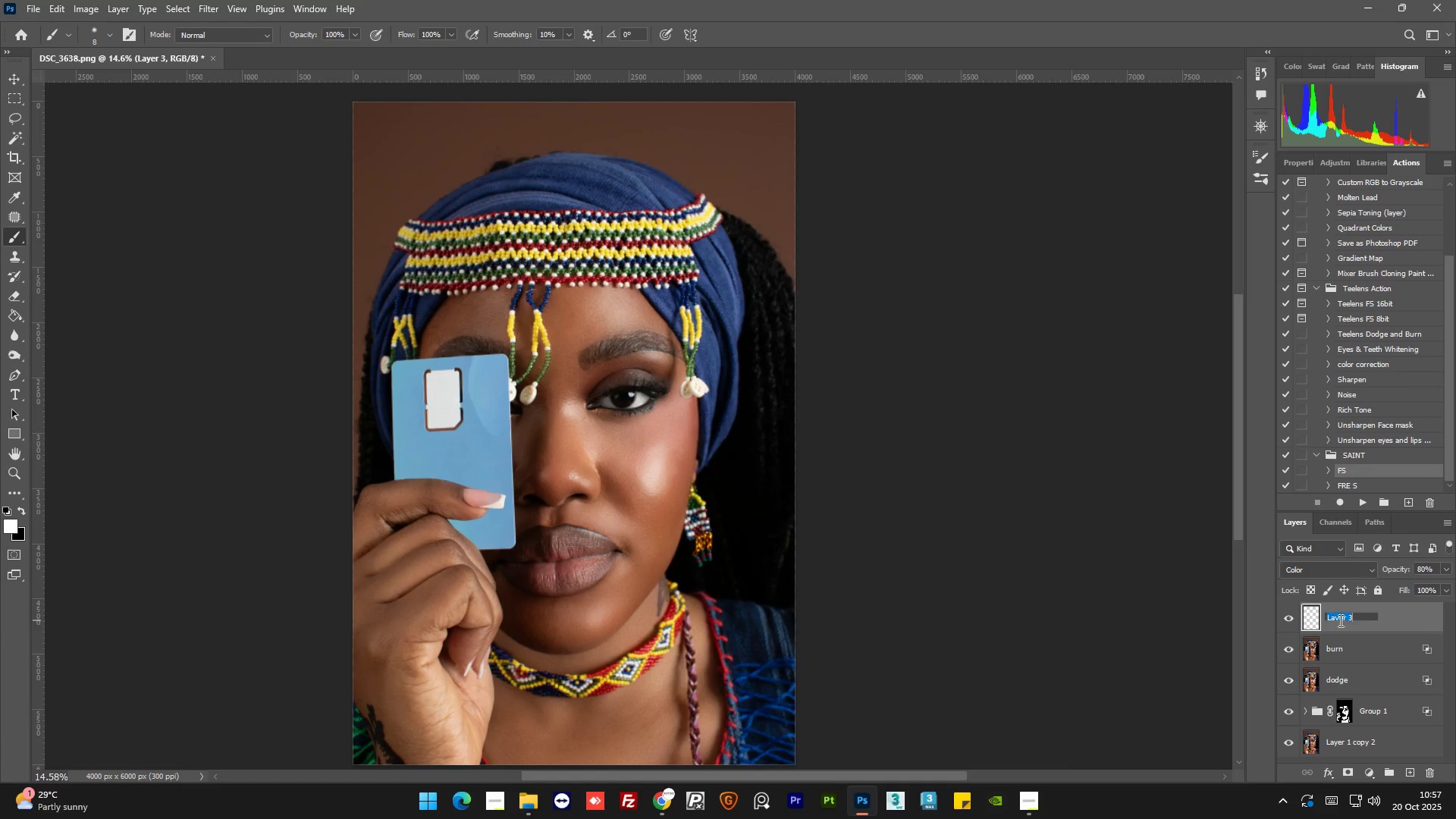 
type(eye whitening)
 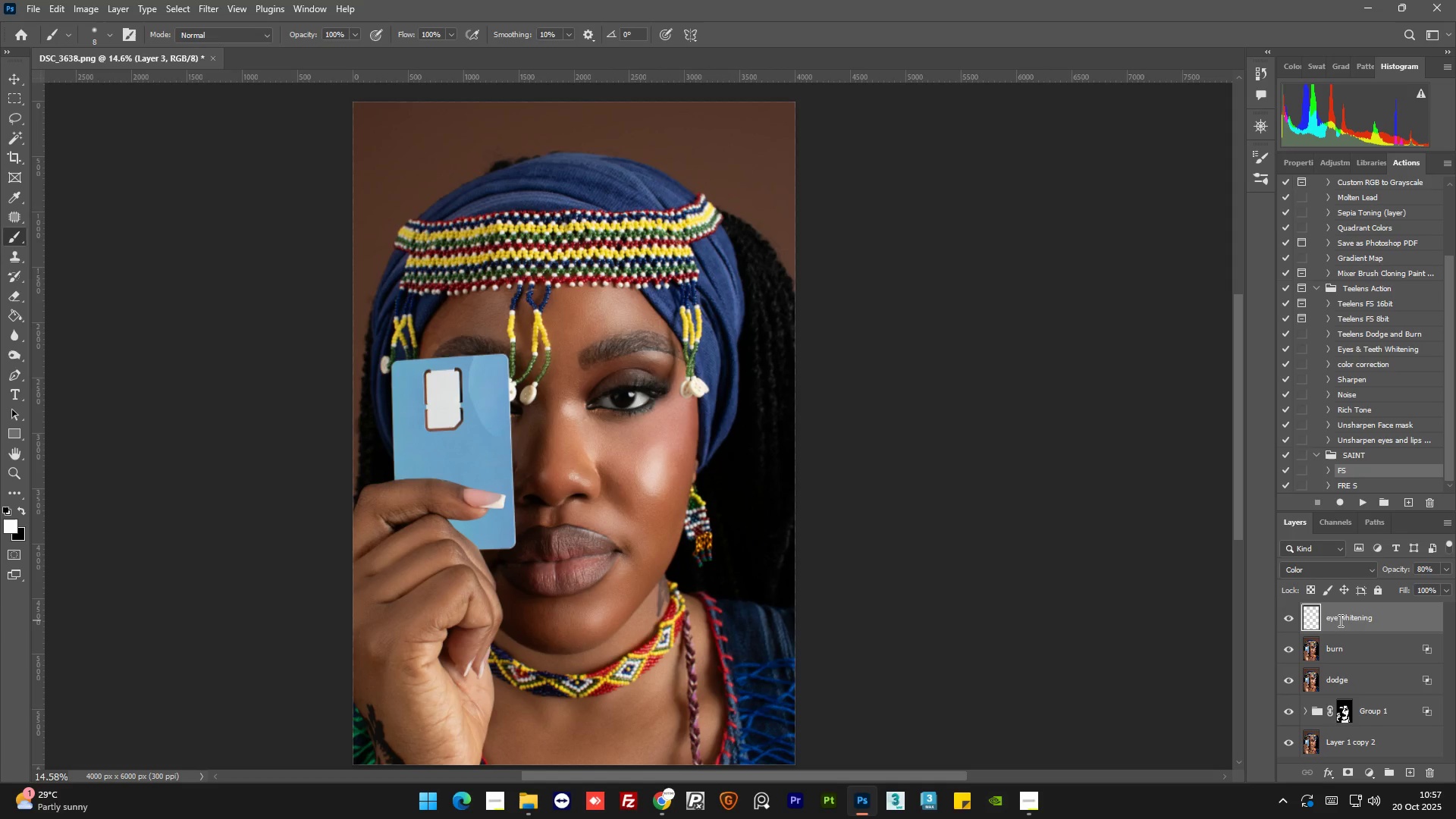 
key(Enter)
 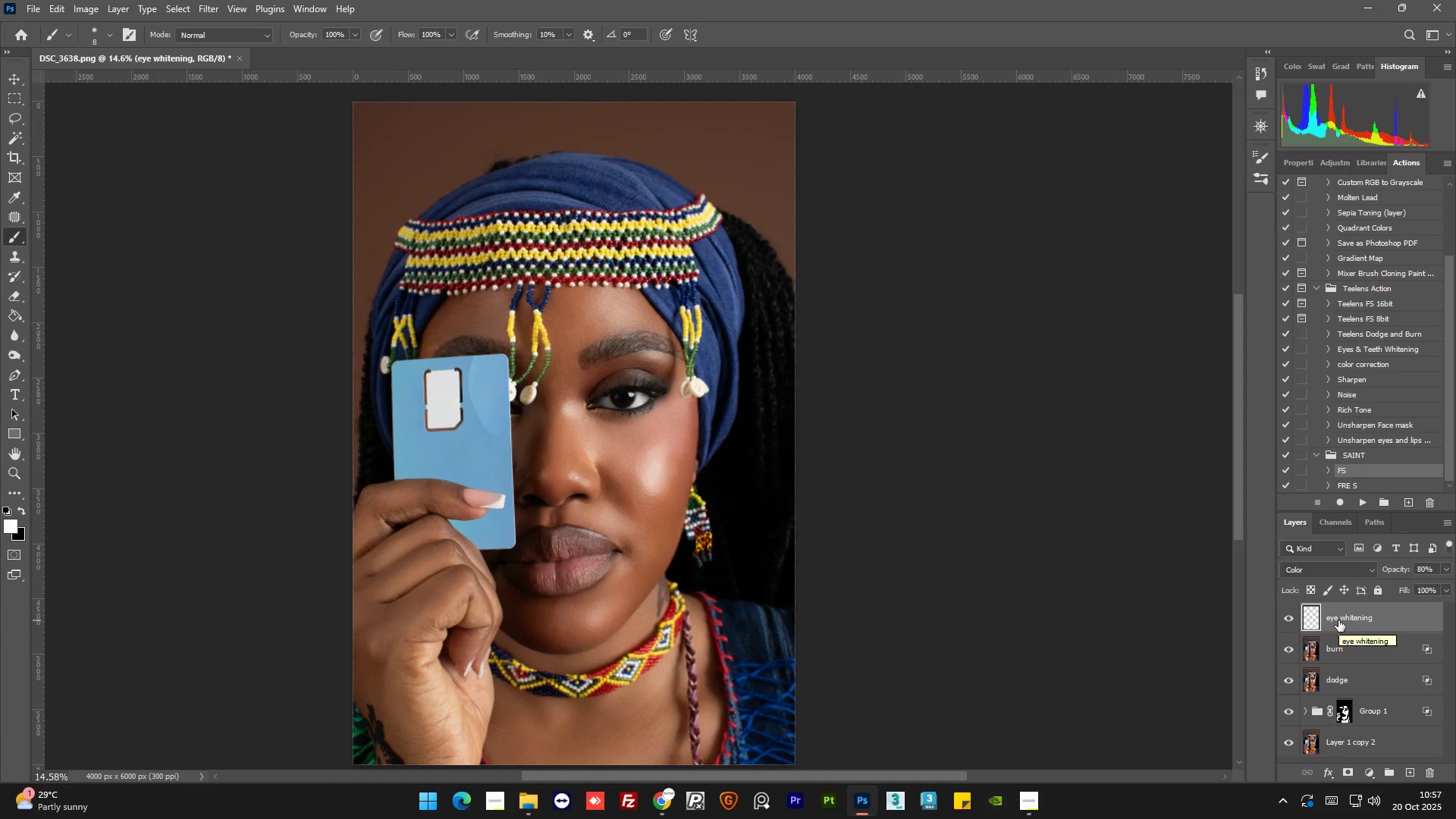 
wait(11.56)
 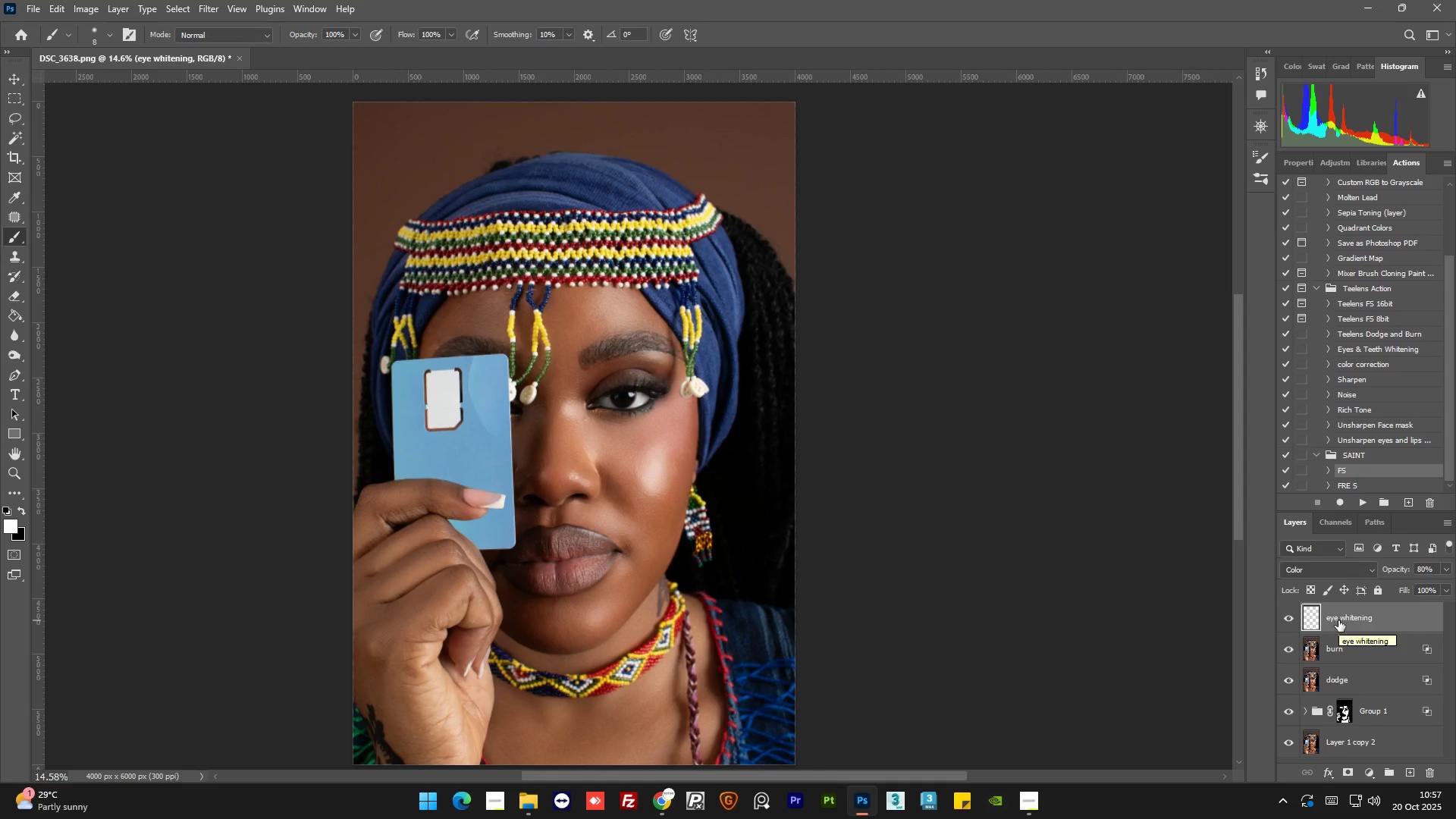 
left_click([1407, 366])
 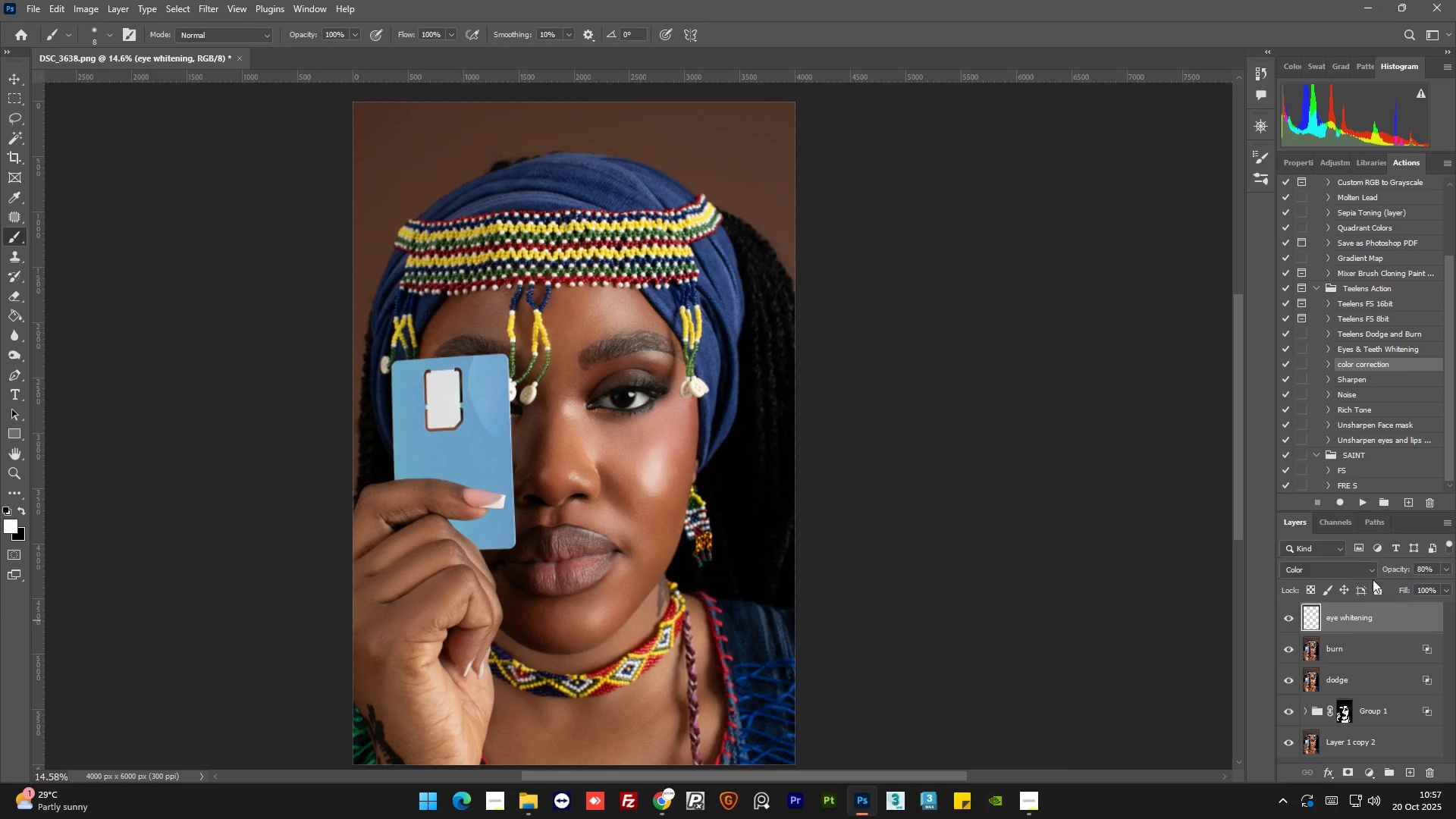 
left_click([1359, 504])
 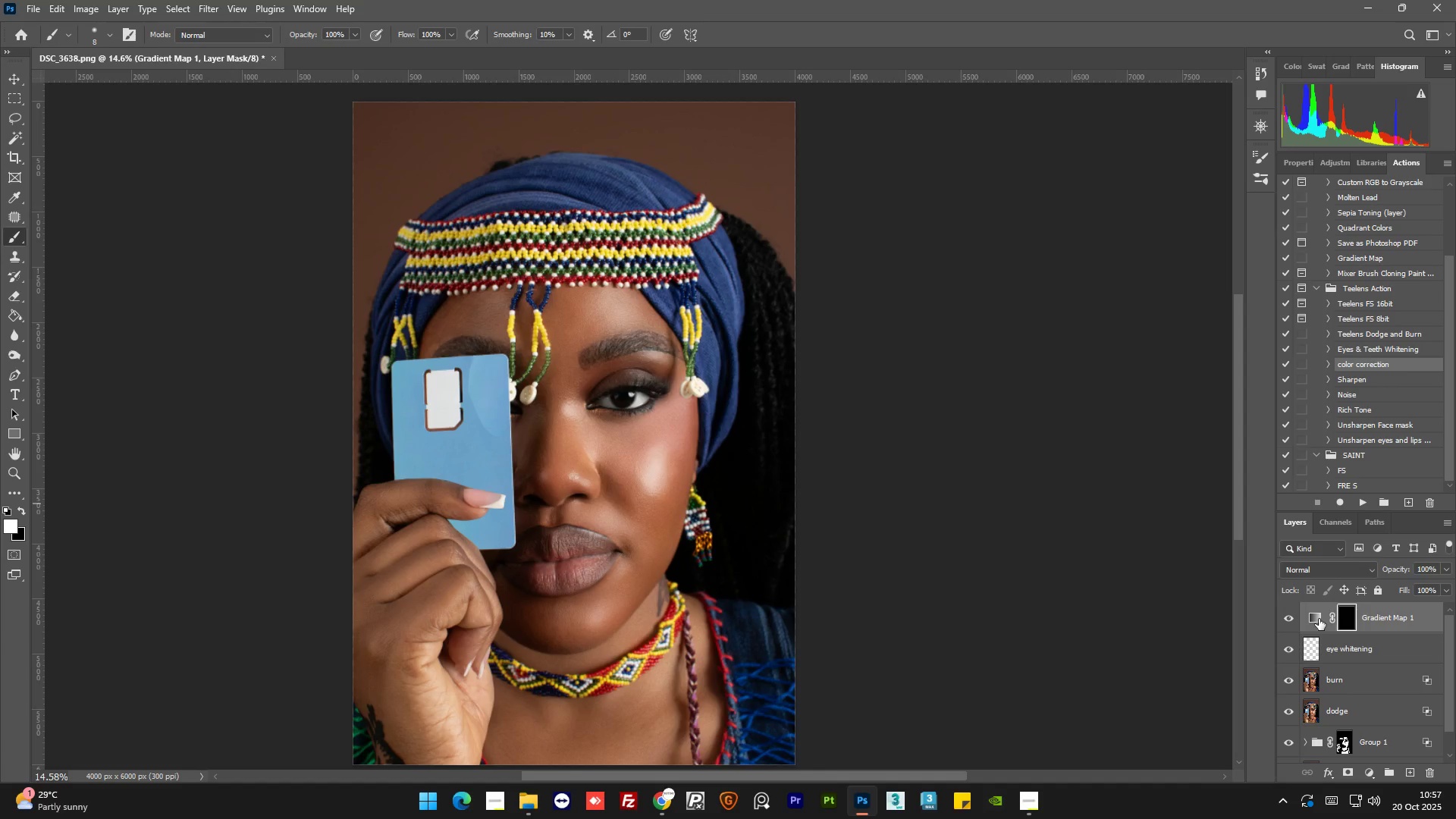 
double_click([1318, 619])
 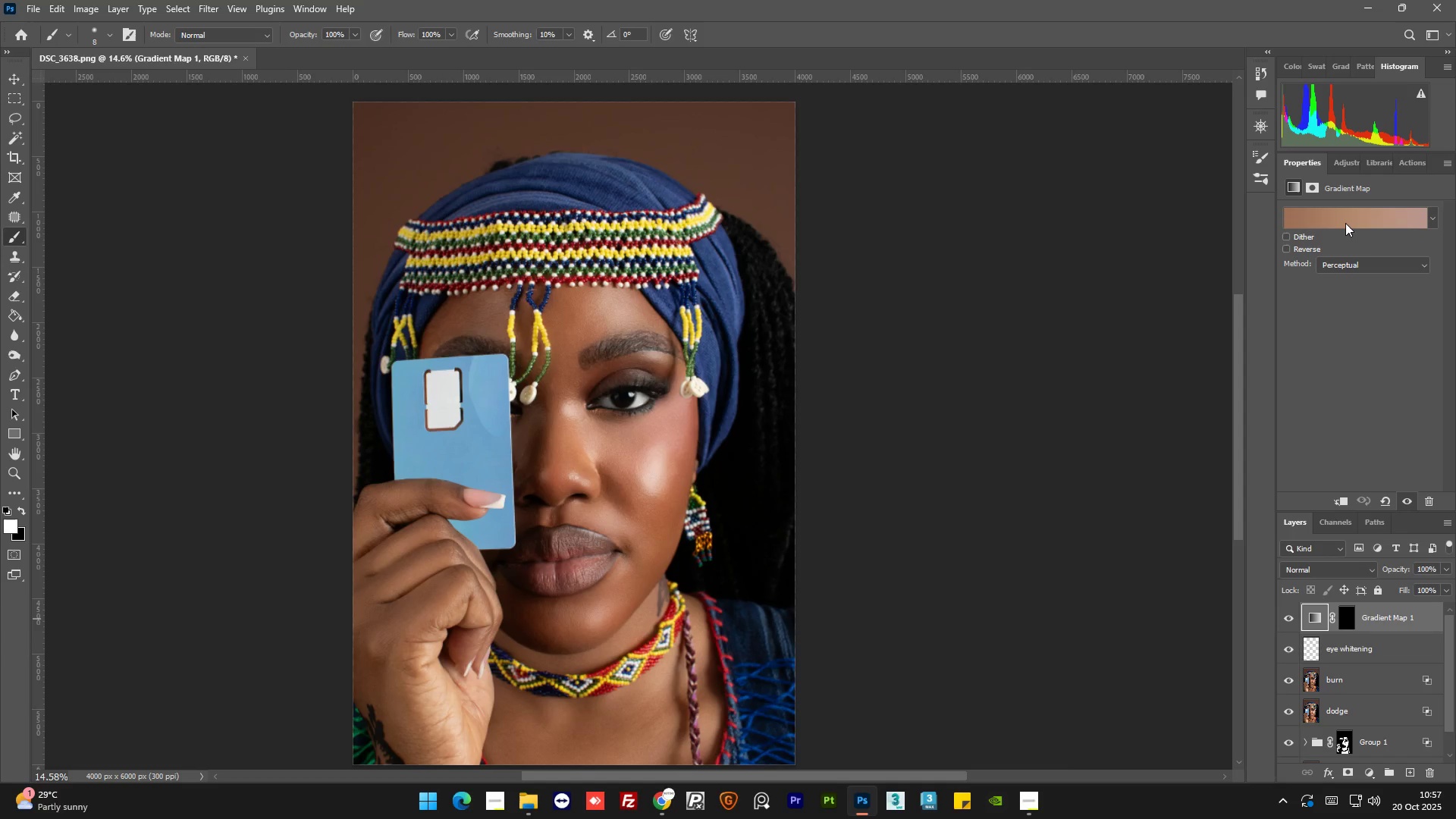 
left_click([1345, 223])
 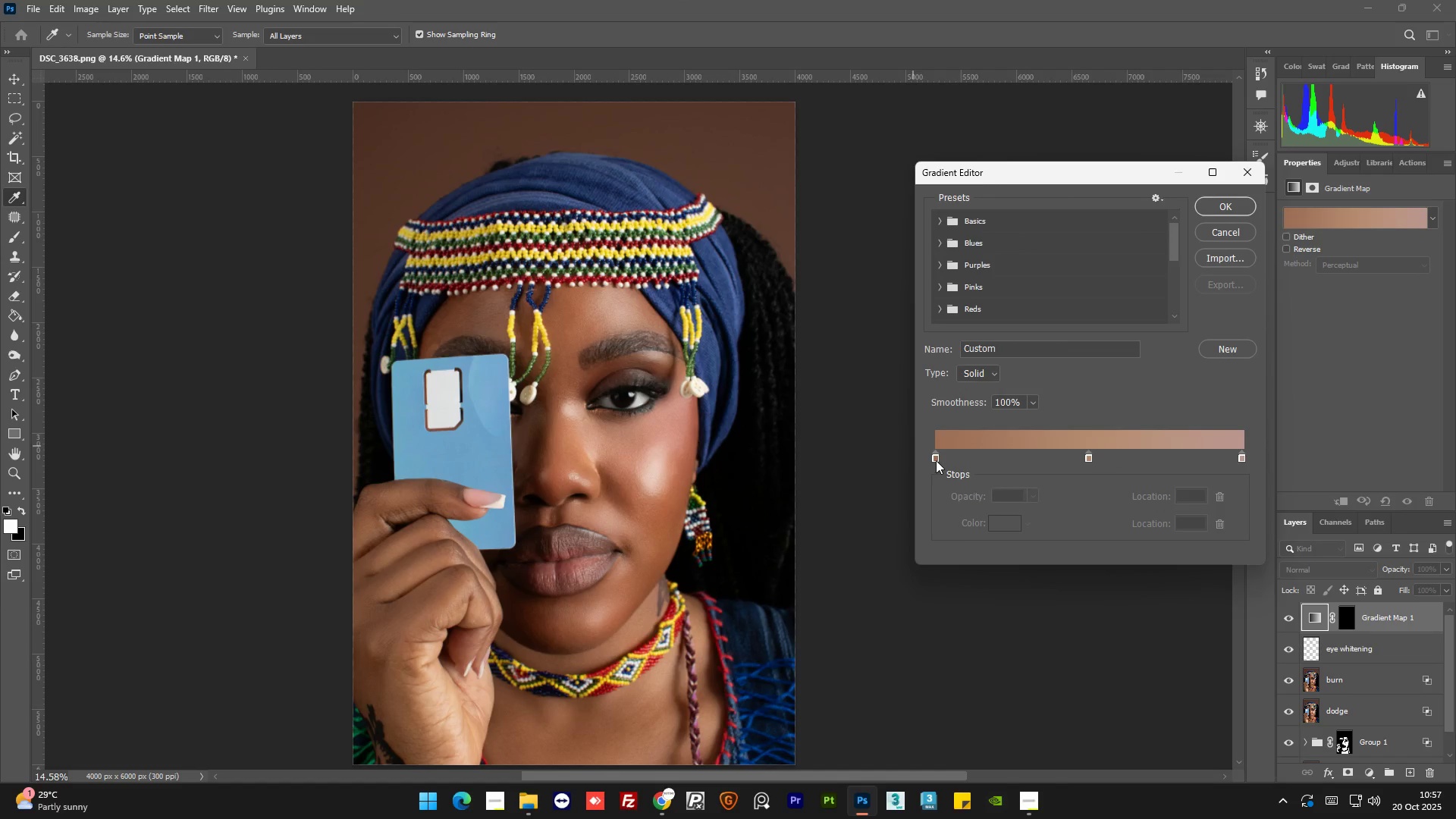 
left_click([935, 458])
 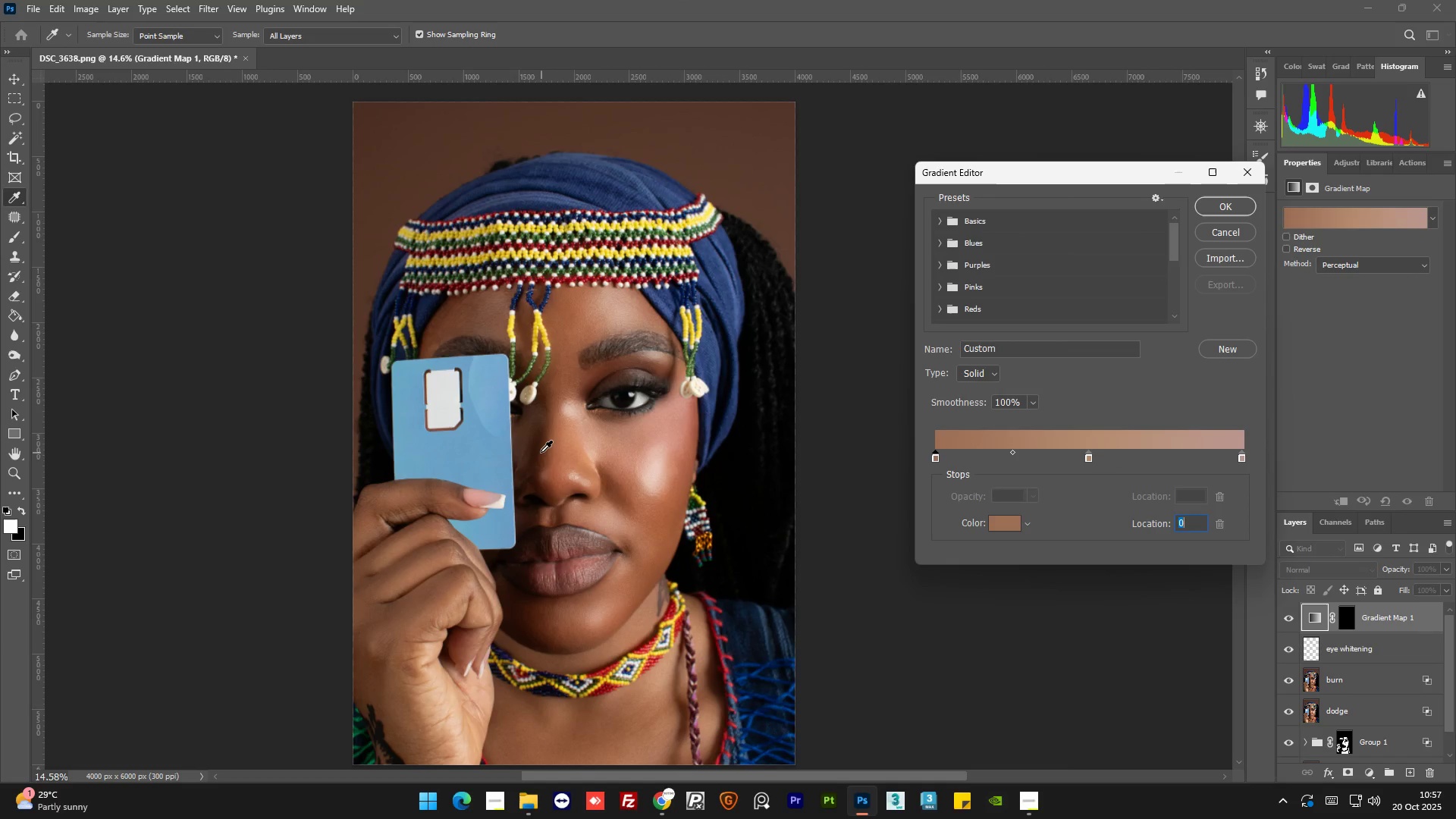 
left_click([537, 450])
 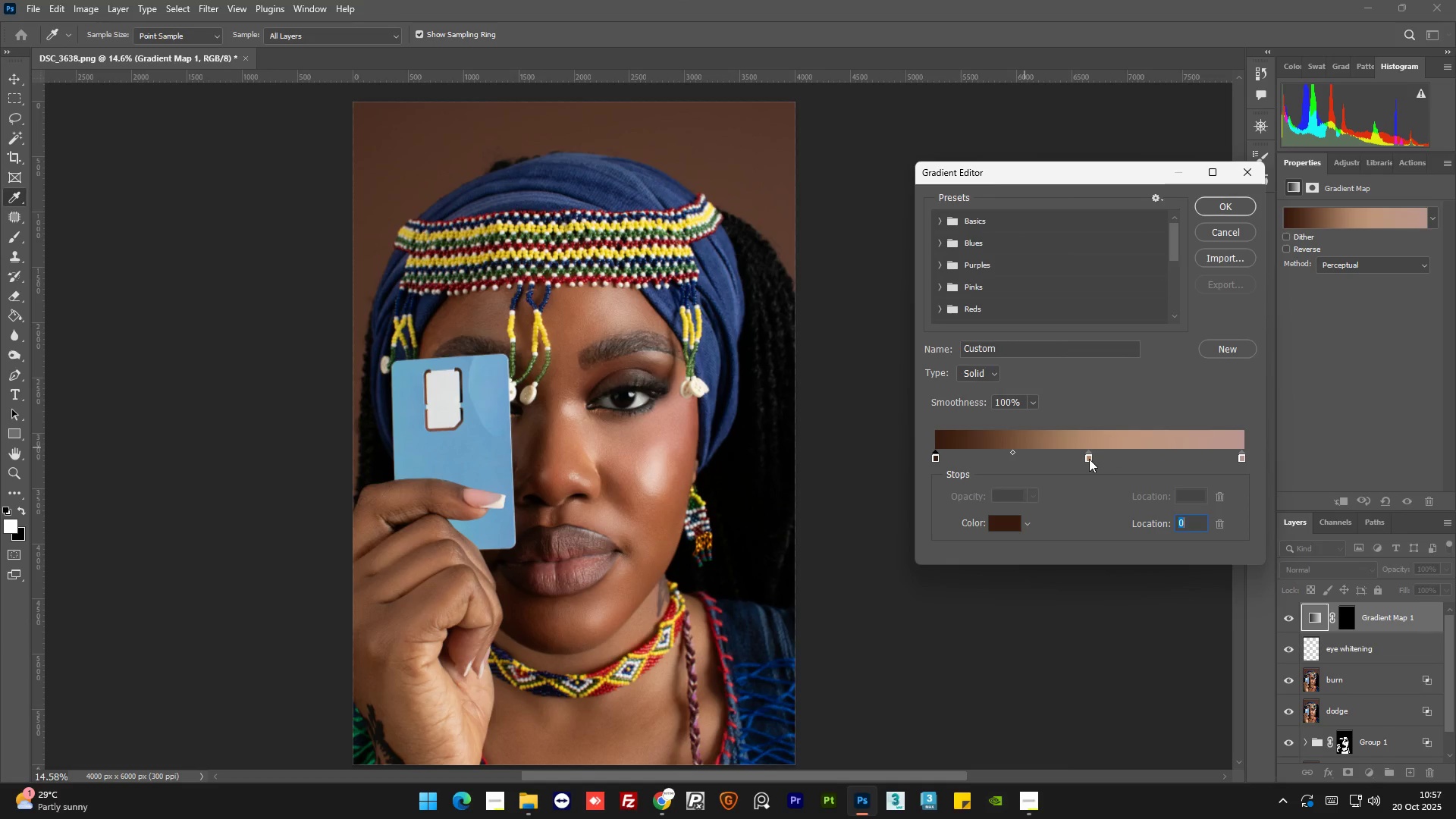 
left_click([1089, 459])
 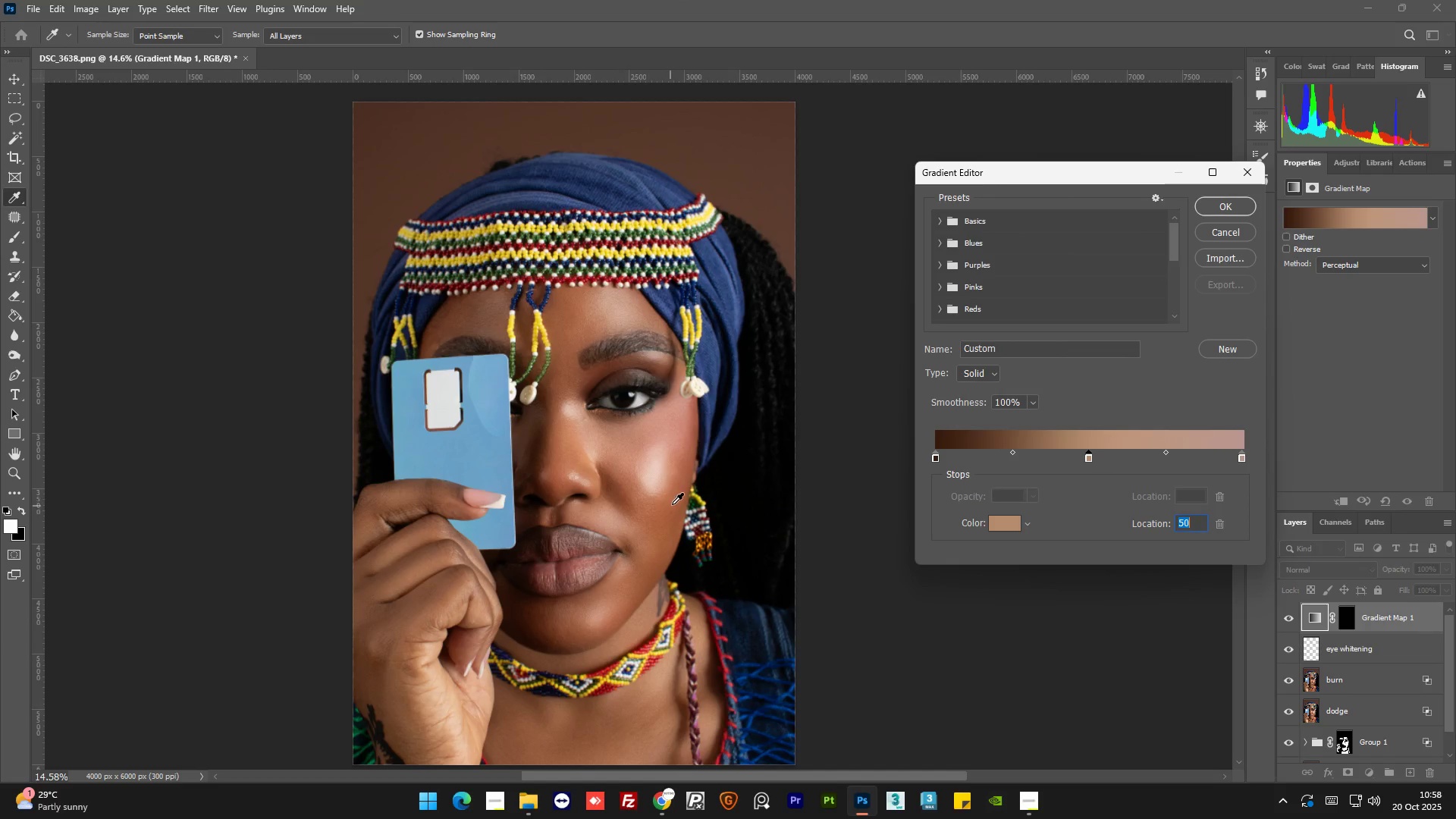 
left_click([674, 507])
 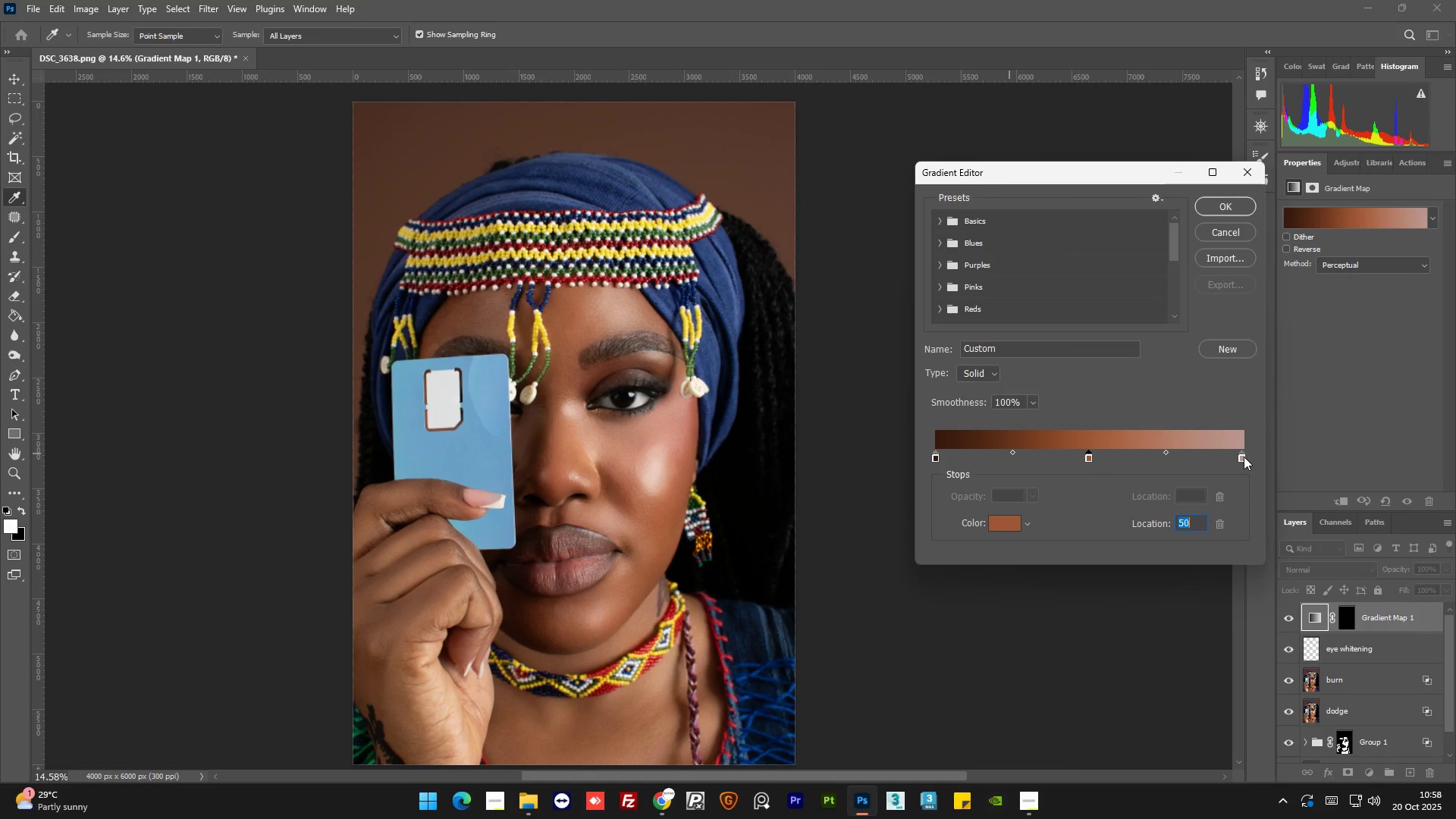 
left_click([1242, 457])
 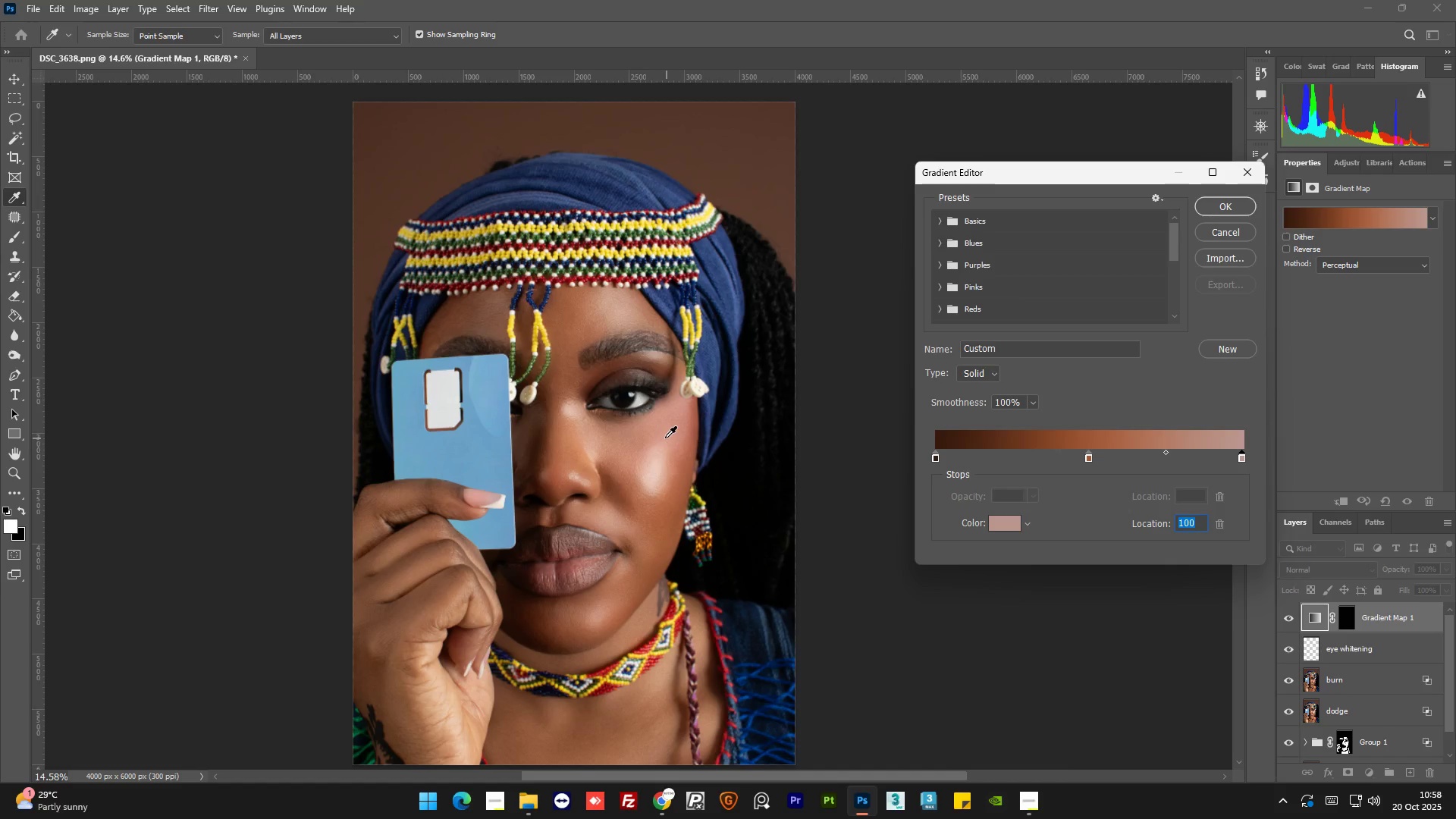 
left_click([662, 435])
 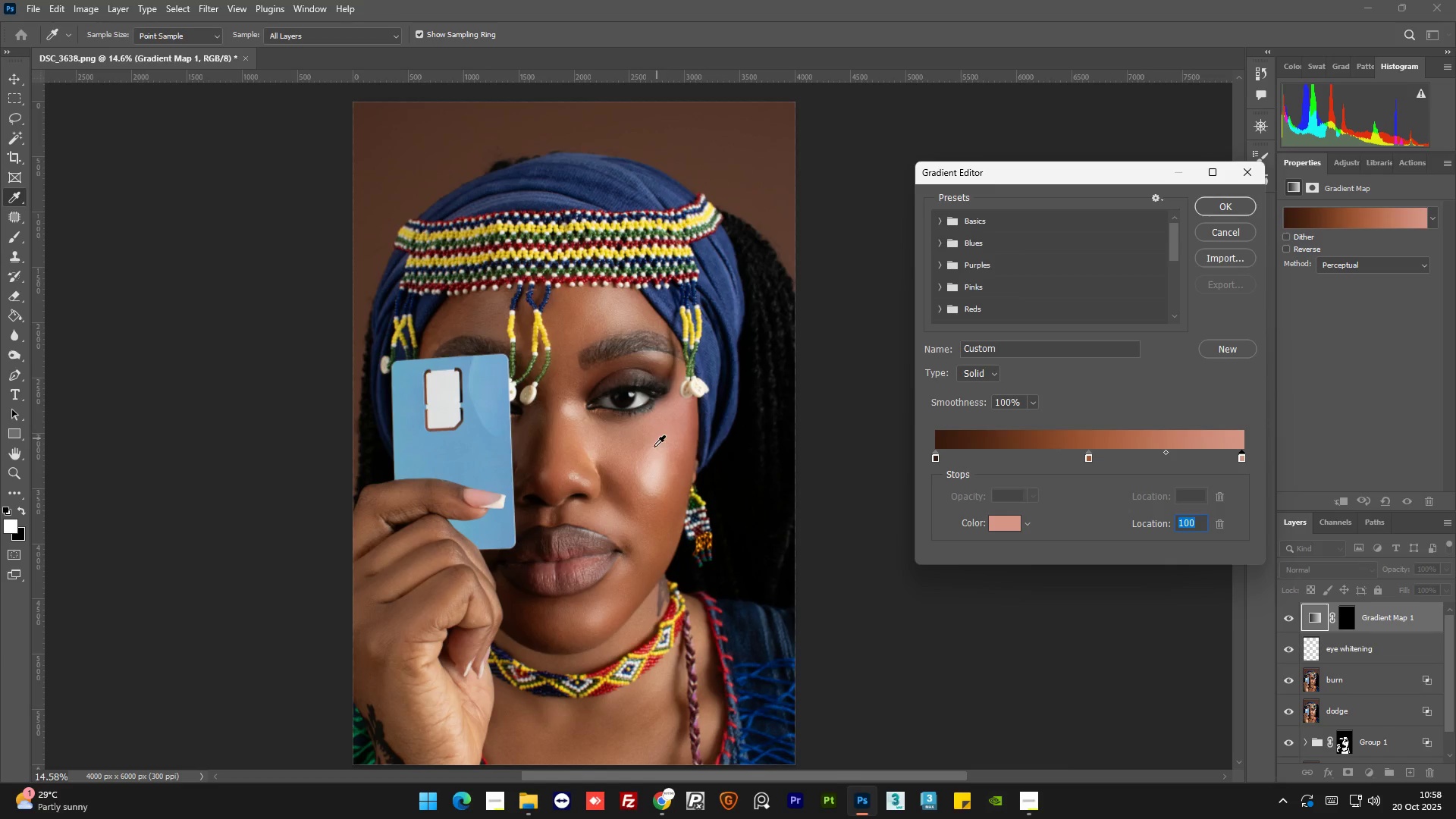 
left_click([651, 459])
 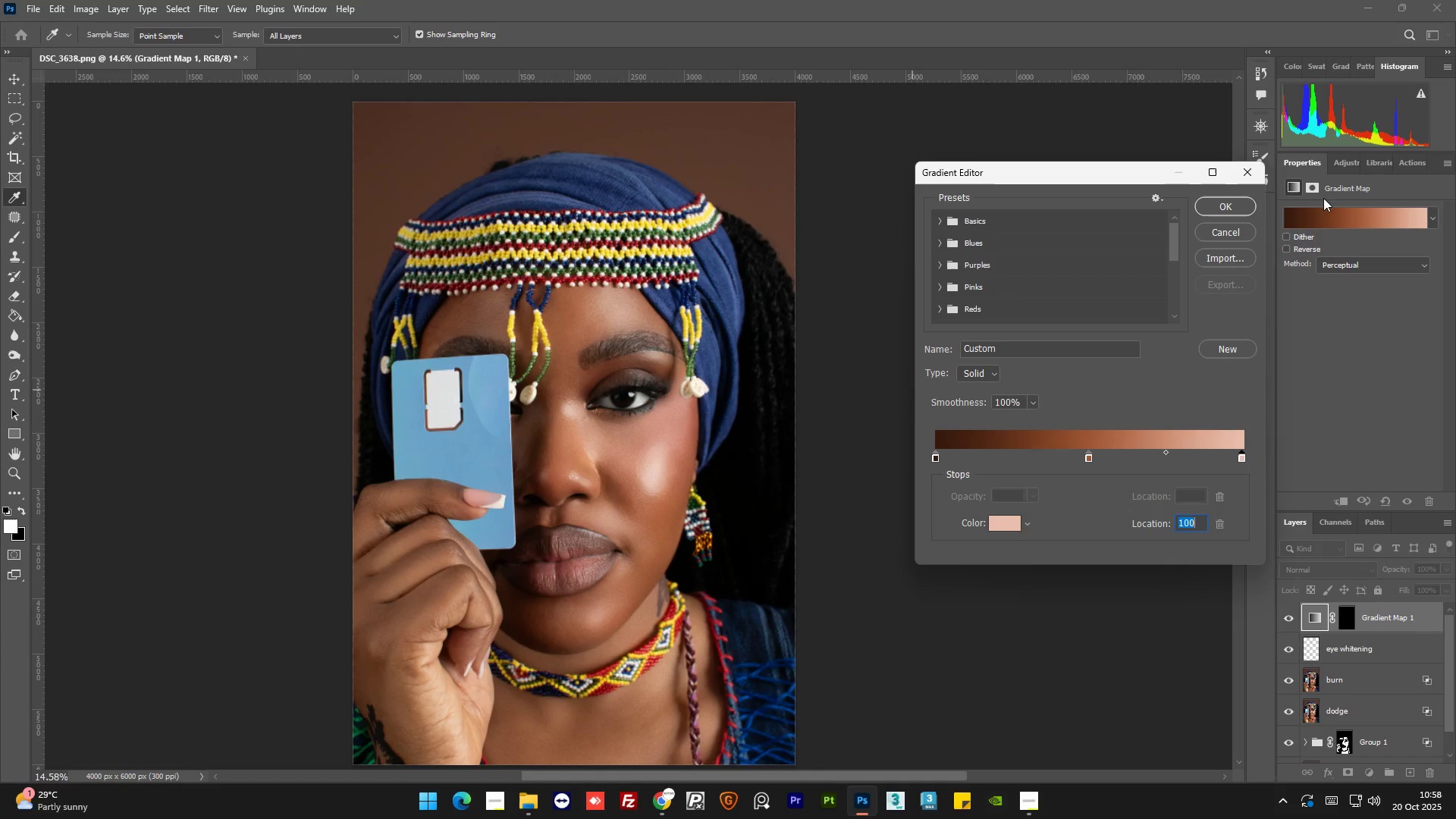 
left_click([1232, 203])
 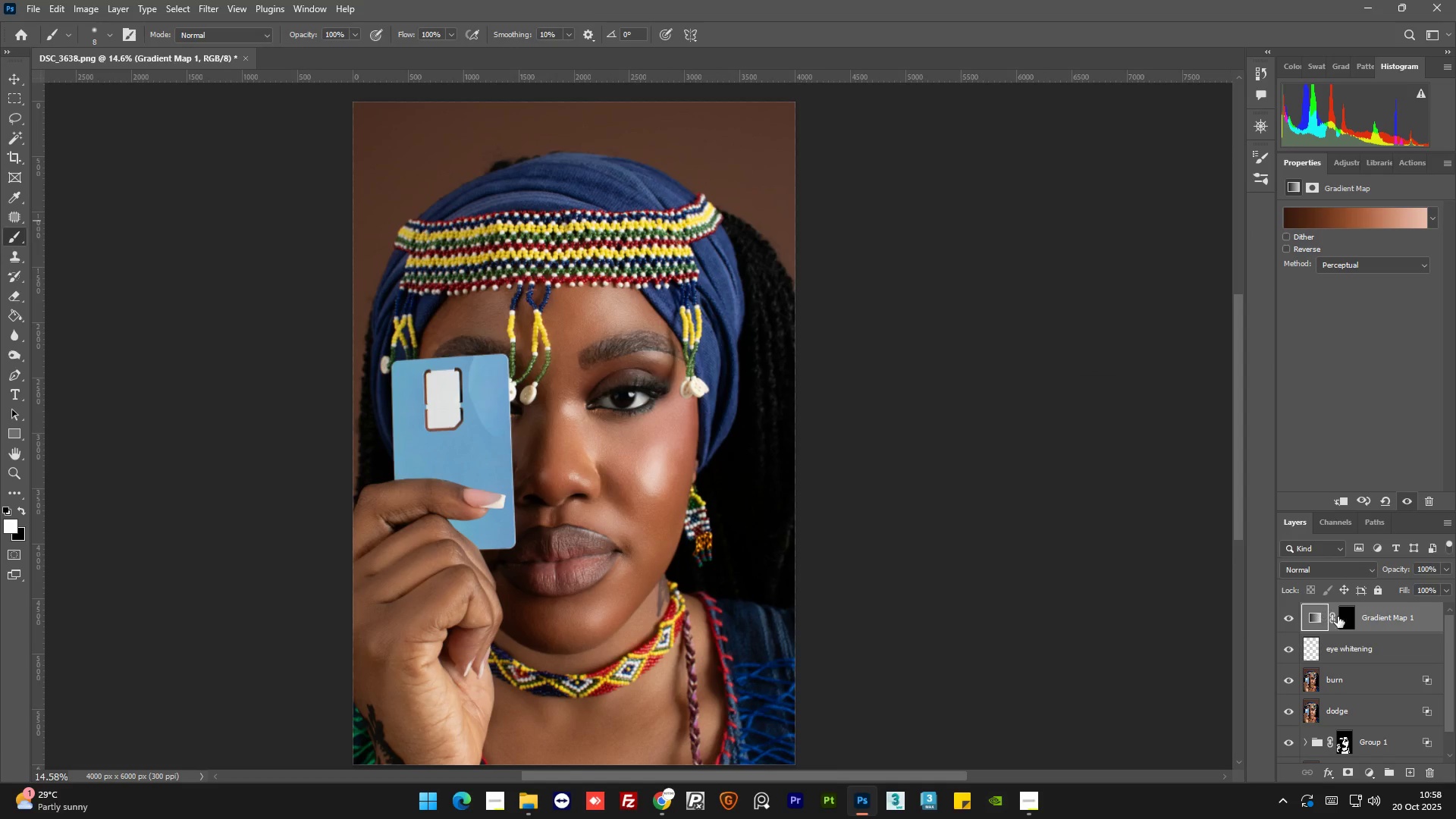 
left_click([1346, 617])
 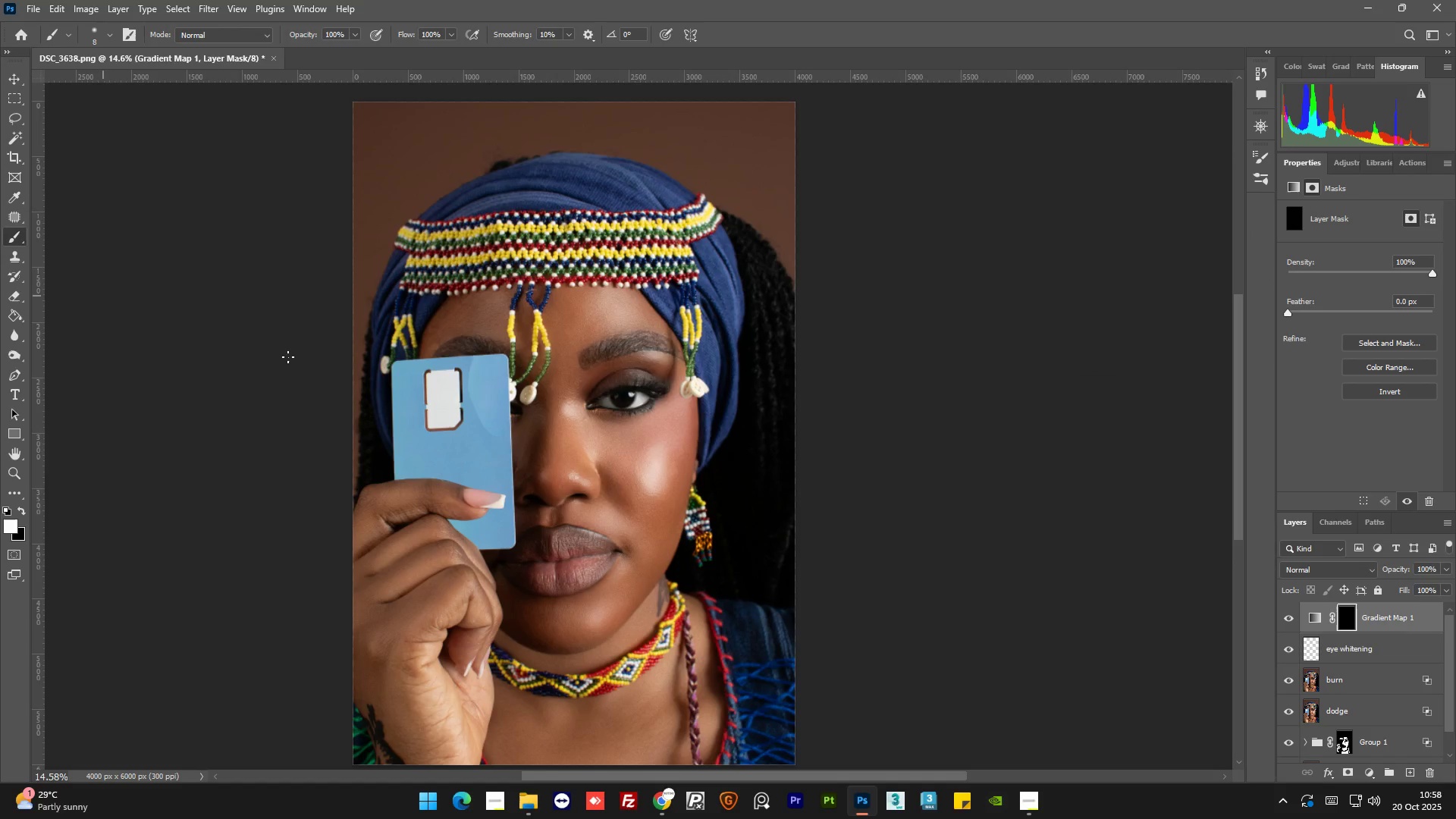 
wait(5.42)
 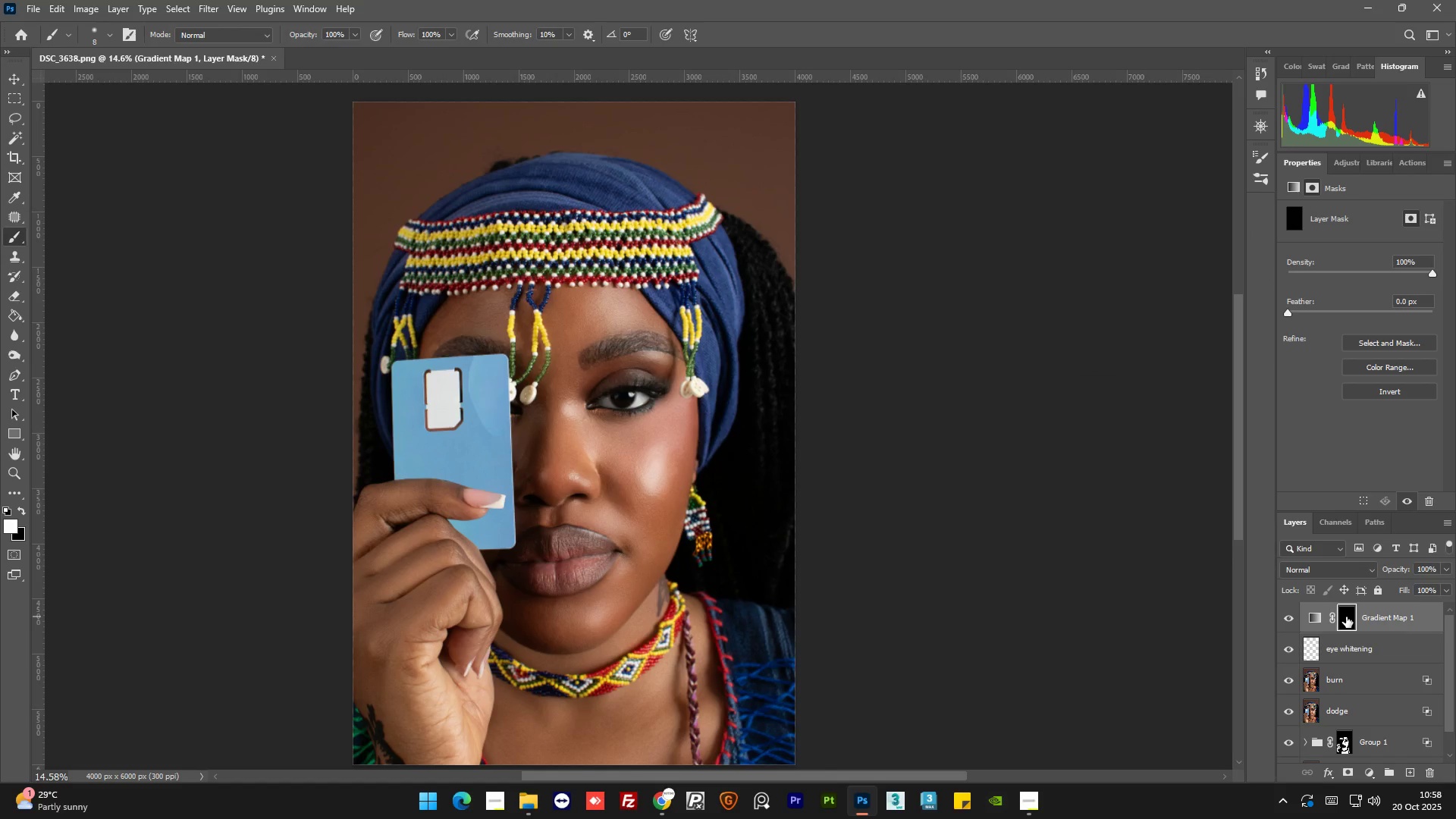 
hold_key(key=AltLeft, duration=1.14)
scroll: coordinate [608, 290], scroll_direction: up, amount: 14.0
 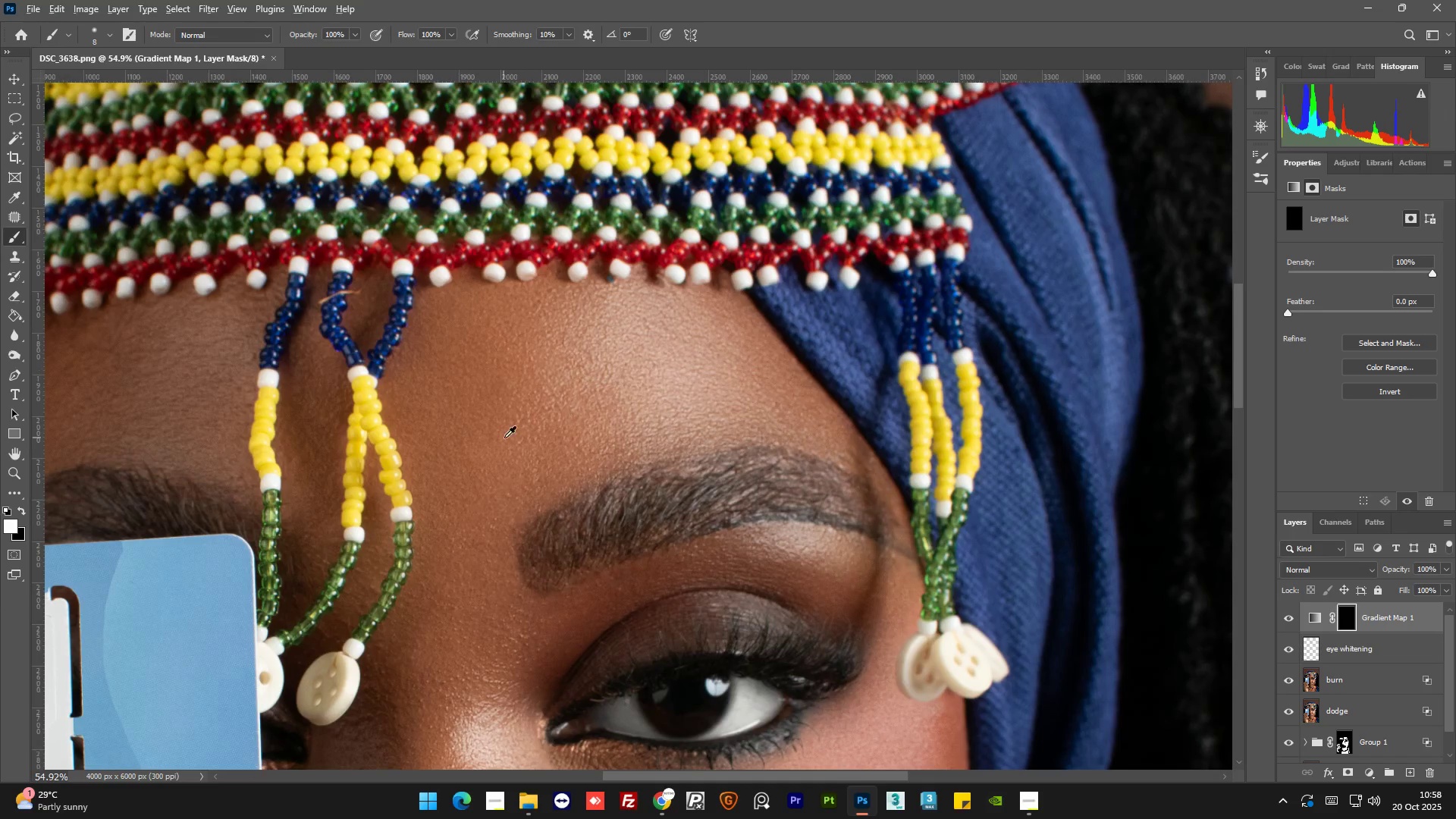 
hold_key(key=AltLeft, duration=0.78)
 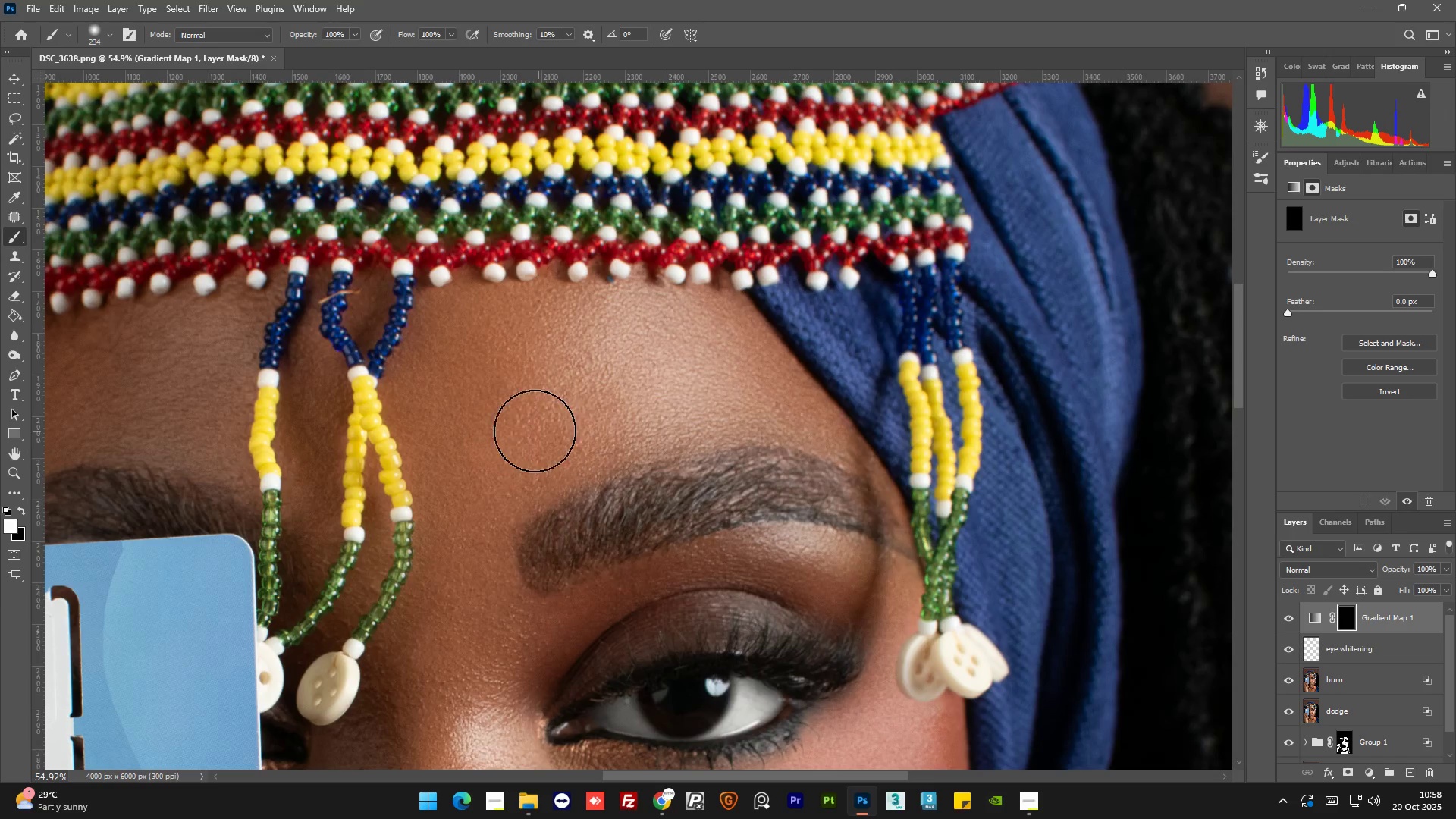 
left_click_drag(start_coordinate=[535, 431], to_coordinate=[617, 356])
 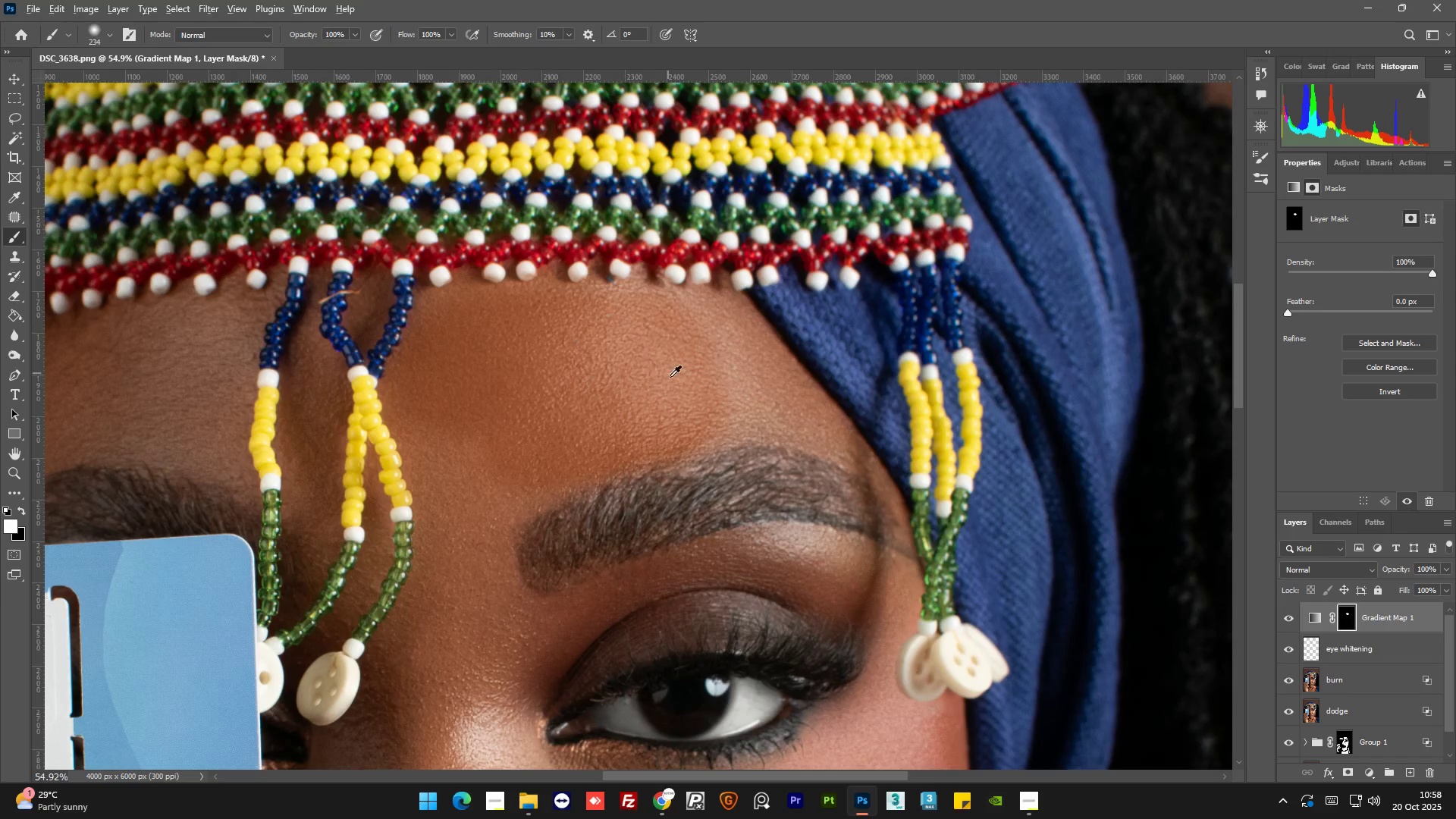 
hold_key(key=AltLeft, duration=0.59)
 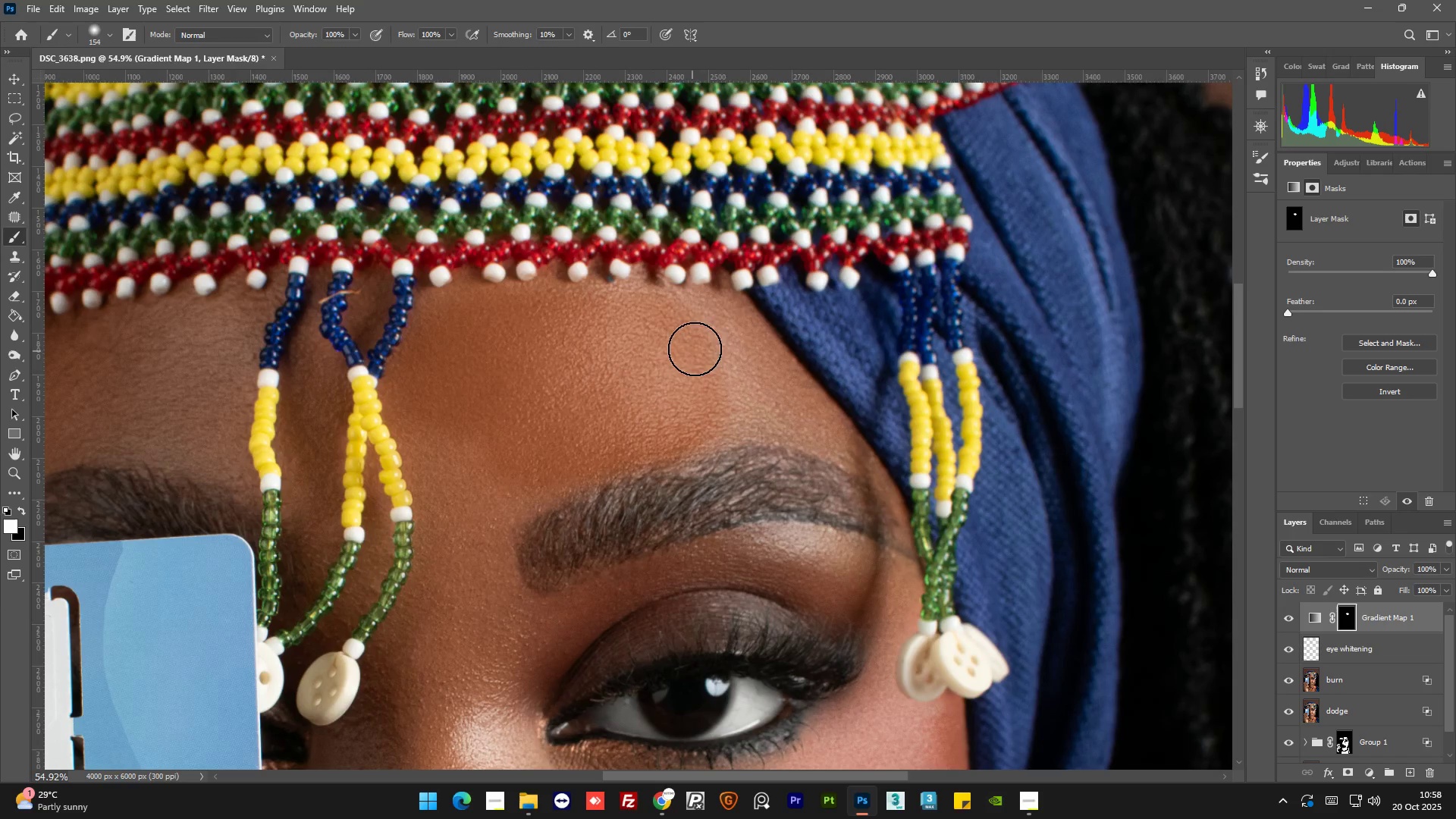 
left_click_drag(start_coordinate=[695, 350], to_coordinate=[699, 406])
 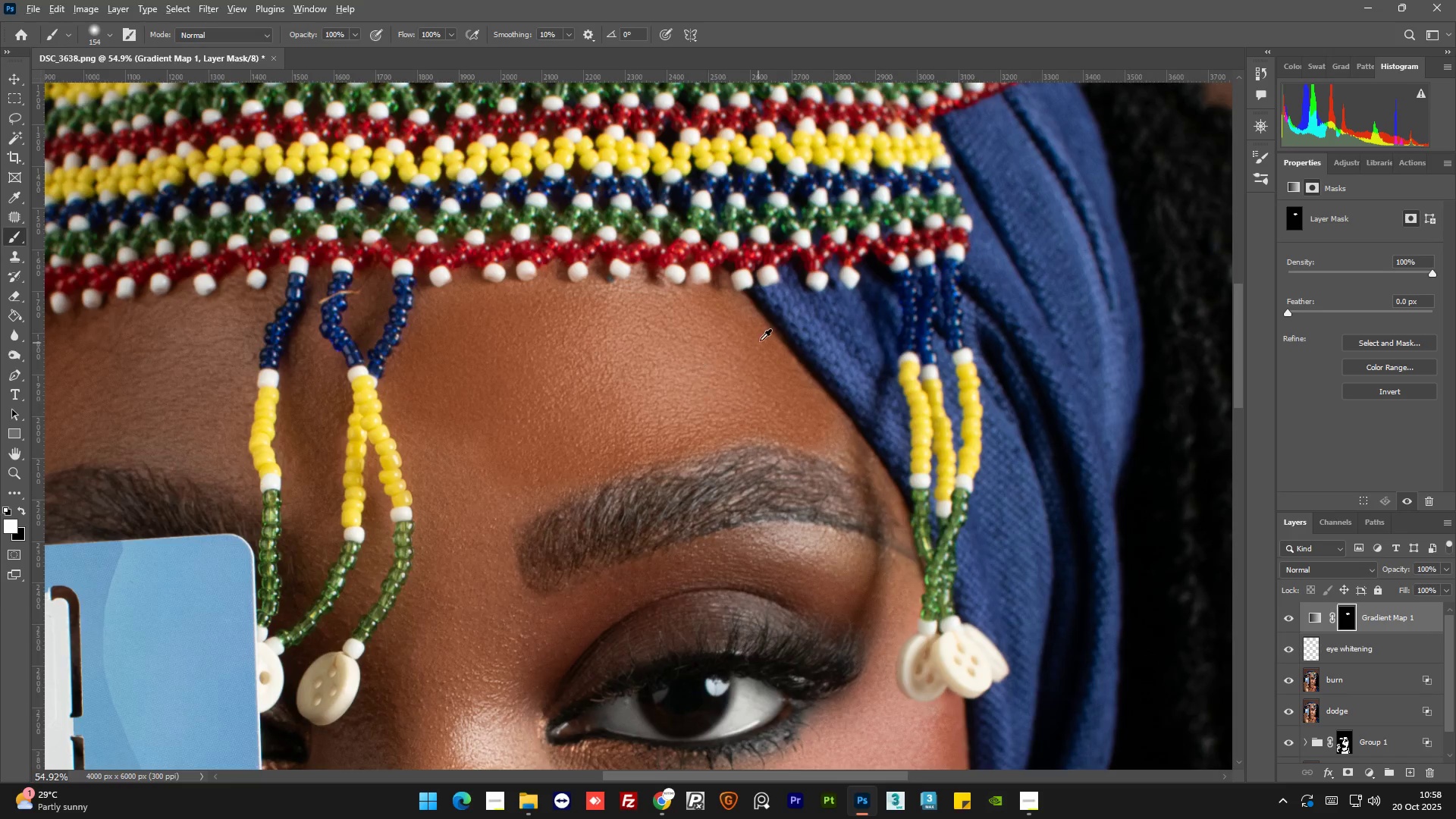 
hold_key(key=AltLeft, duration=0.67)
scroll: coordinate [557, 445], scroll_direction: none, amount: 0.0
 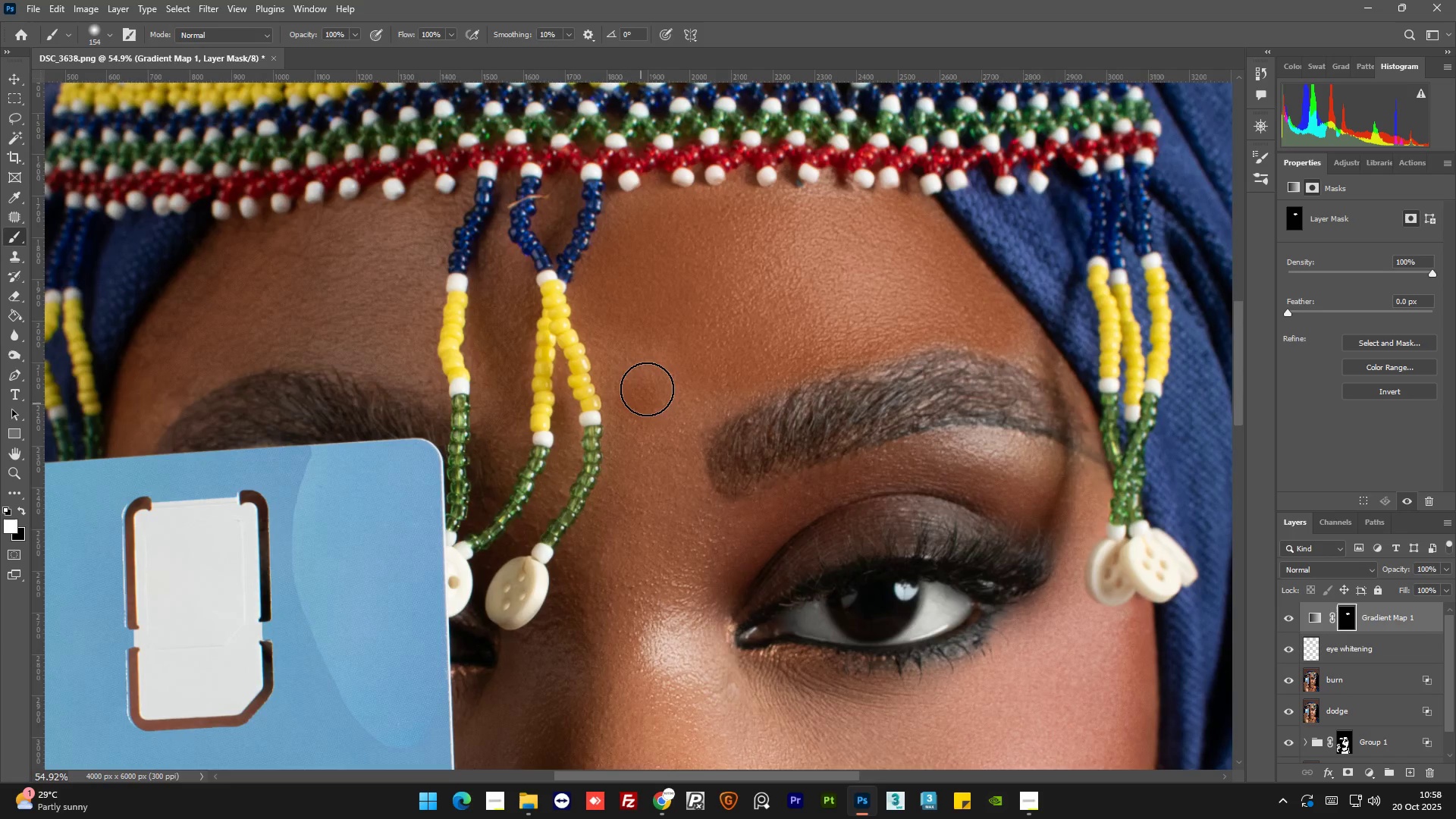 
left_click_drag(start_coordinate=[639, 400], to_coordinate=[900, 318])
 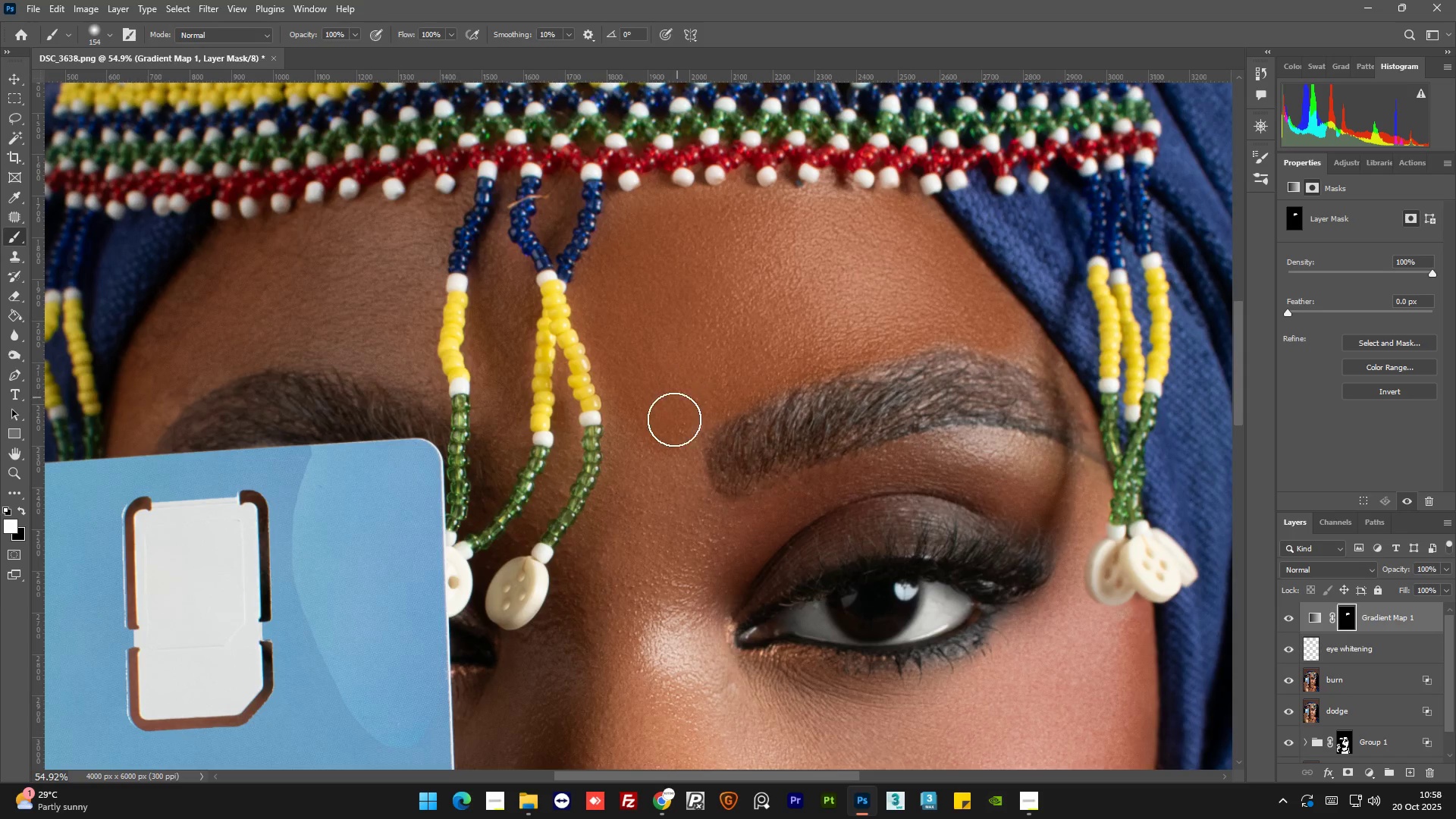 
left_click_drag(start_coordinate=[674, 425], to_coordinate=[689, 501])
 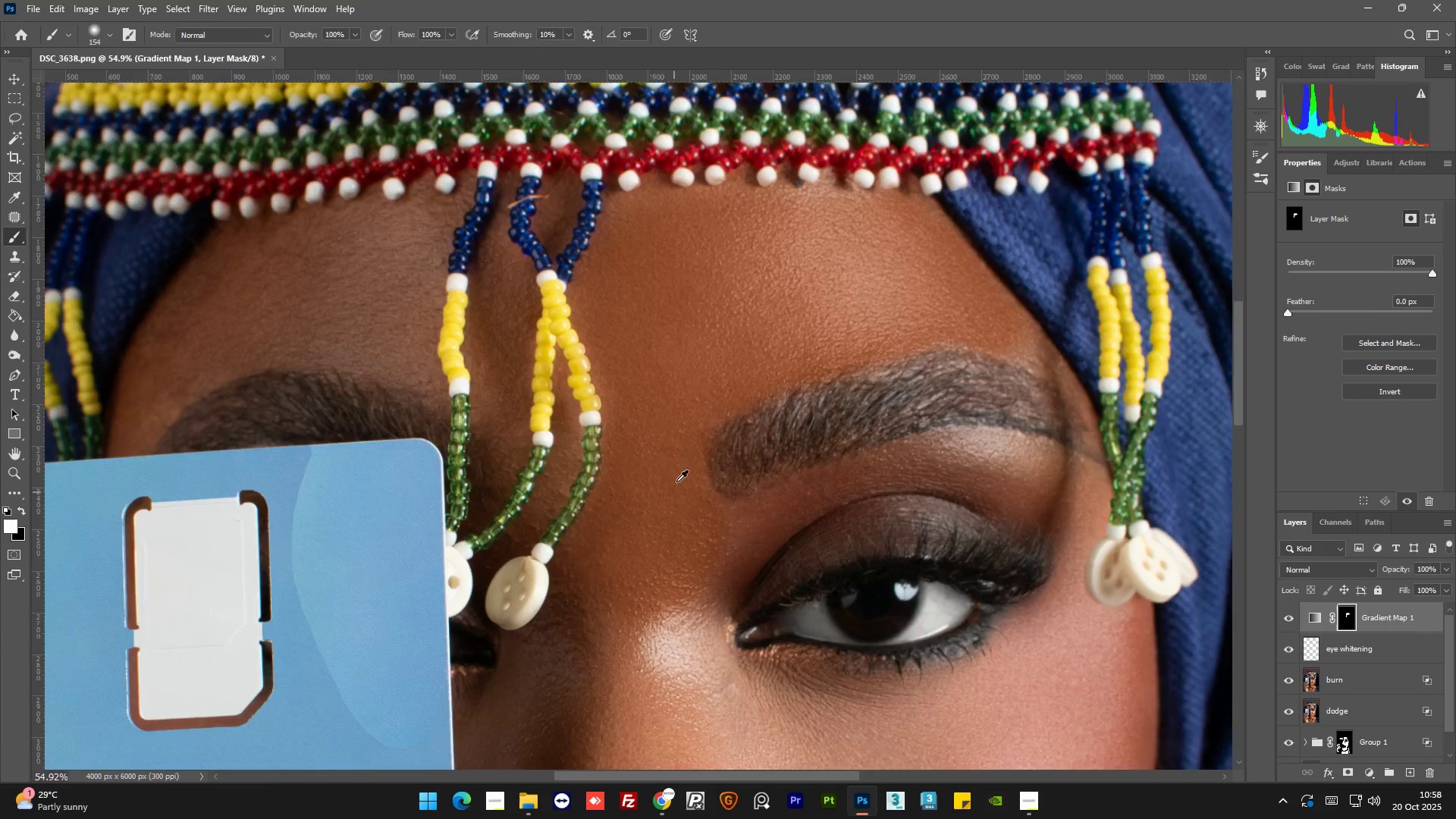 
hold_key(key=AltLeft, duration=0.81)
scroll: coordinate [709, 489], scroll_direction: up, amount: 5.0
 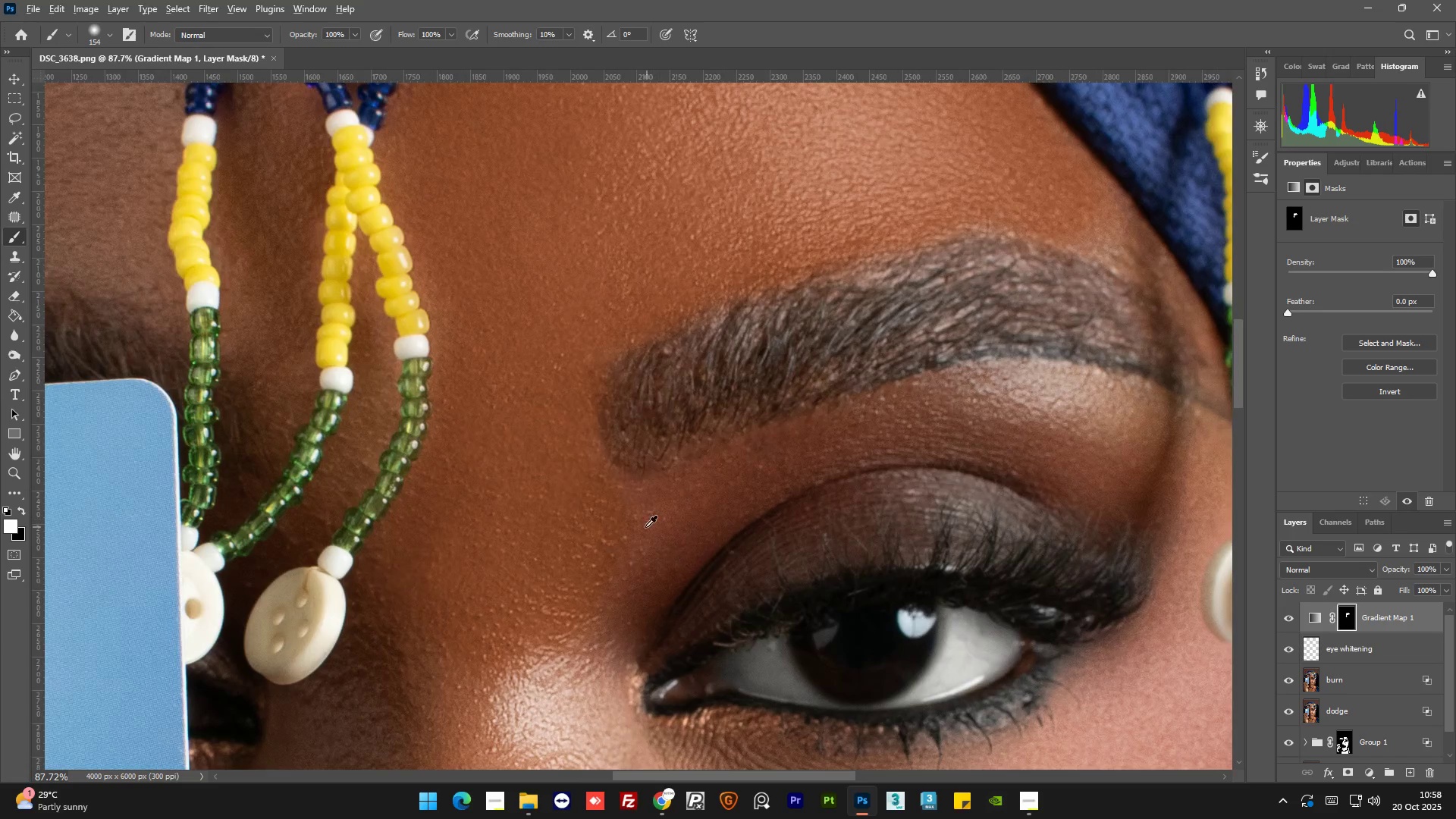 
hold_key(key=AltLeft, duration=0.33)
 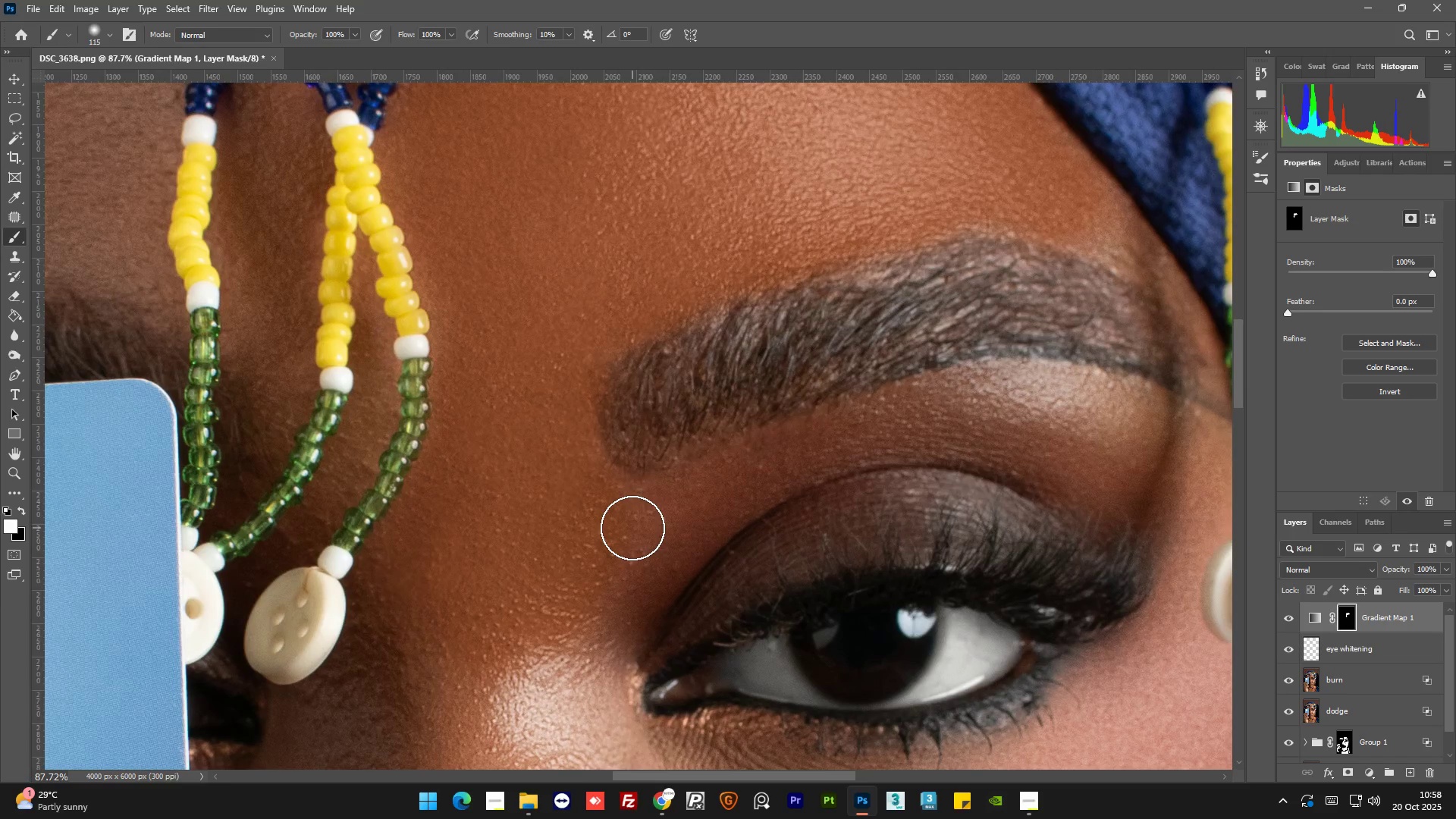 
hold_key(key=AltLeft, duration=0.36)
right_click([644, 520])
 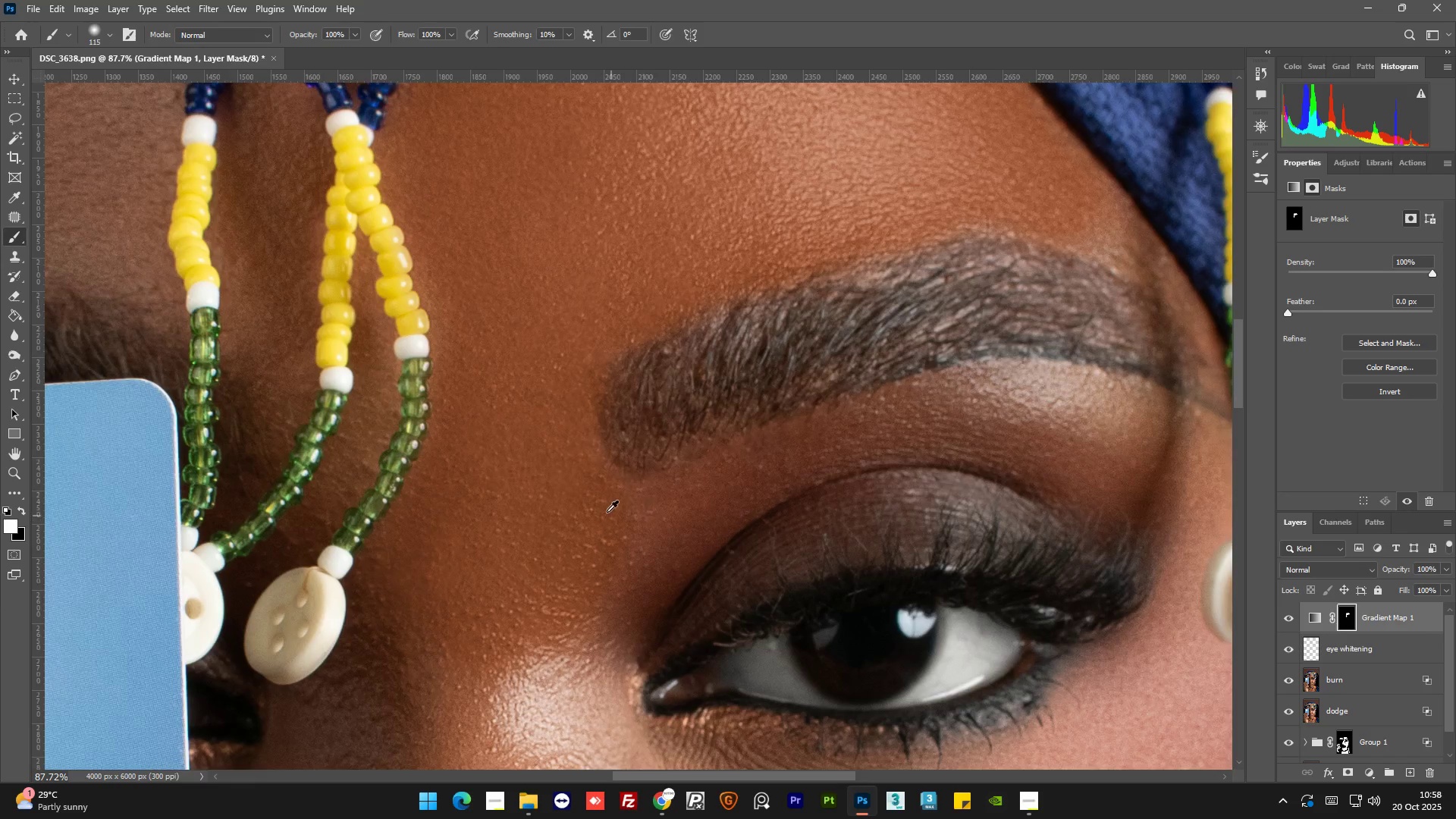 
hold_key(key=AltLeft, duration=0.97)
scroll: coordinate [762, 475], scroll_direction: down, amount: 5.0
 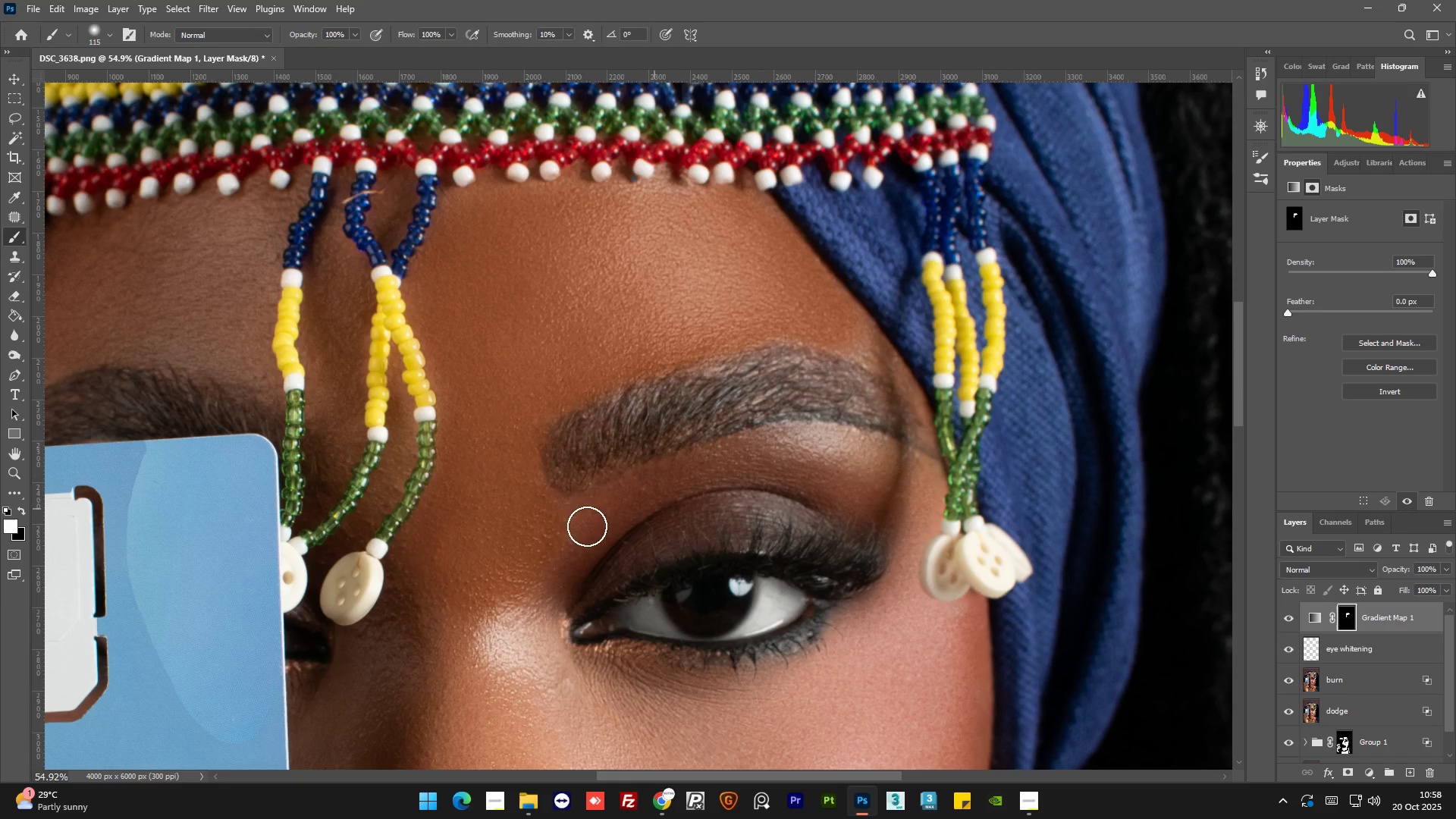 
hold_key(key=AltLeft, duration=0.69)
 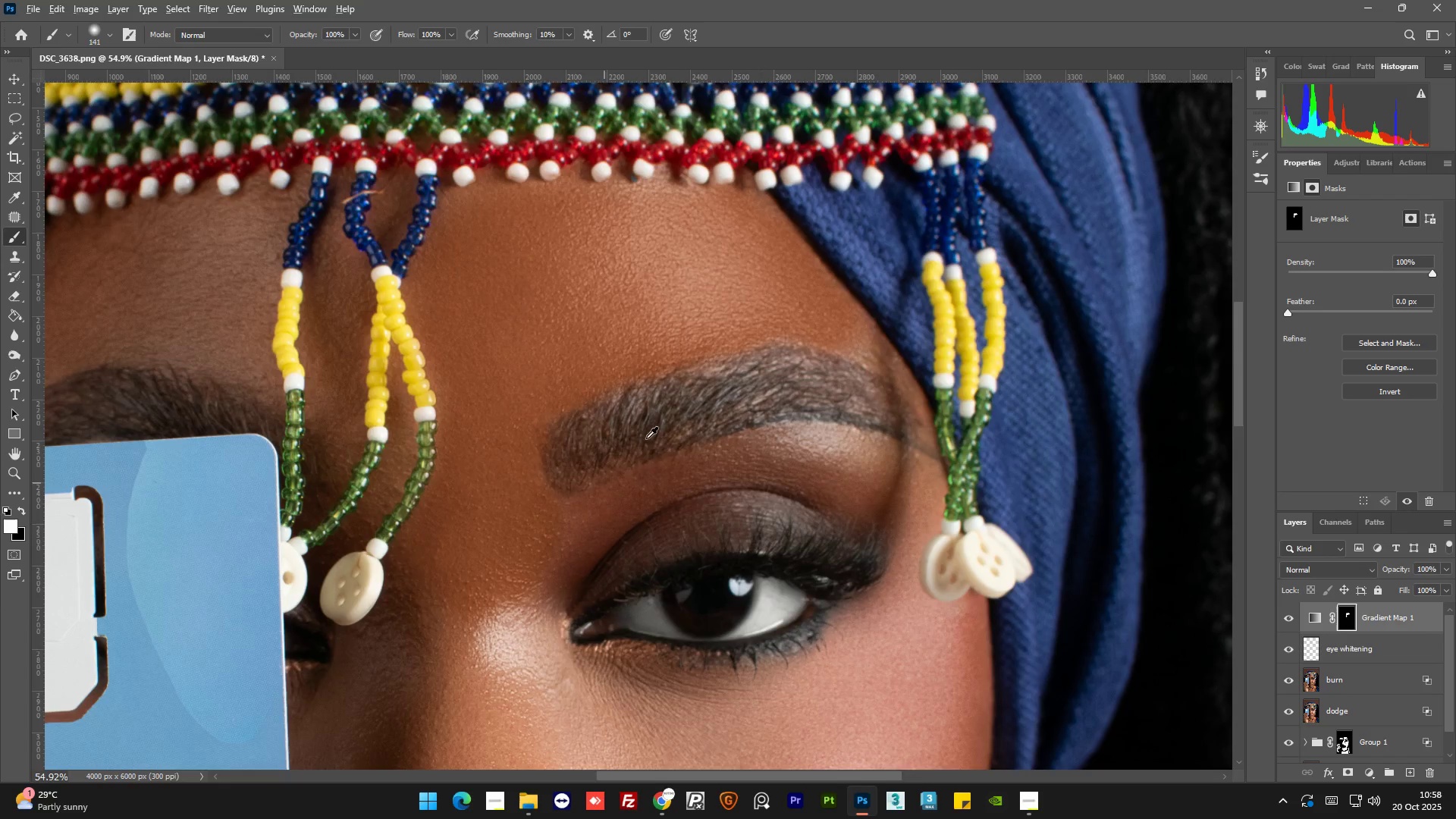 
hold_key(key=AltLeft, duration=1.5)
scroll: coordinate [652, 448], scroll_direction: down, amount: 2.0
 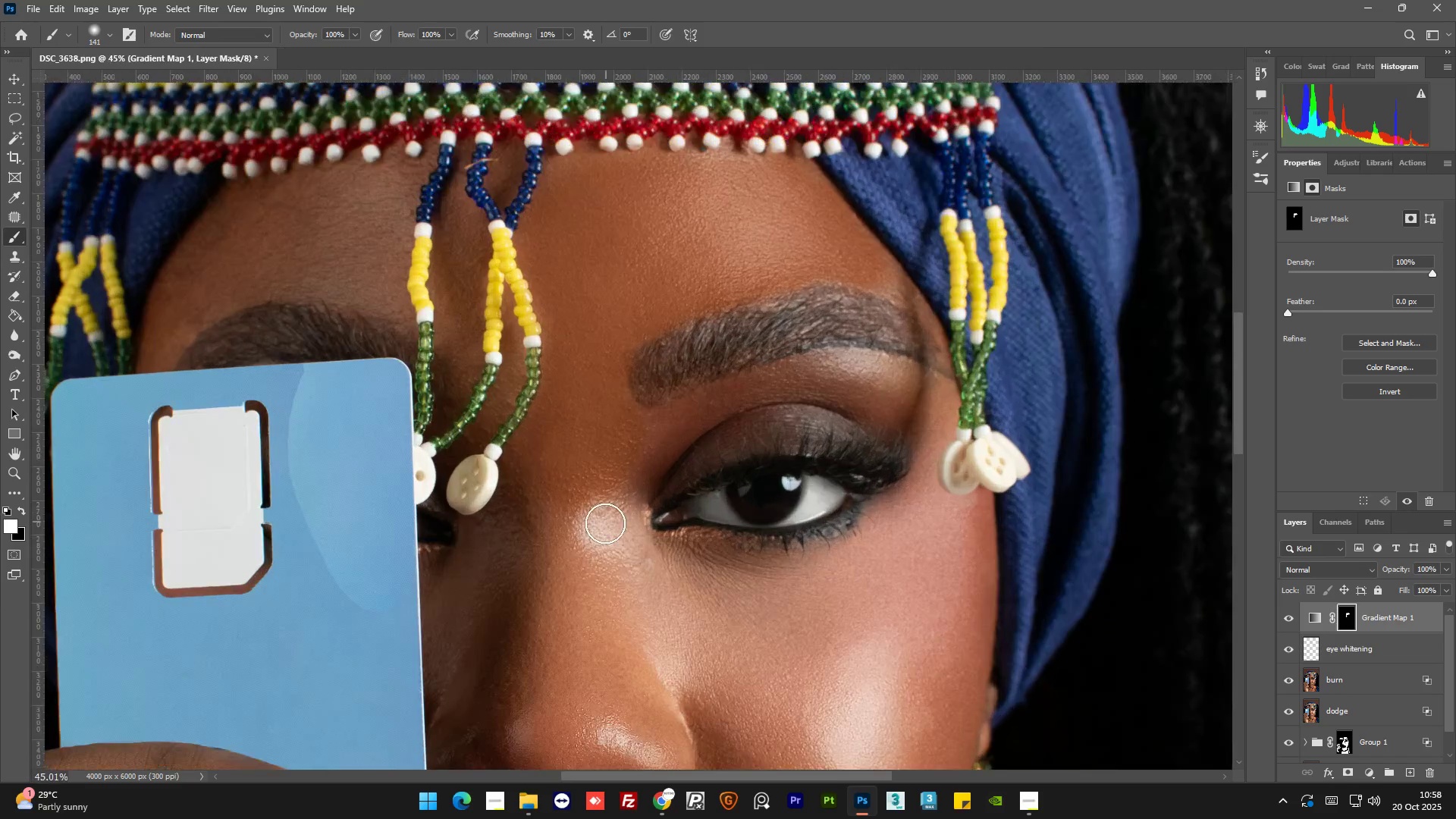 
key(Alt+AltLeft)
 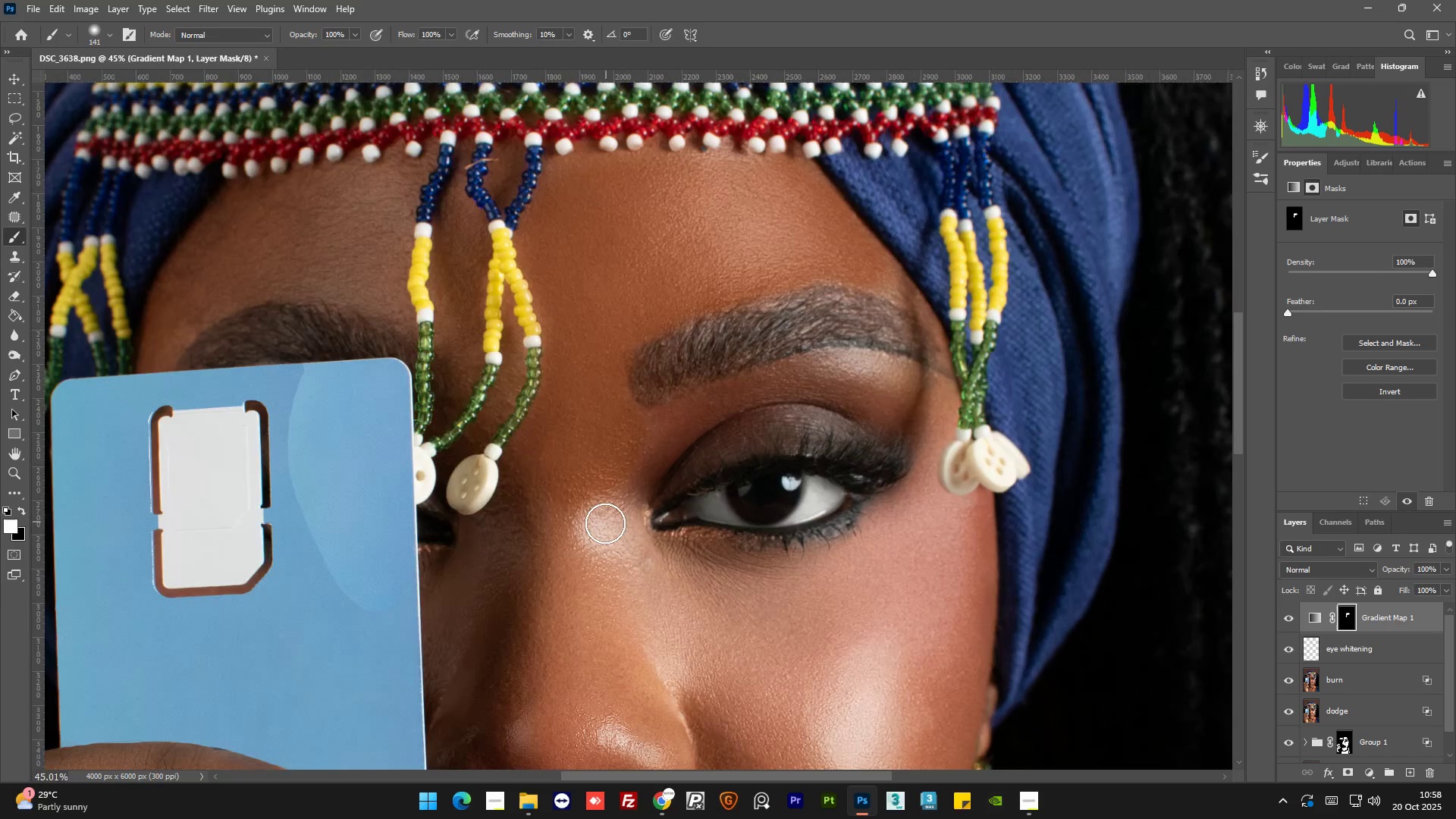 
key(Alt+AltLeft)
 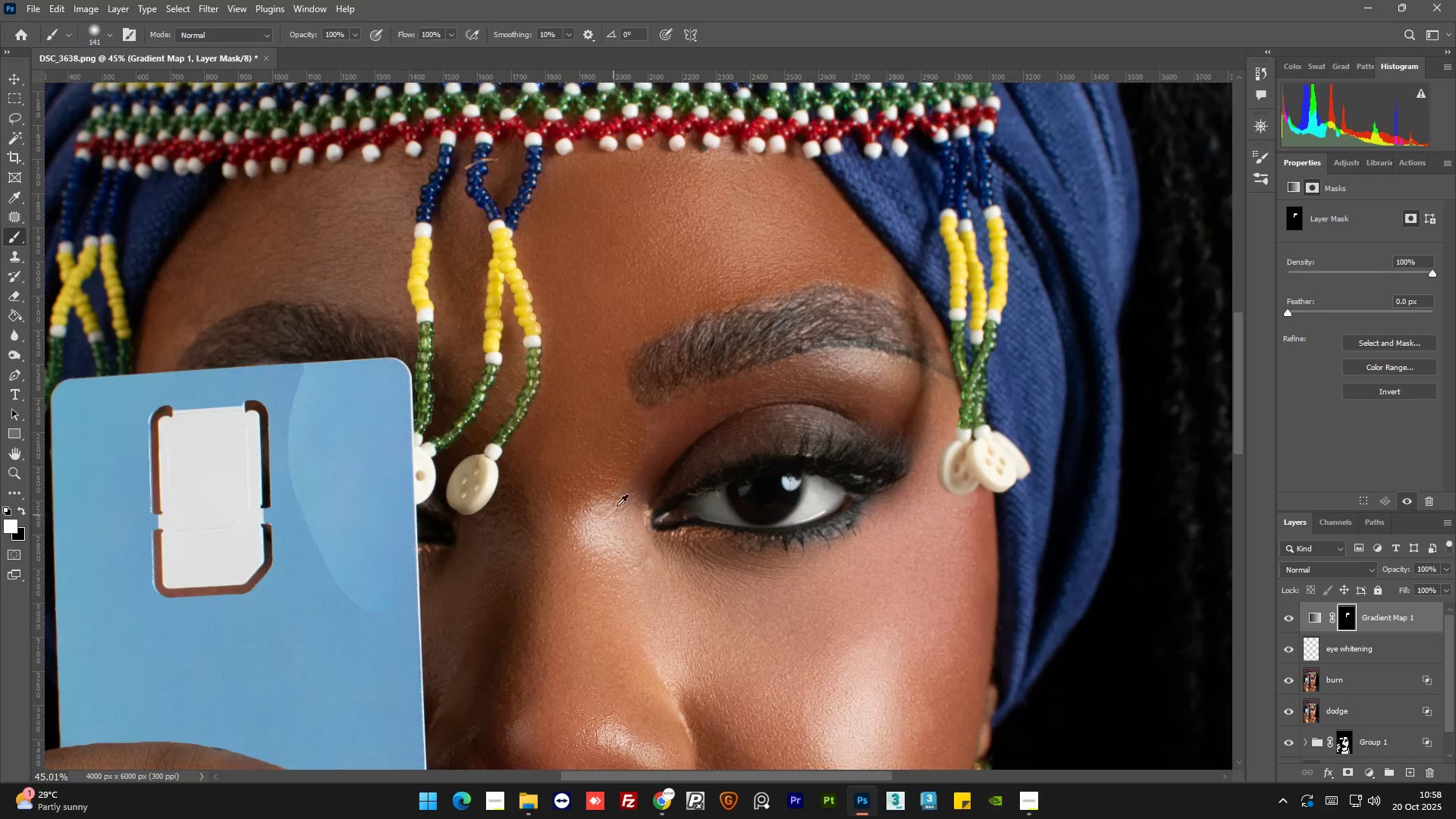 
hold_key(key=AltLeft, duration=0.48)
 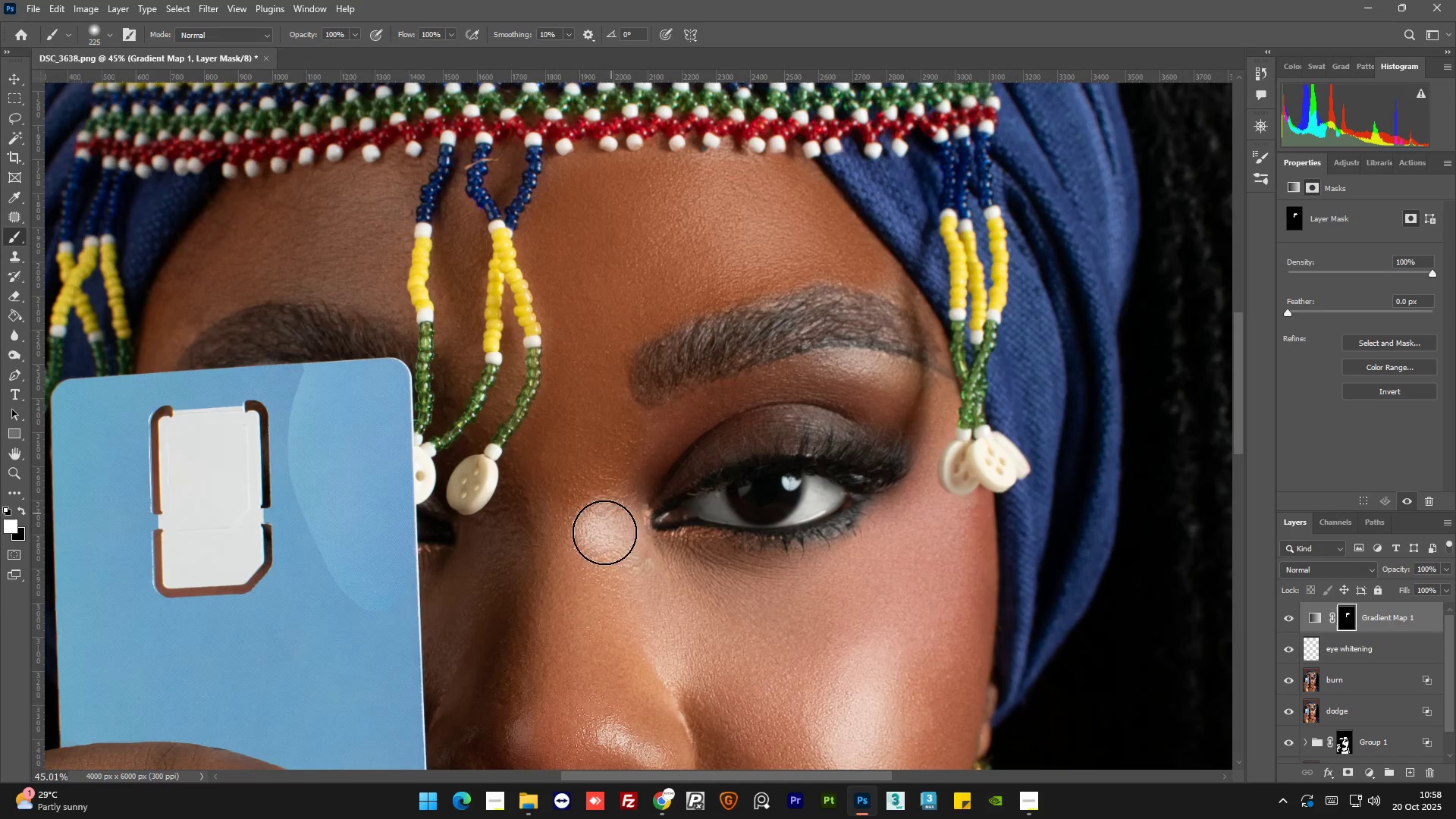 
left_click_drag(start_coordinate=[609, 516], to_coordinate=[537, 627])
 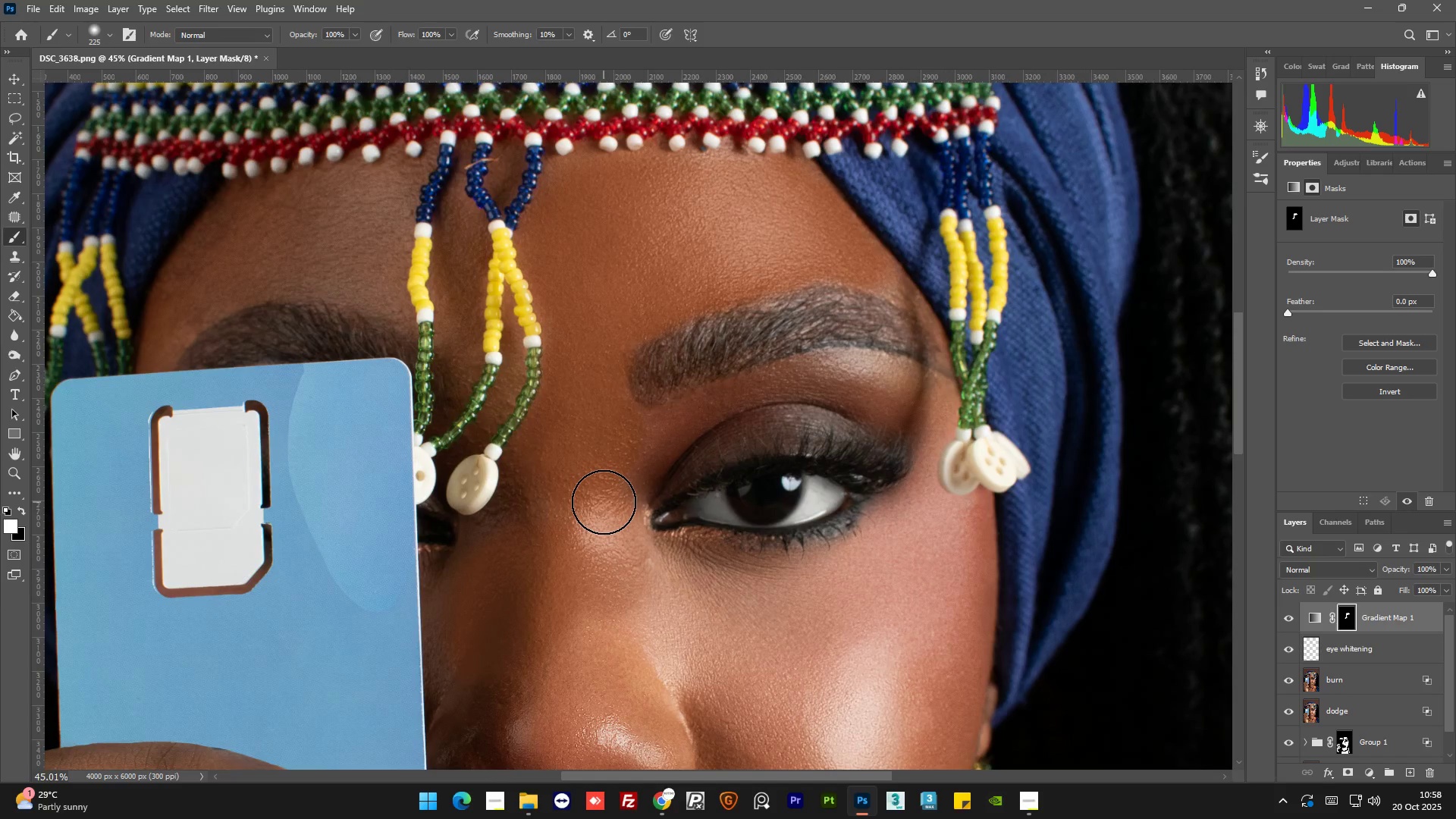 
hold_key(key=AltLeft, duration=1.23)
scroll: coordinate [622, 403], scroll_direction: down, amount: 7.0
 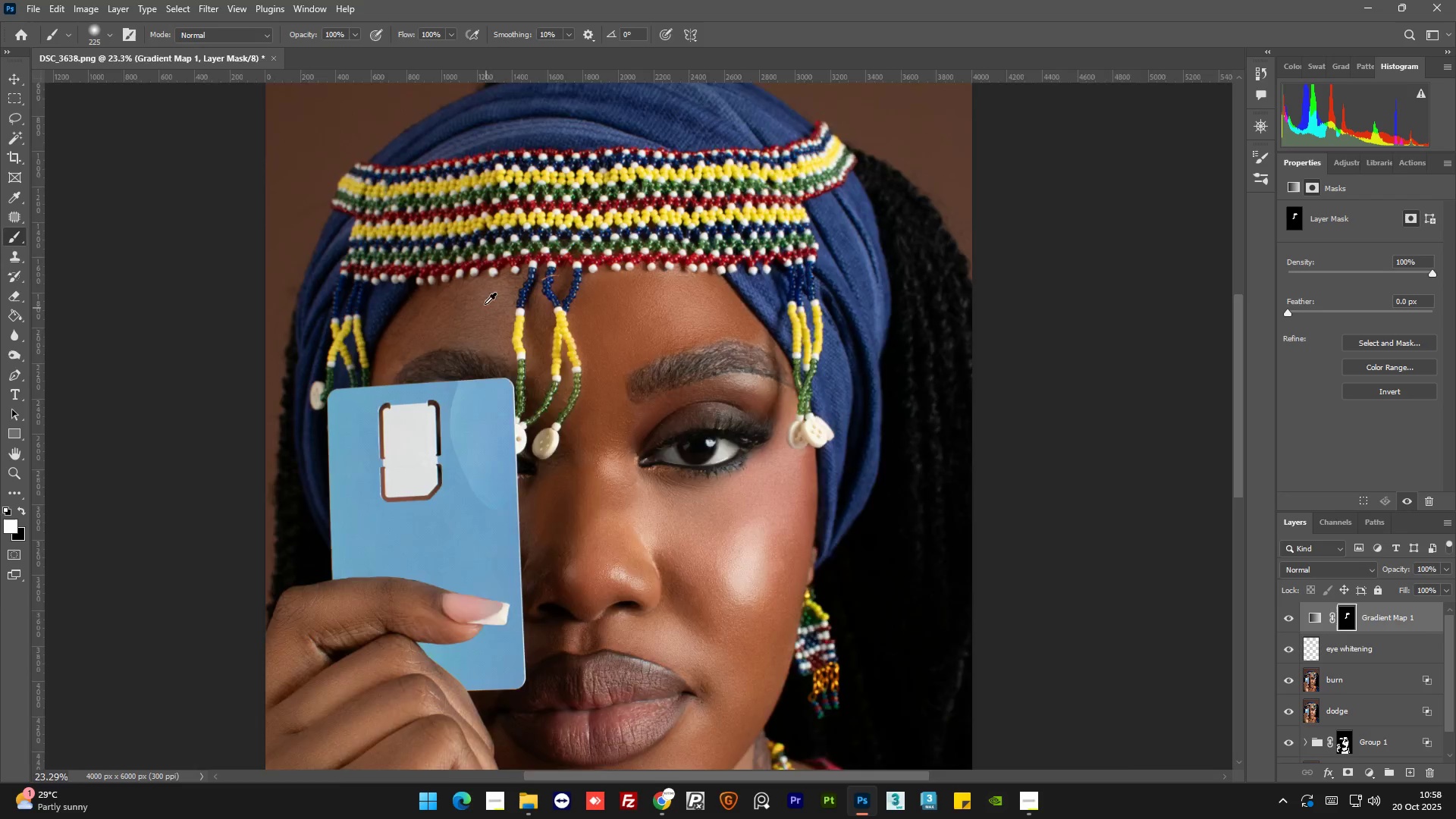 
scroll: coordinate [433, 304], scroll_direction: up, amount: 9.0
 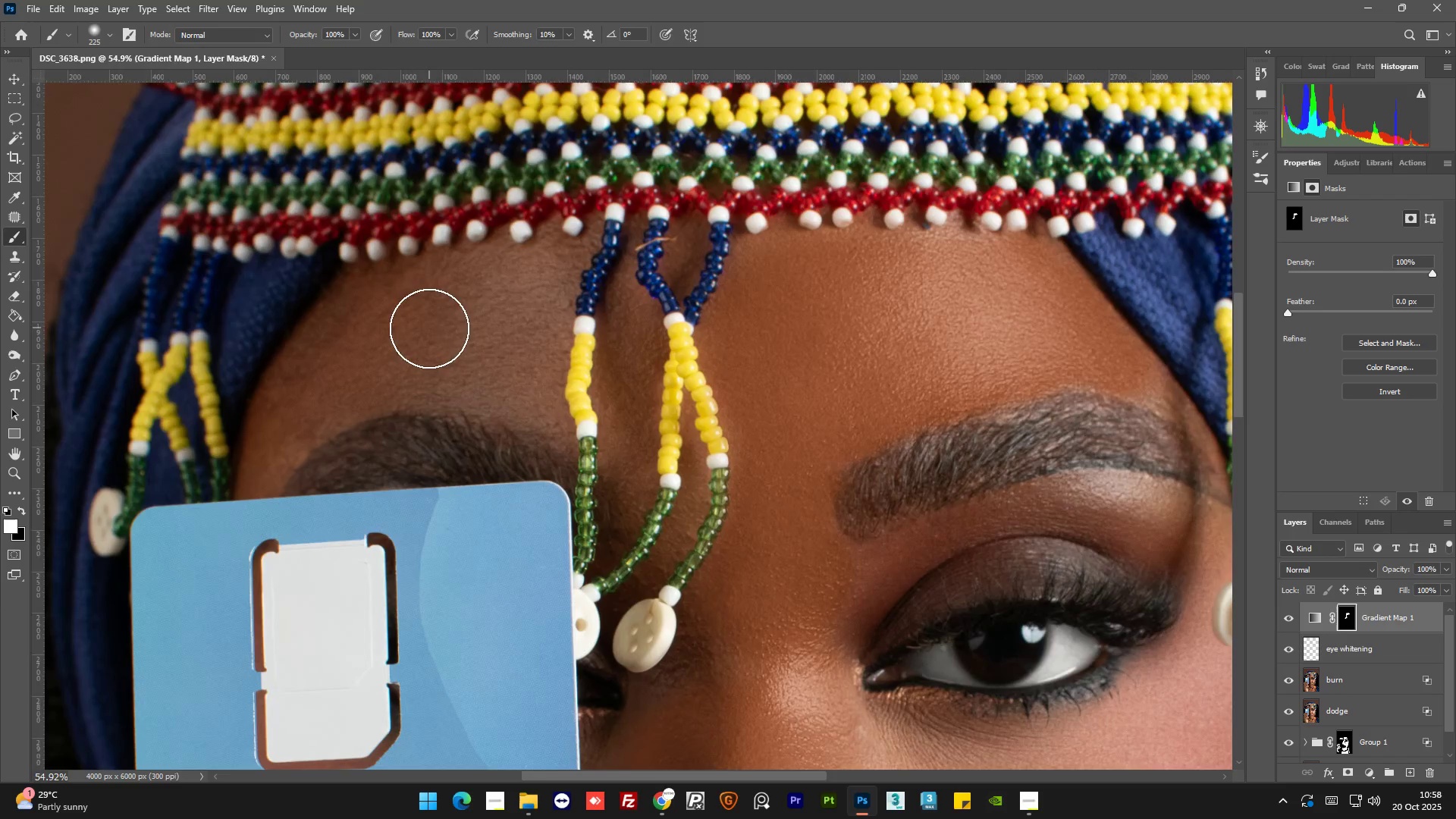 
hold_key(key=AltLeft, duration=0.42)
 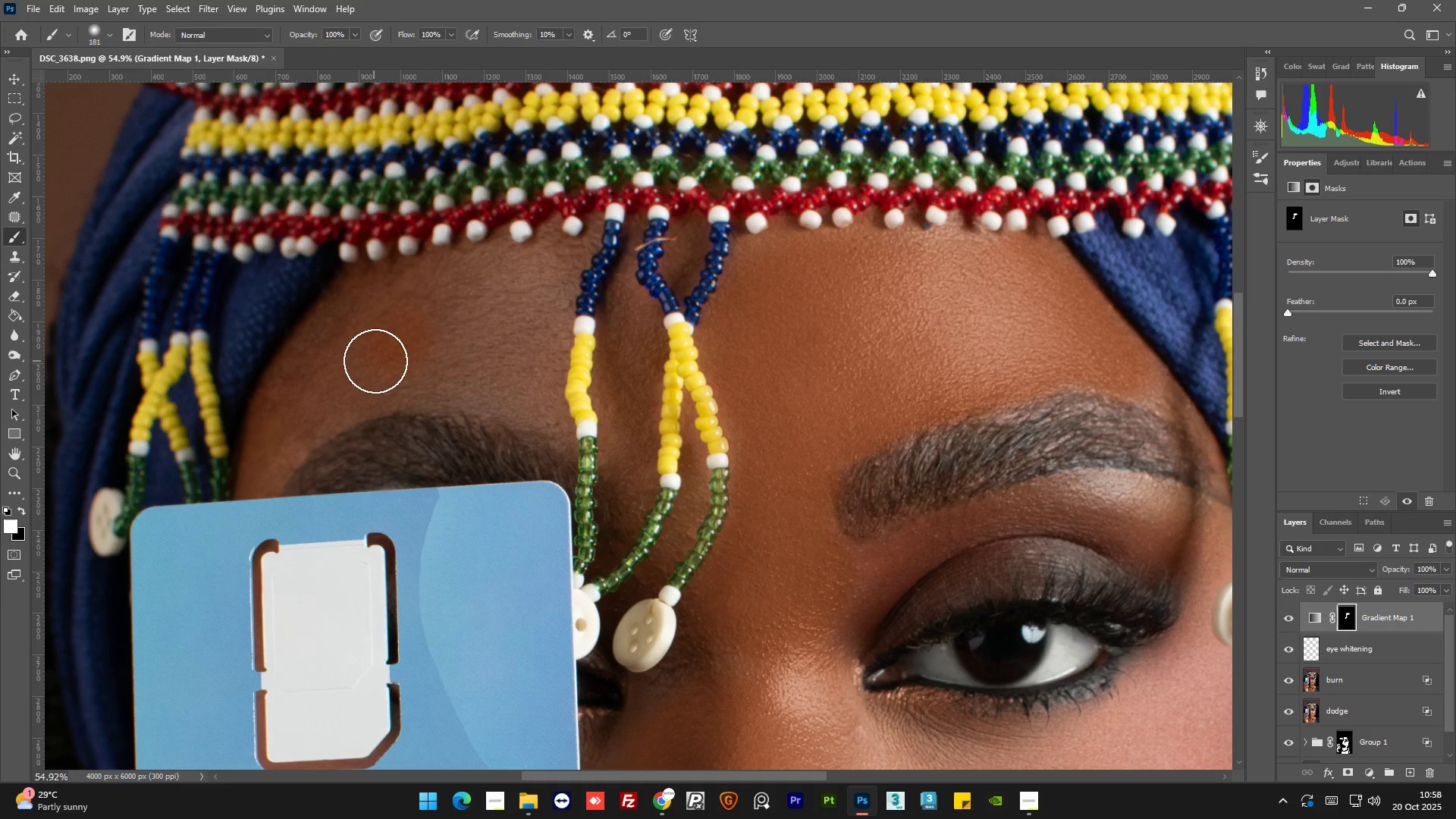 
left_click_drag(start_coordinate=[405, 336], to_coordinate=[542, 290])
 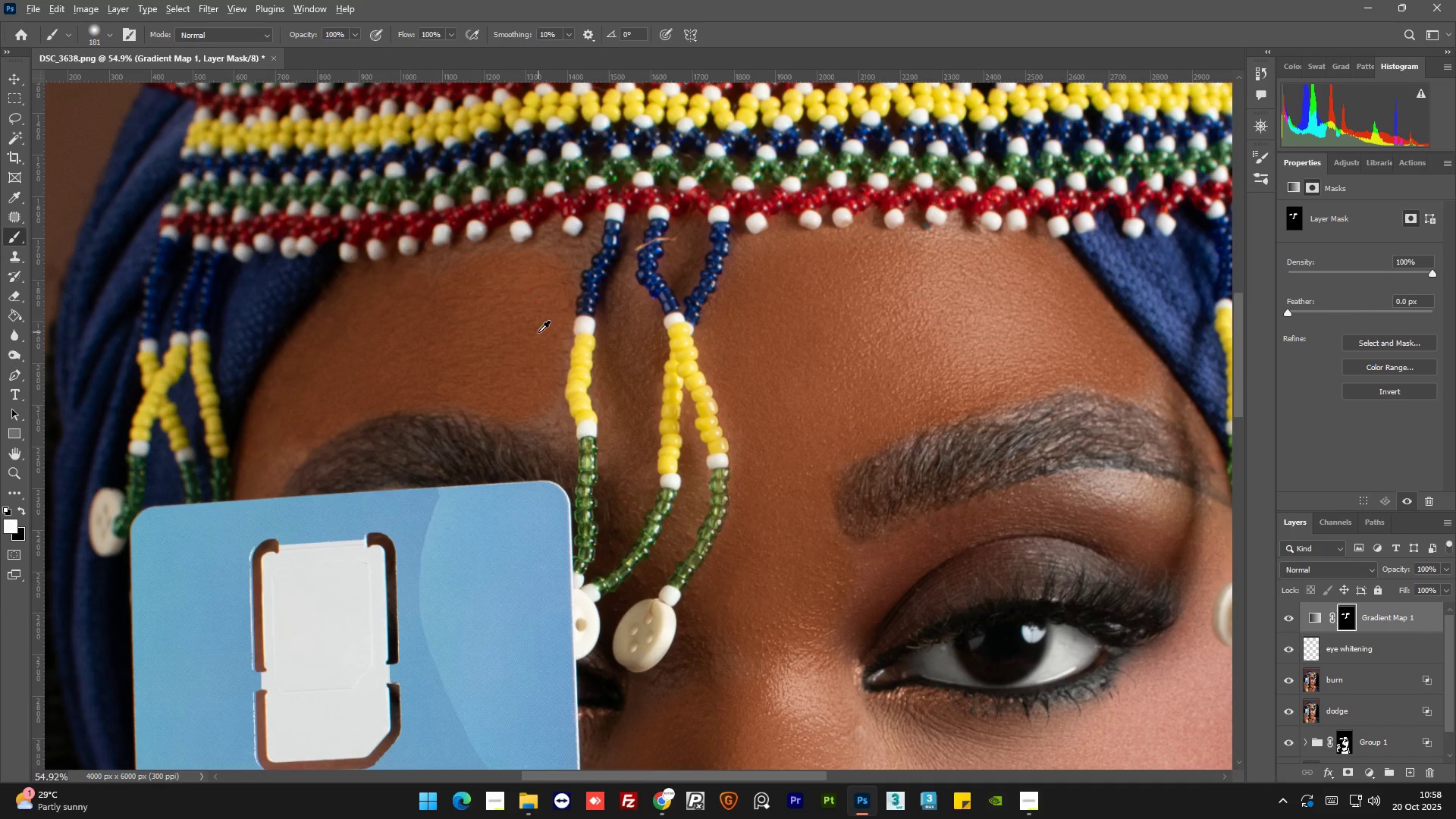 
hold_key(key=AltLeft, duration=0.73)
scroll: coordinate [549, 359], scroll_direction: up, amount: 11.0
 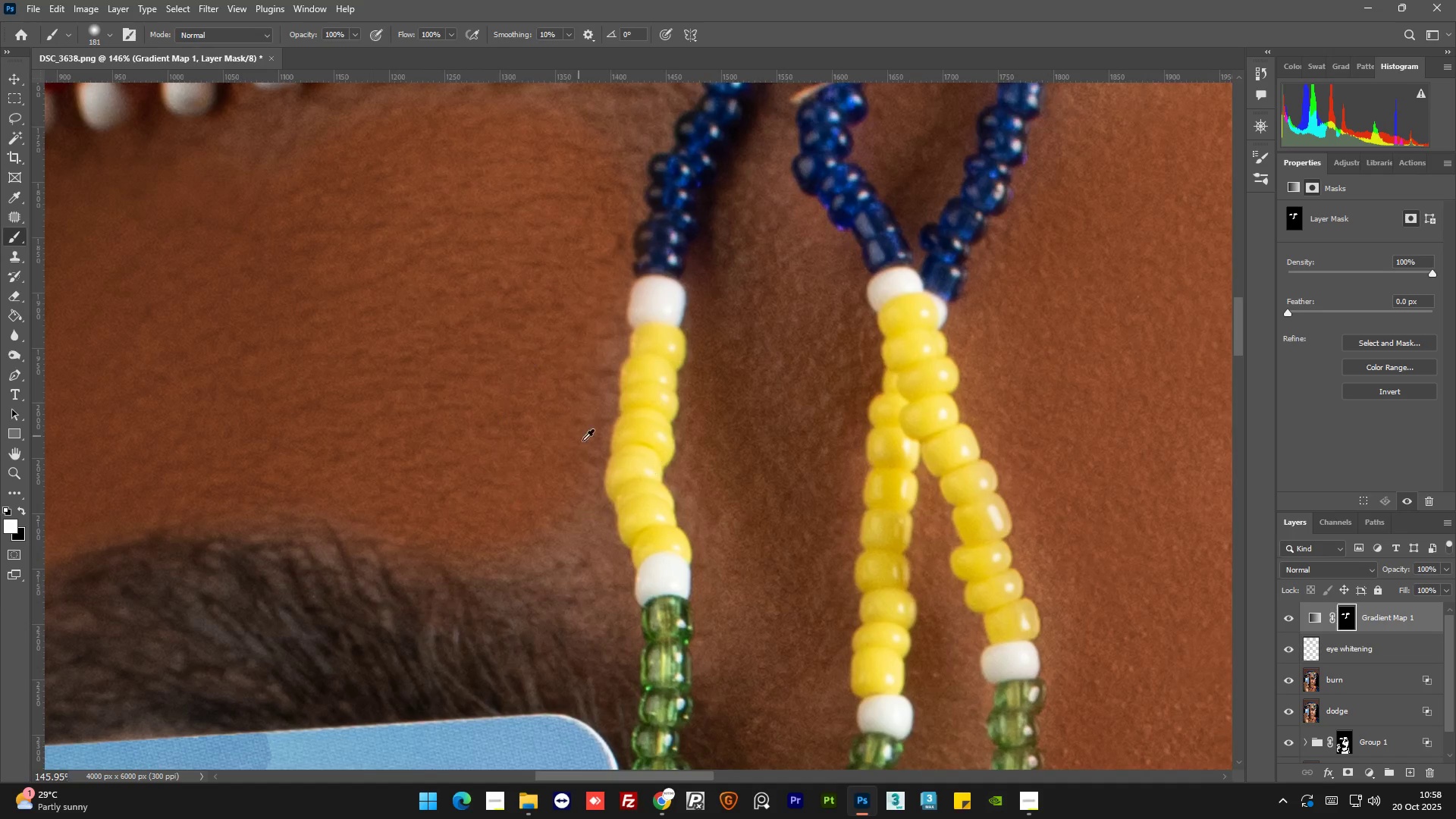 
hold_key(key=AltLeft, duration=0.83)
 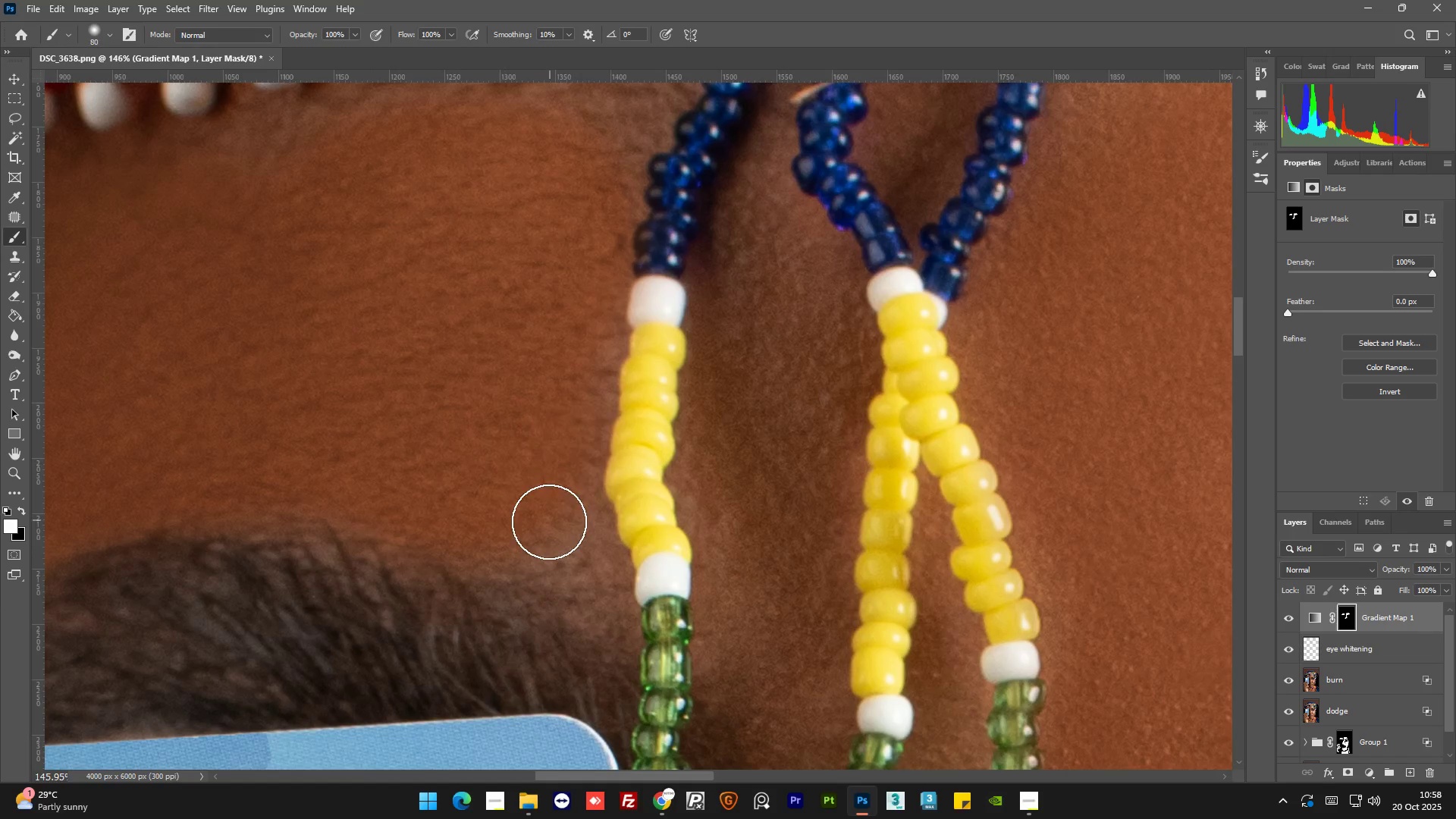 
left_click_drag(start_coordinate=[549, 521], to_coordinate=[603, 172])
 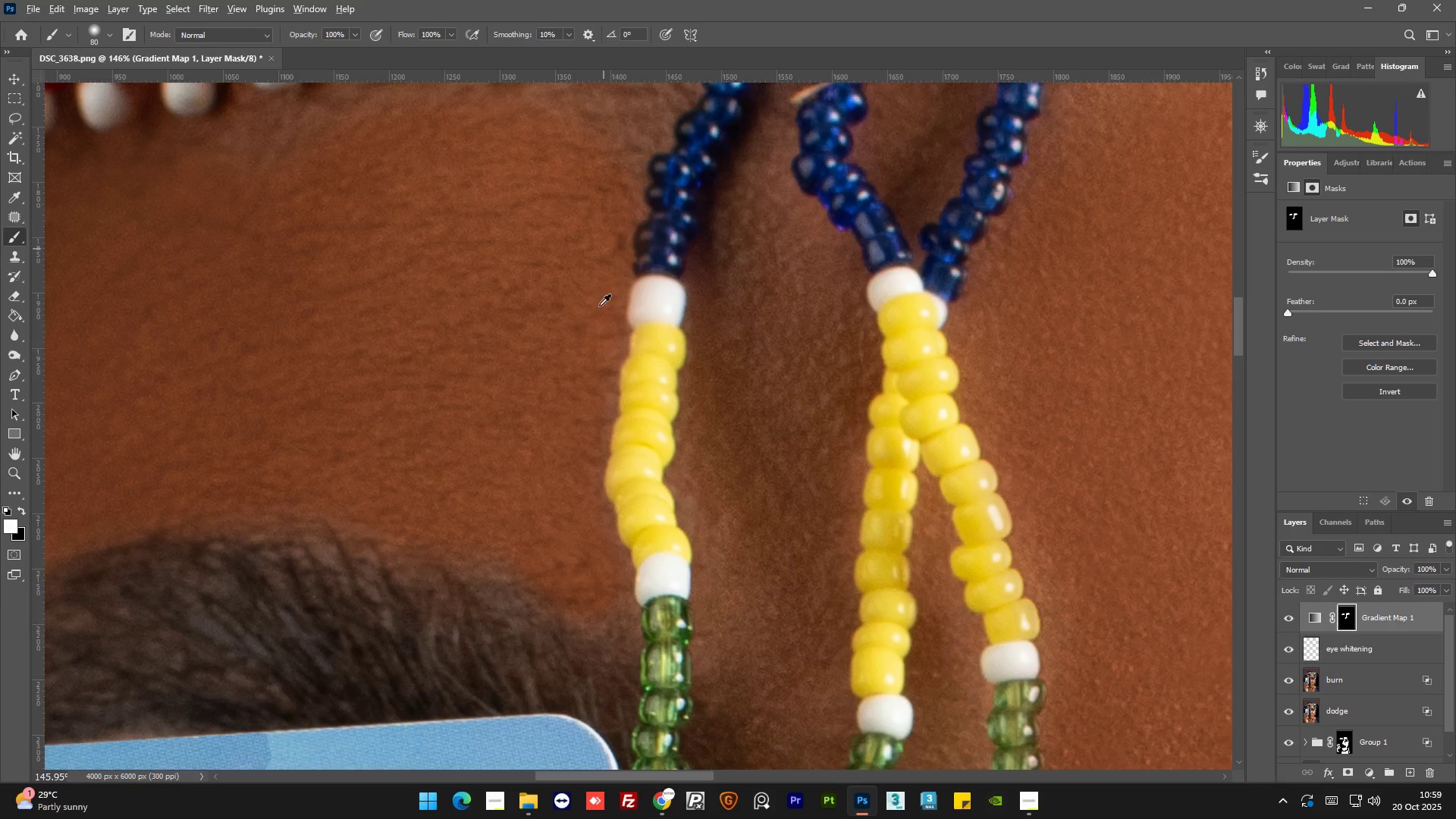 
hold_key(key=AltLeft, duration=0.86)
scroll: coordinate [617, 212], scroll_direction: none, amount: 0.0
 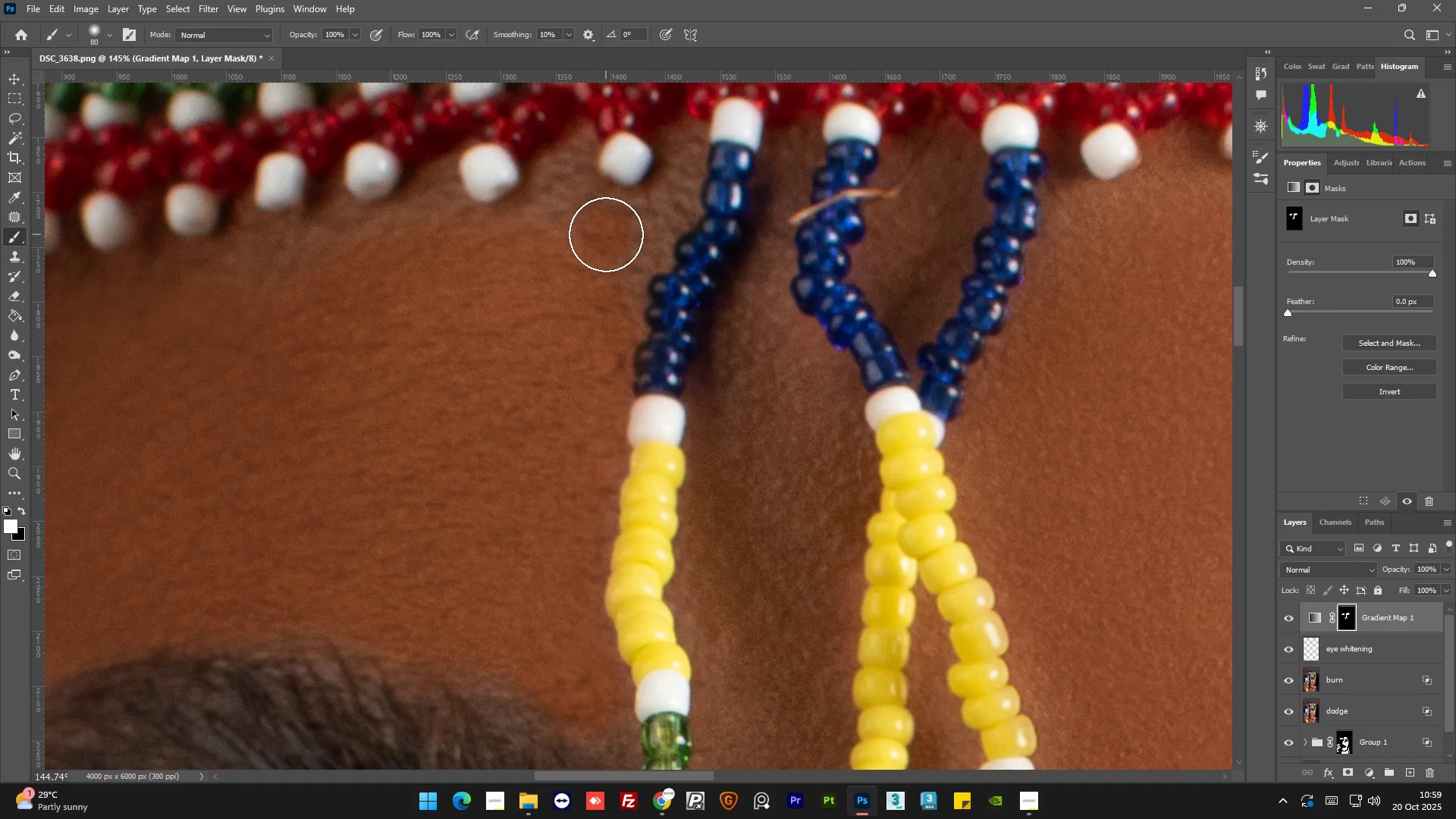 
left_click_drag(start_coordinate=[606, 234], to_coordinate=[216, 283])
 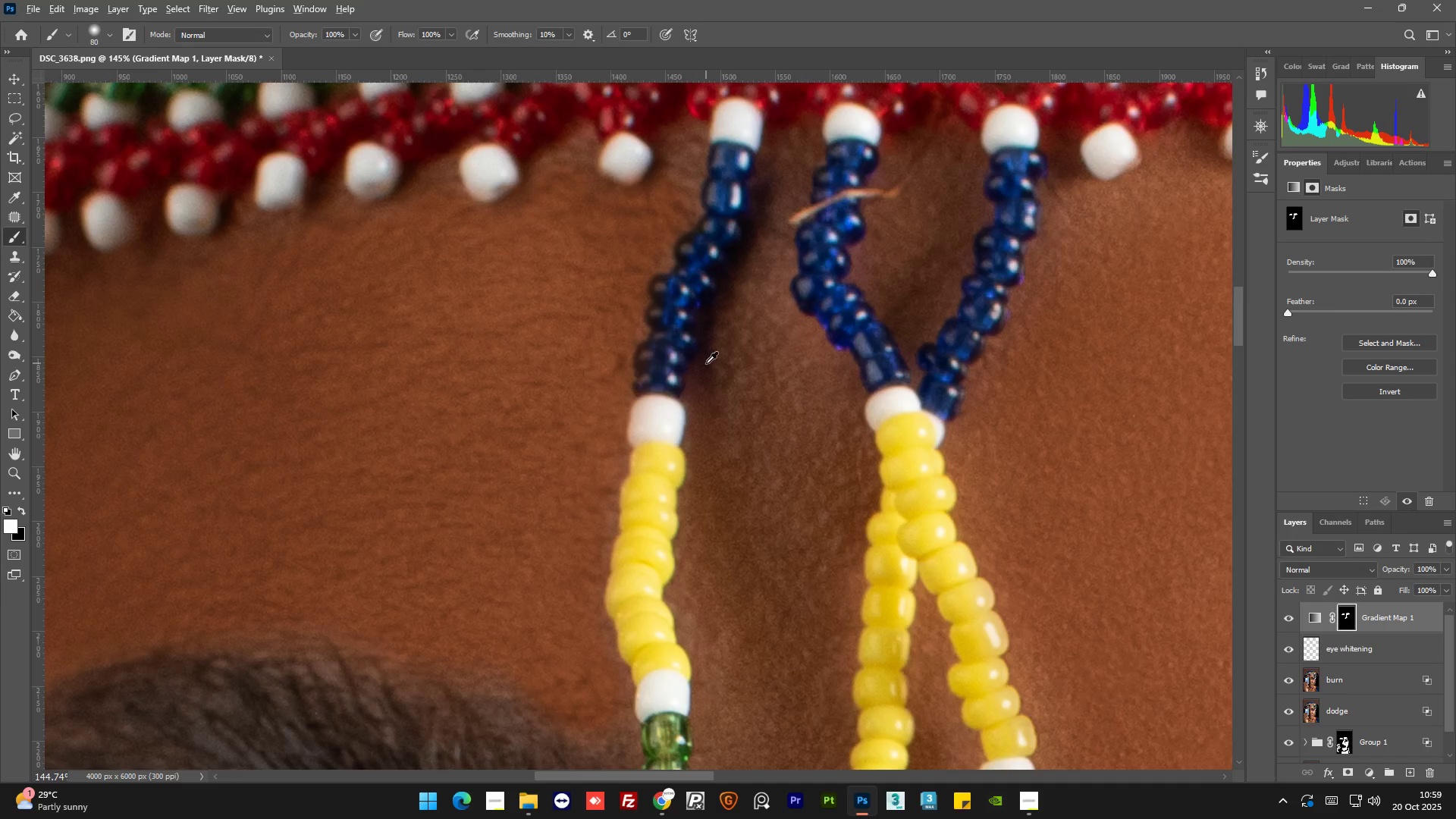 
hold_key(key=AltLeft, duration=0.77)
scroll: coordinate [812, 318], scroll_direction: up, amount: 1.0
 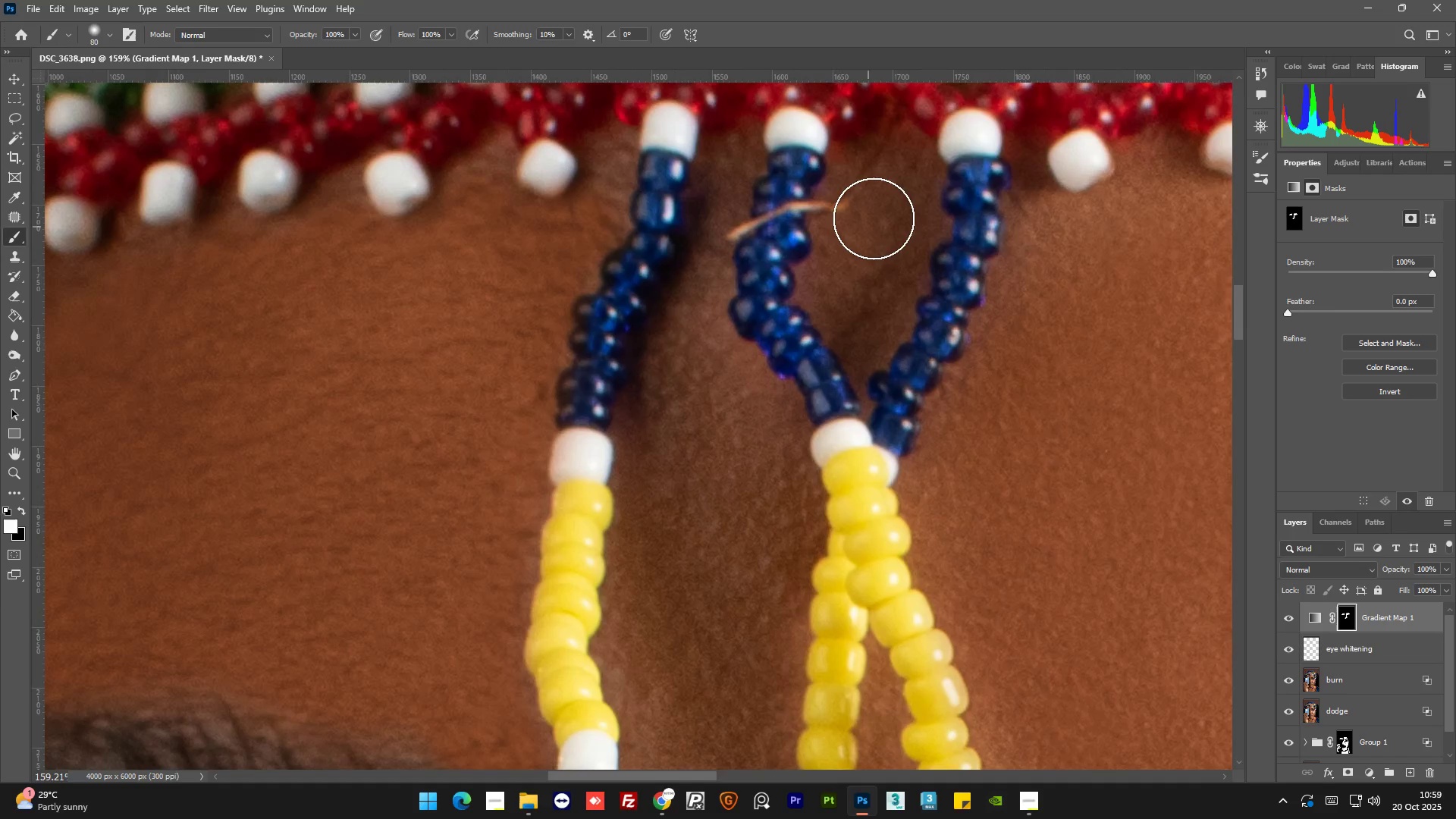 
hold_key(key=AltLeft, duration=1.73)
left_click_drag(start_coordinate=[874, 218], to_coordinate=[856, 268])
 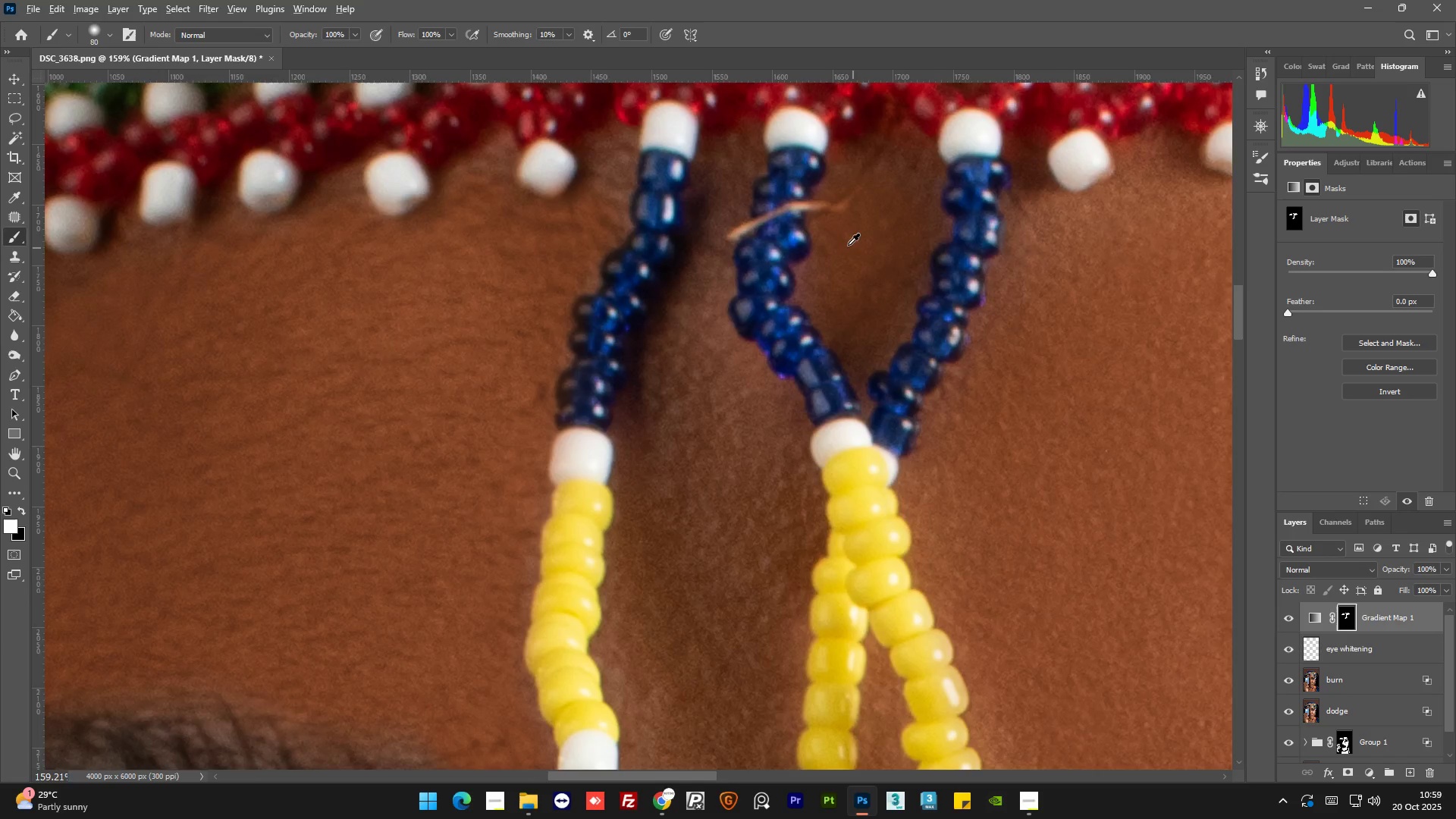 
hold_key(key=AltLeft, duration=0.61)
scroll: coordinate [708, 340], scroll_direction: down, amount: 1.0
 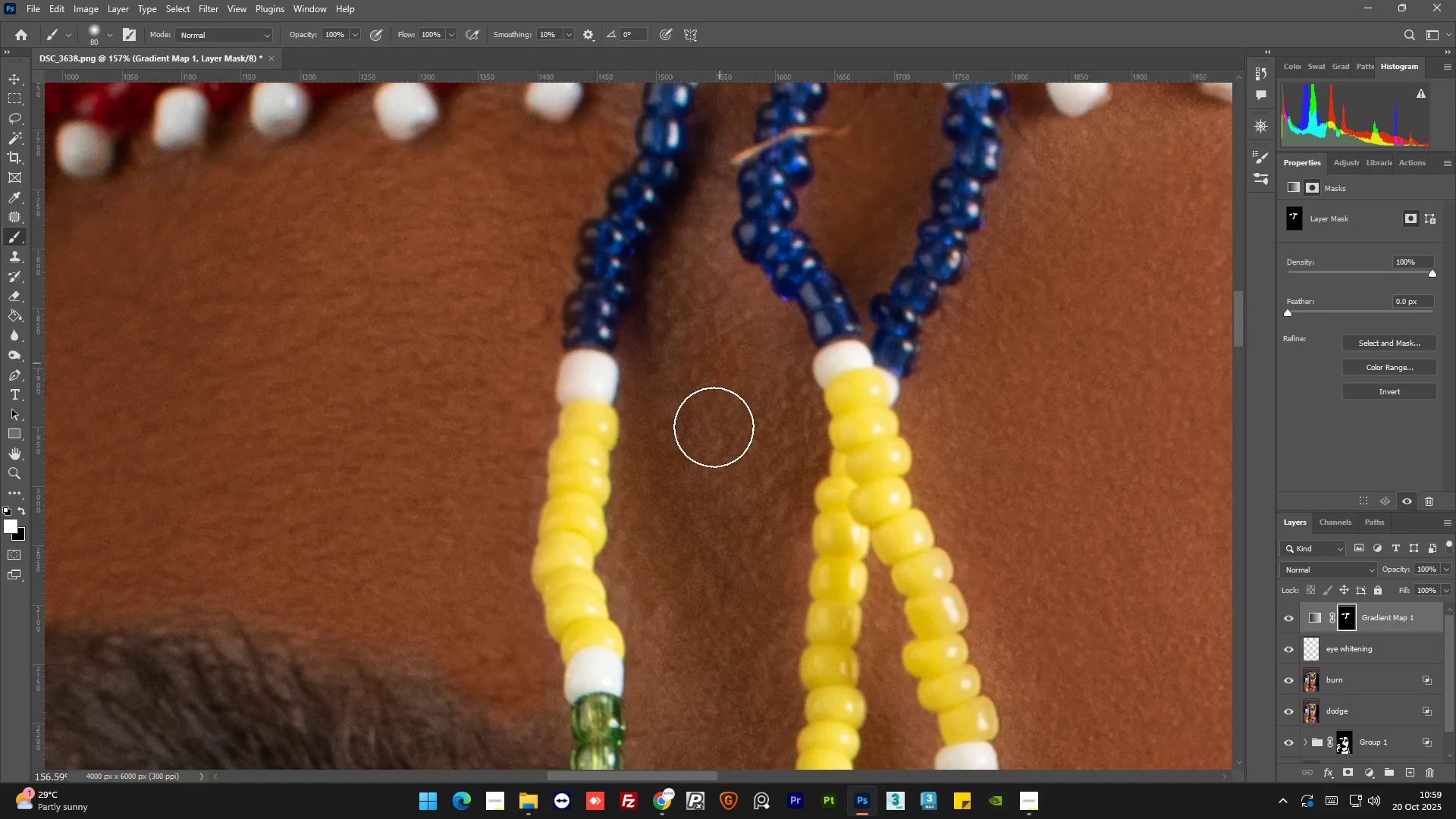 
left_click_drag(start_coordinate=[720, 360], to_coordinate=[739, 548])
 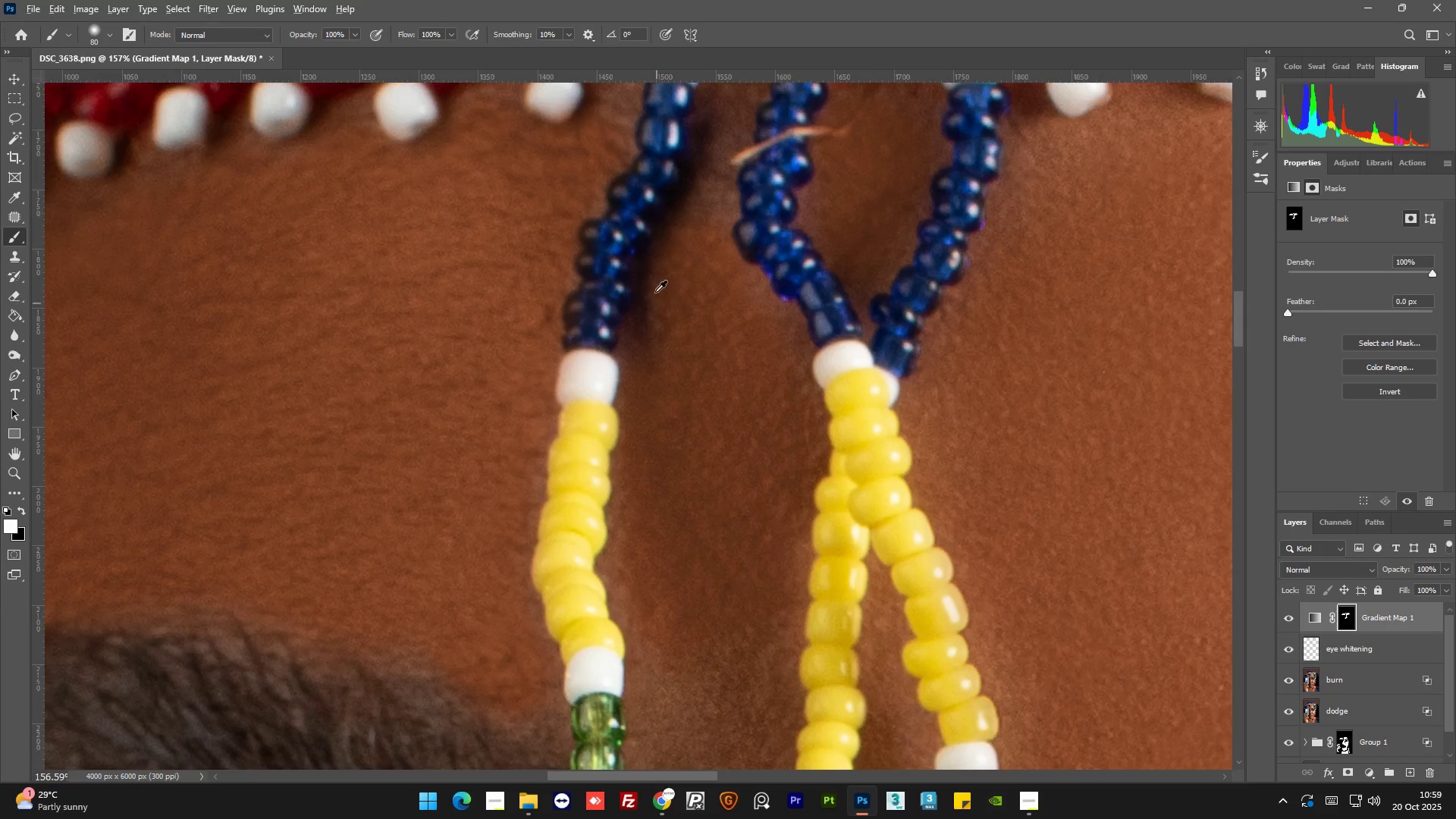 
hold_key(key=AltLeft, duration=0.81)
scroll: coordinate [697, 552], scroll_direction: up, amount: 1.0
 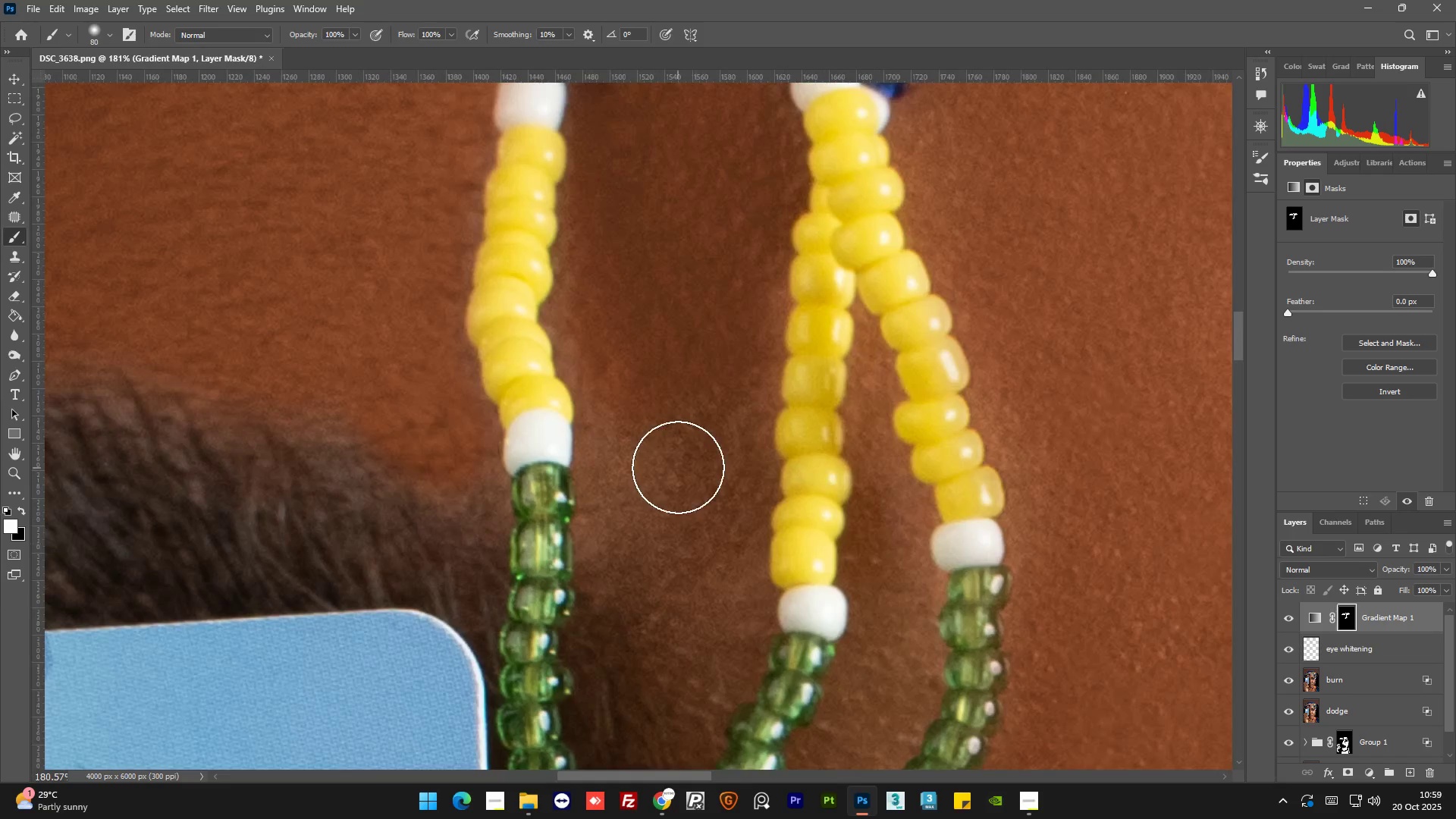 
left_click_drag(start_coordinate=[674, 488], to_coordinate=[689, 466])
 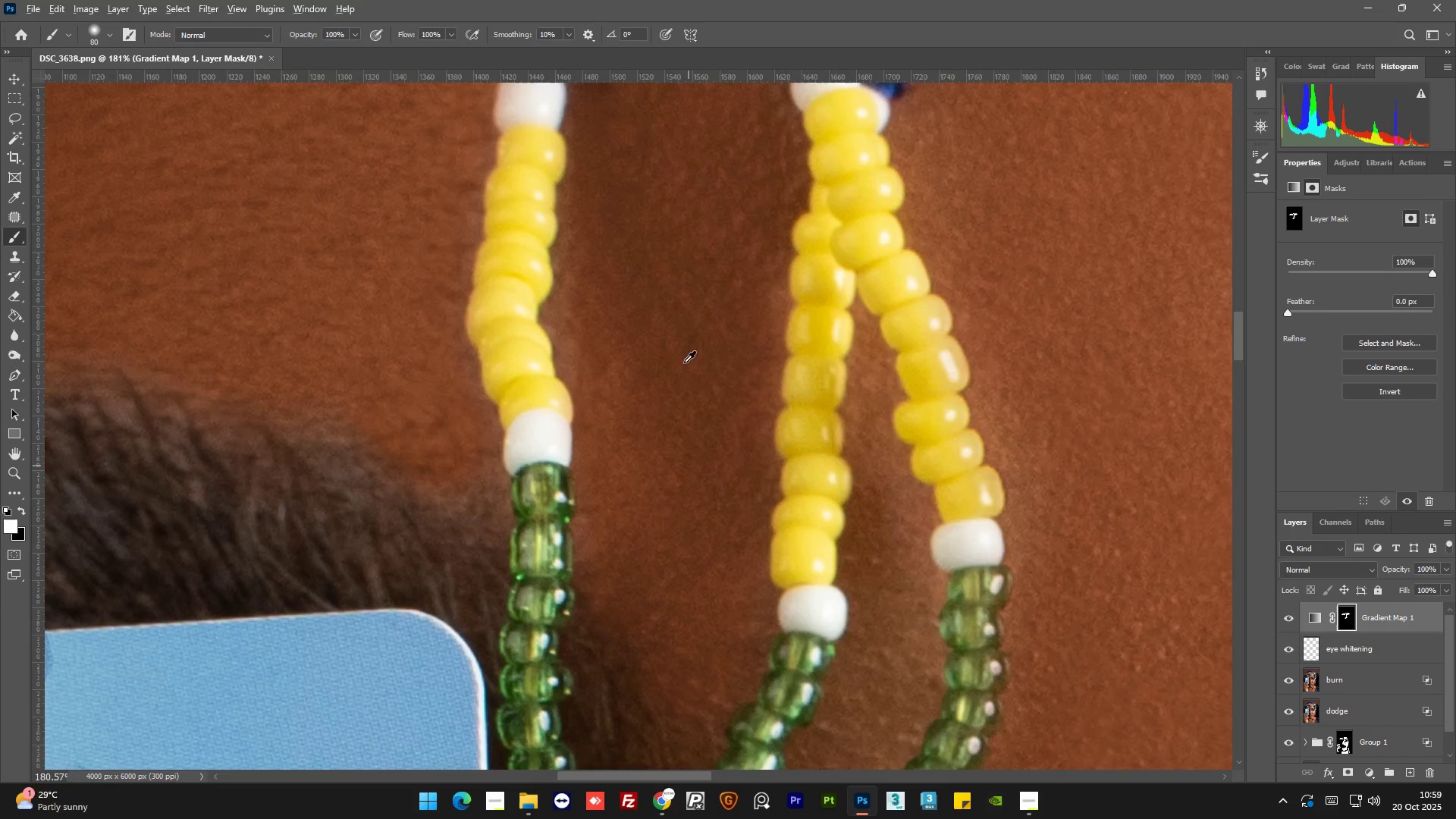 
hold_key(key=AltLeft, duration=1.05)
scroll: coordinate [723, 457], scroll_direction: up, amount: 2.0
 